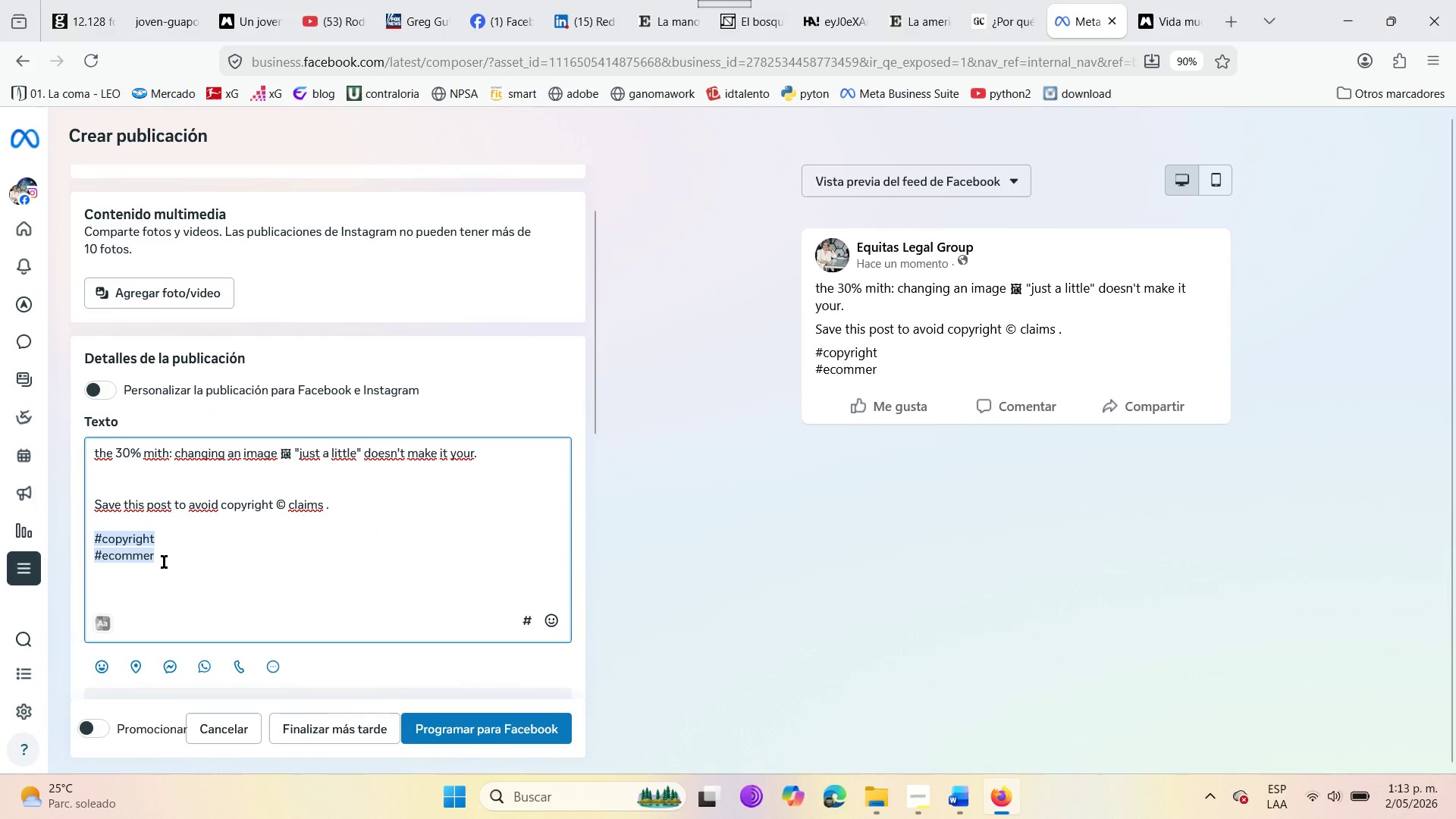 
type(ce)
 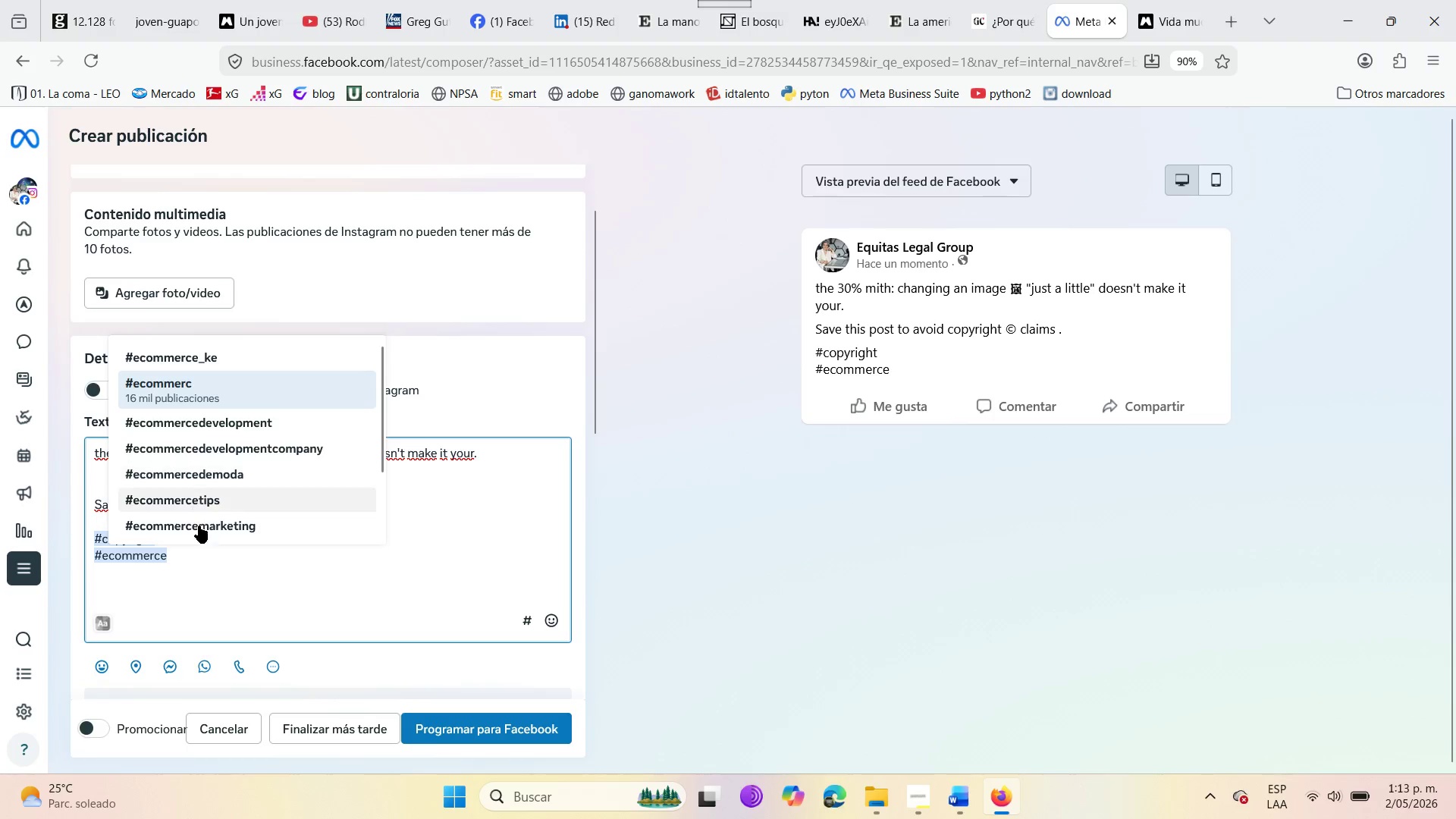 
left_click([181, 566])
 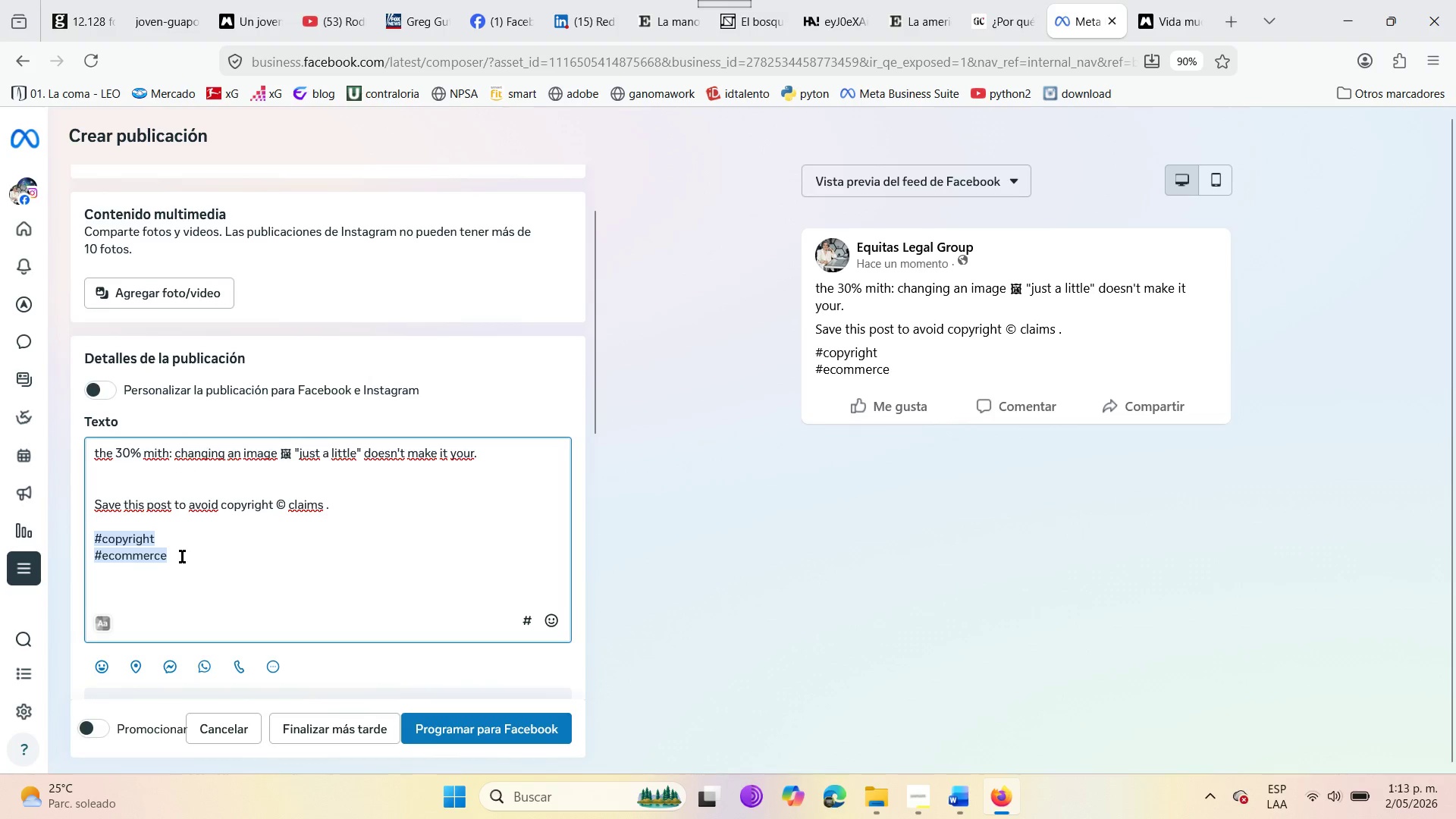 
type(#designer)
 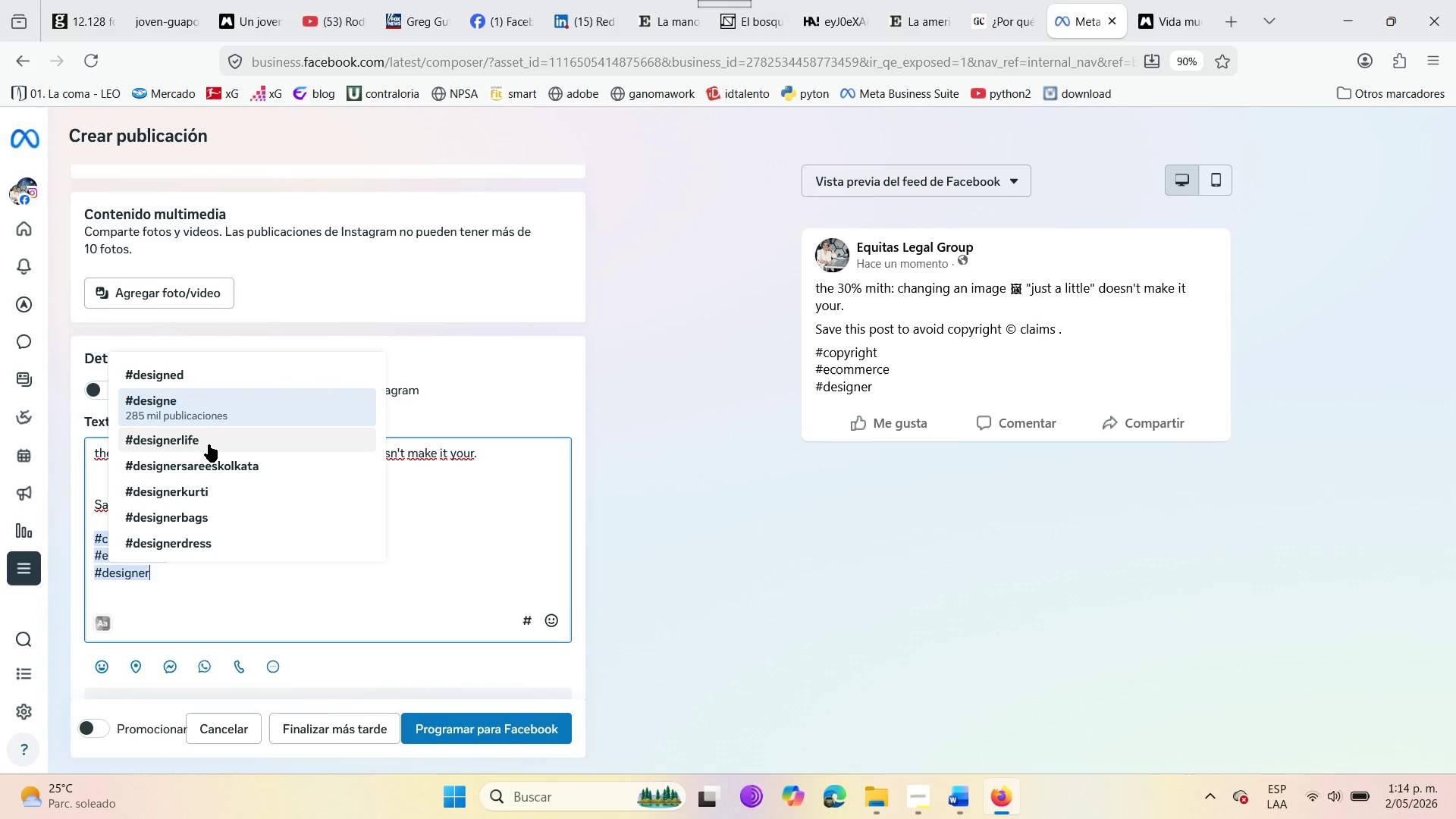 
wait(11.0)
 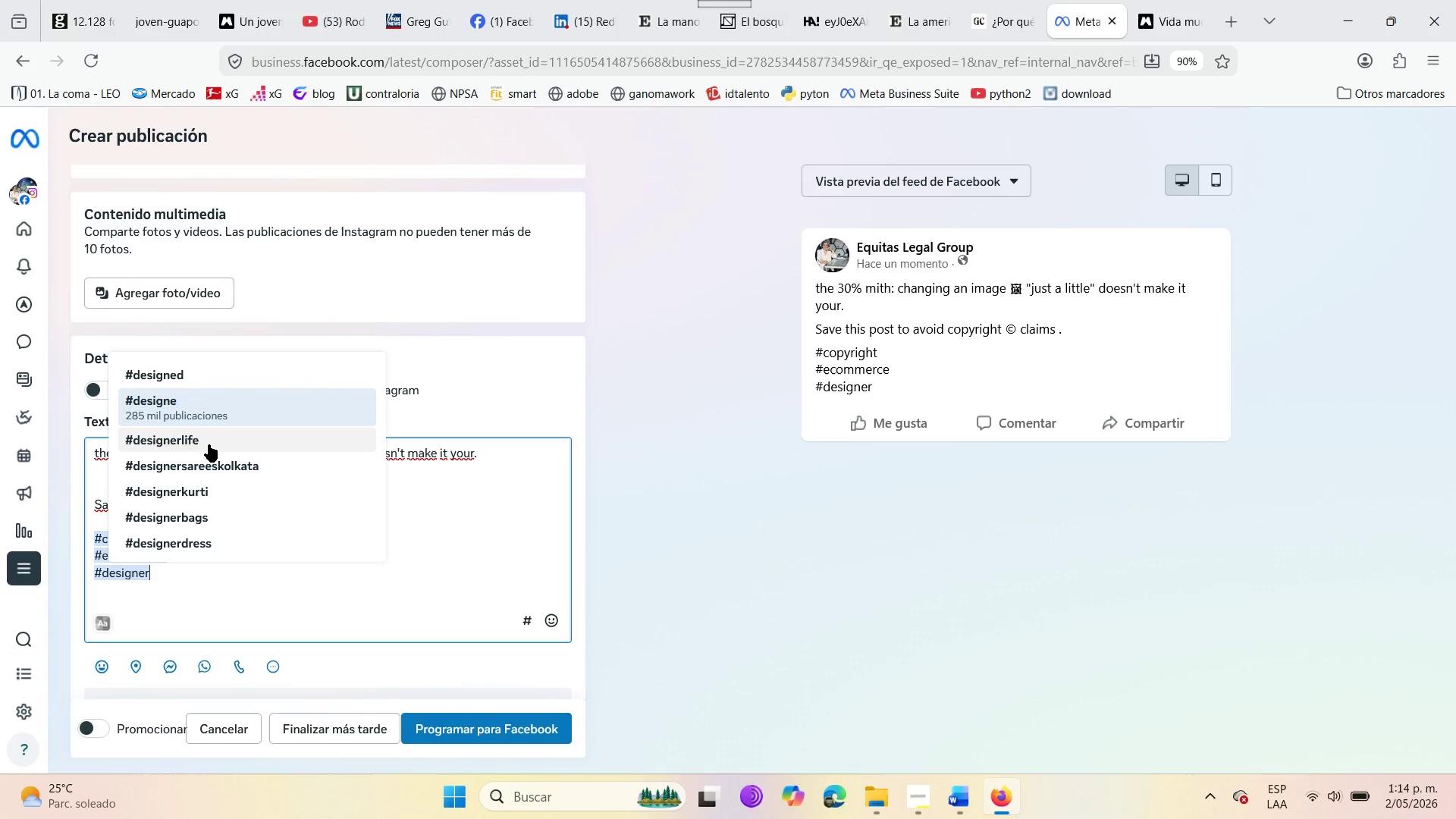 
left_click([154, 584])
 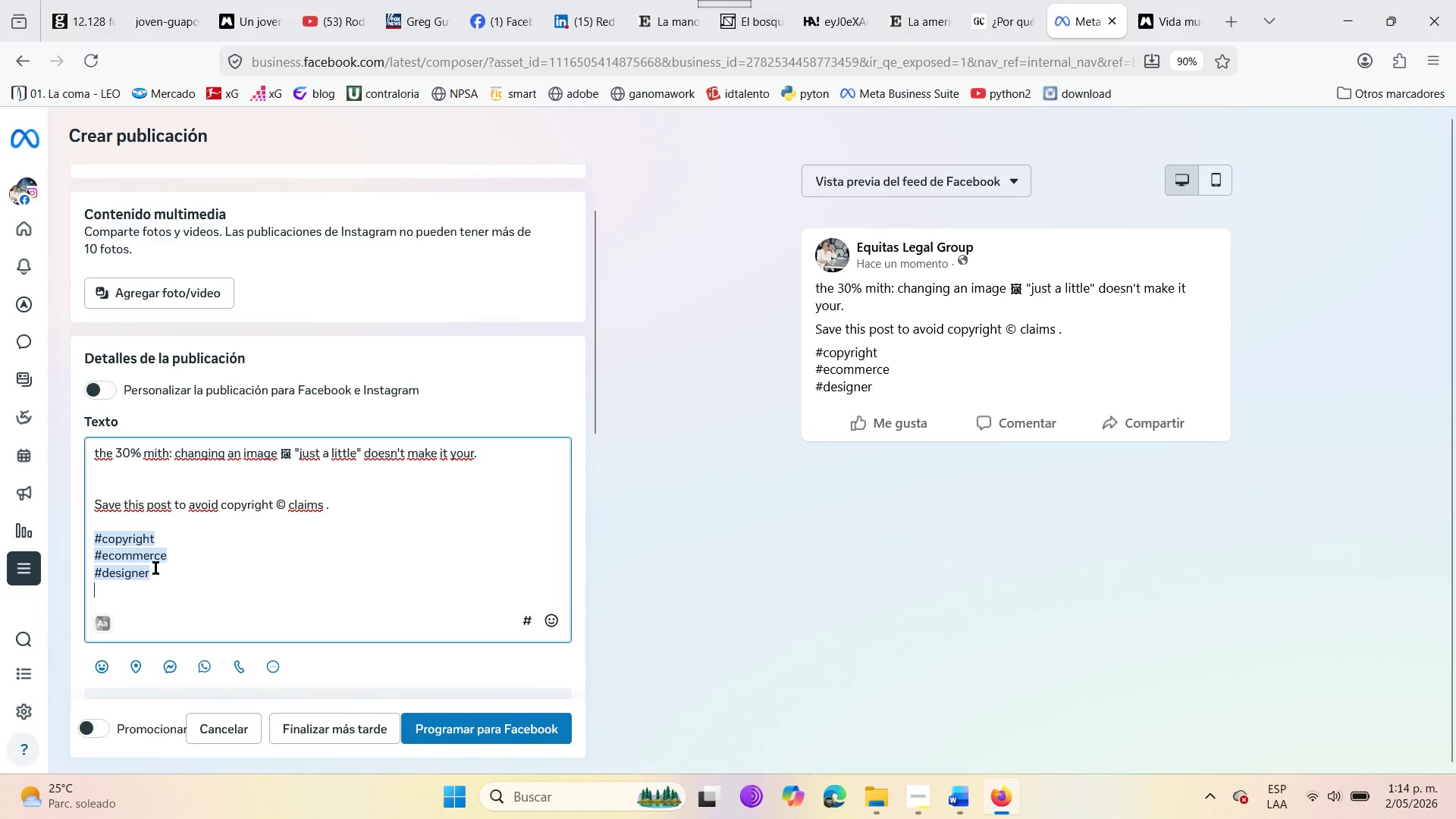 
left_click([155, 567])
 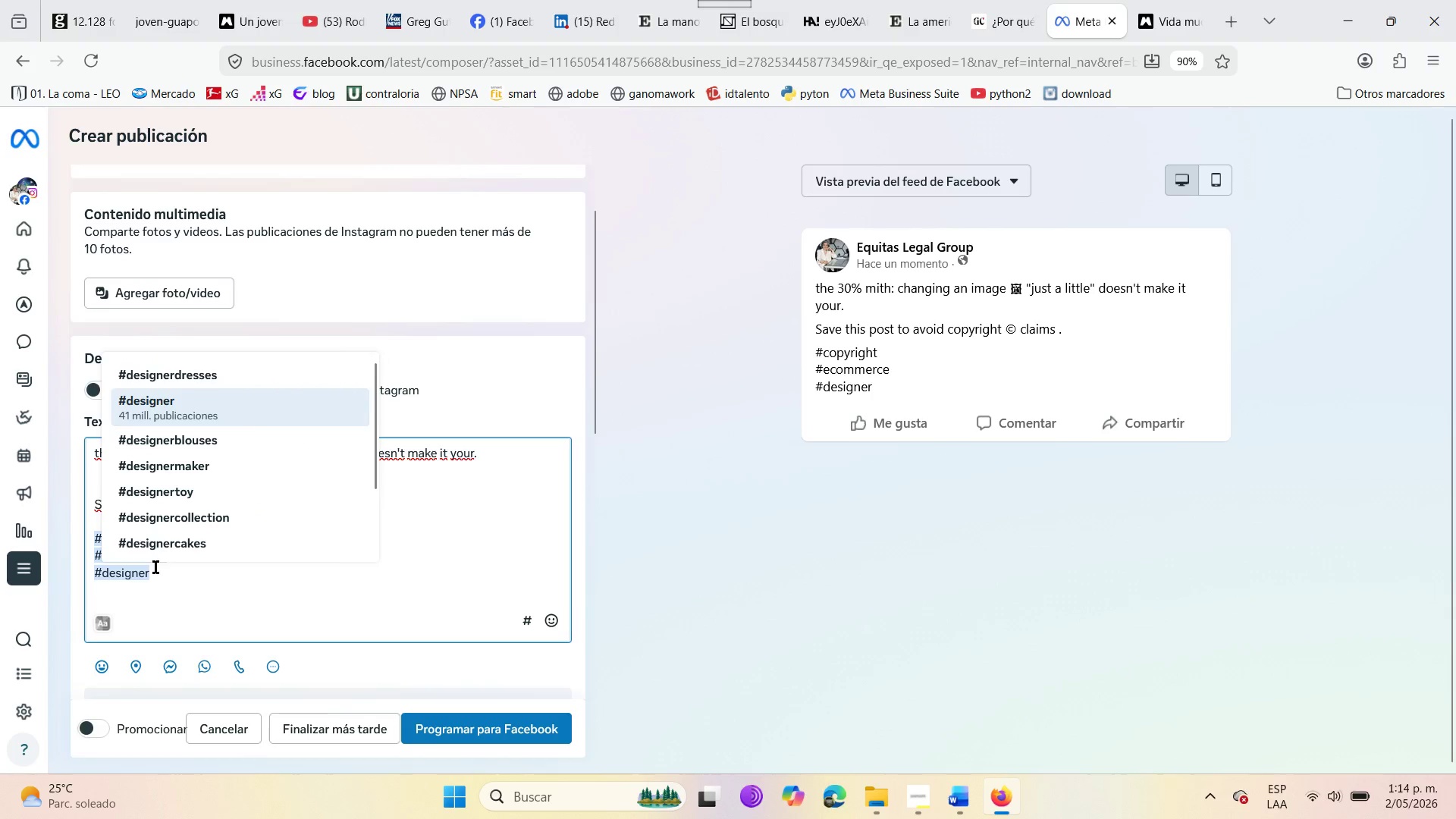 
key(Backspace)
 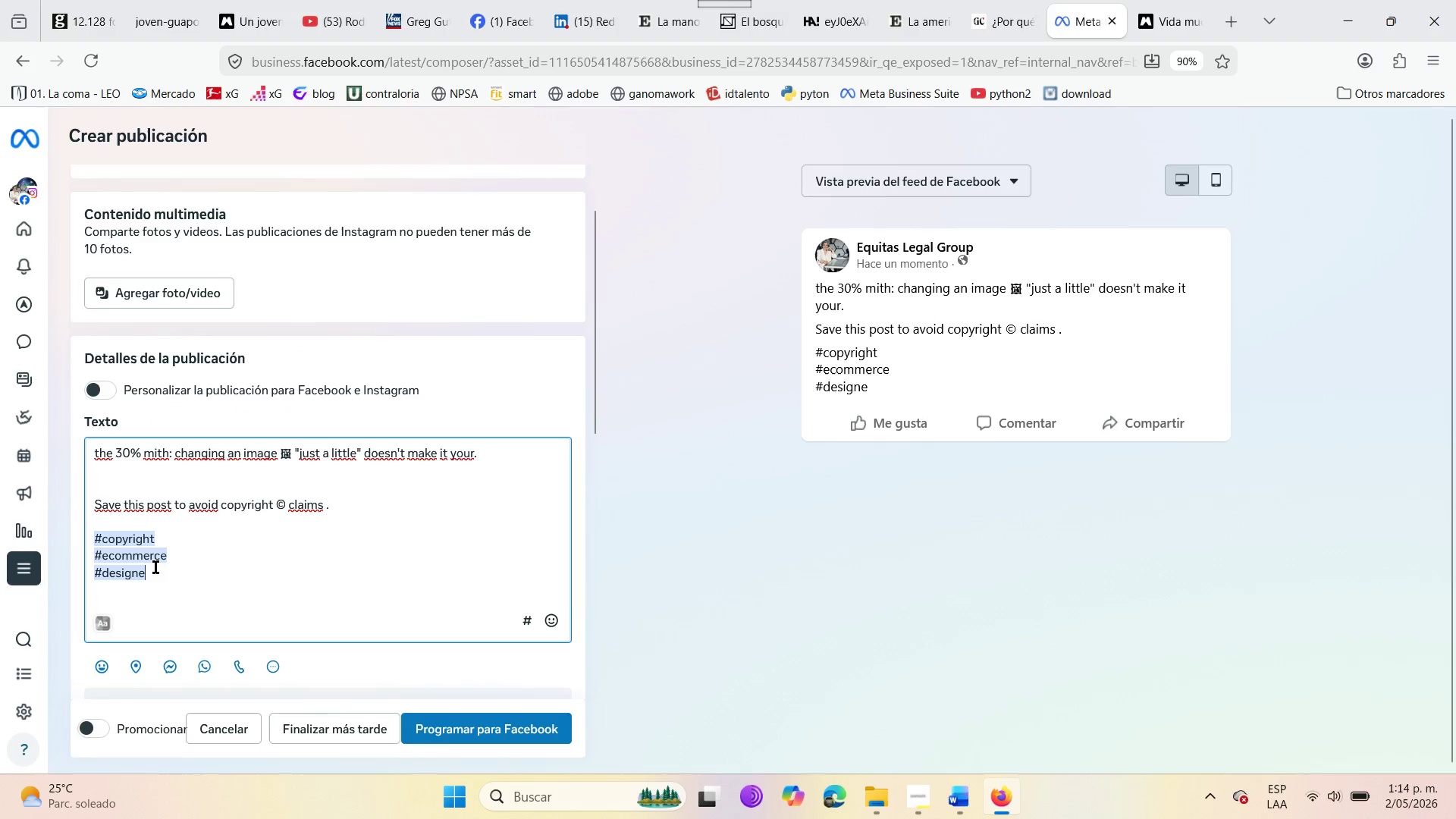 
key(Backspace)
 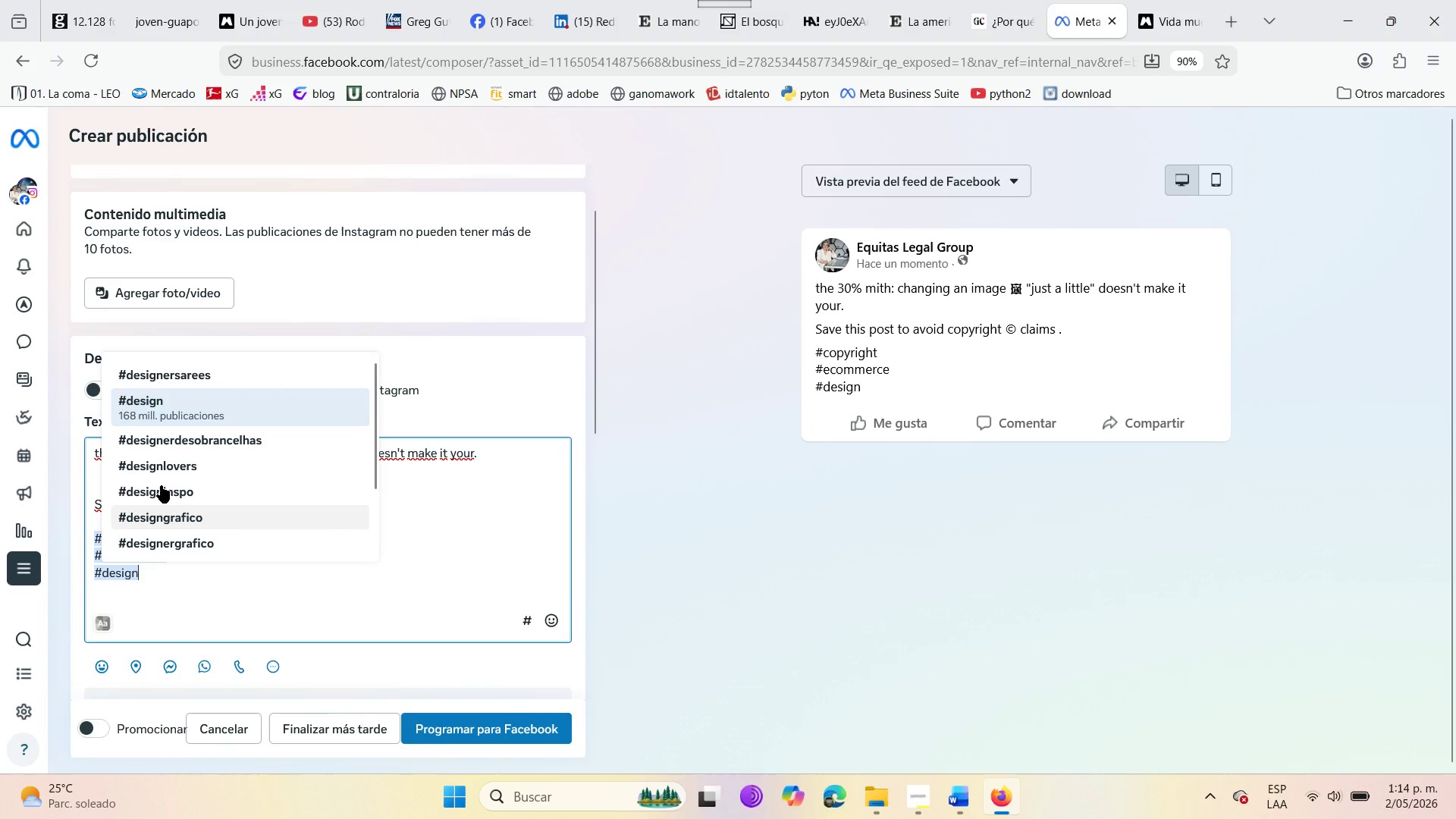 
left_click([159, 398])
 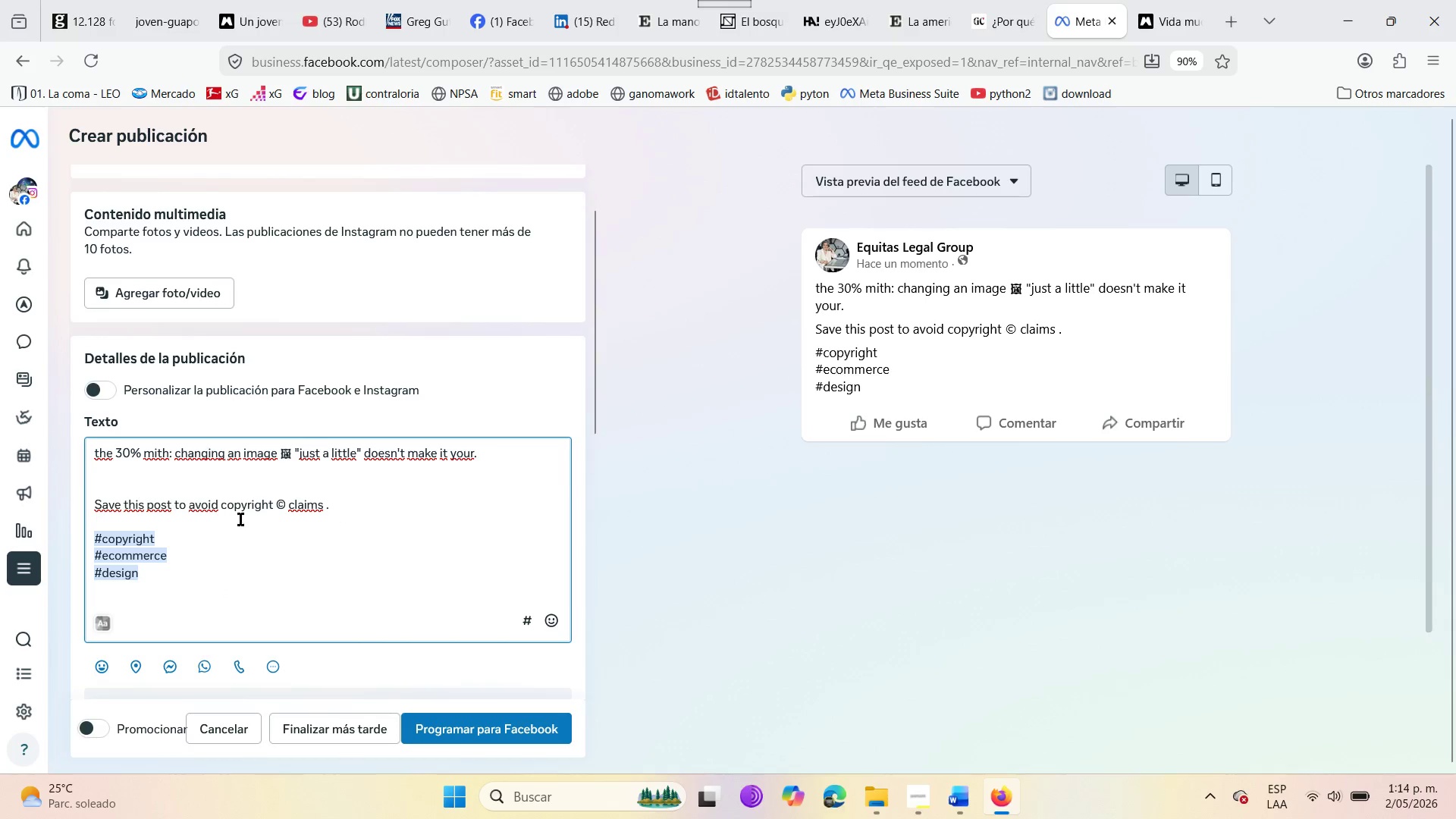 
scroll: coordinate [91, 362], scroll_direction: up, amount: 6.0
 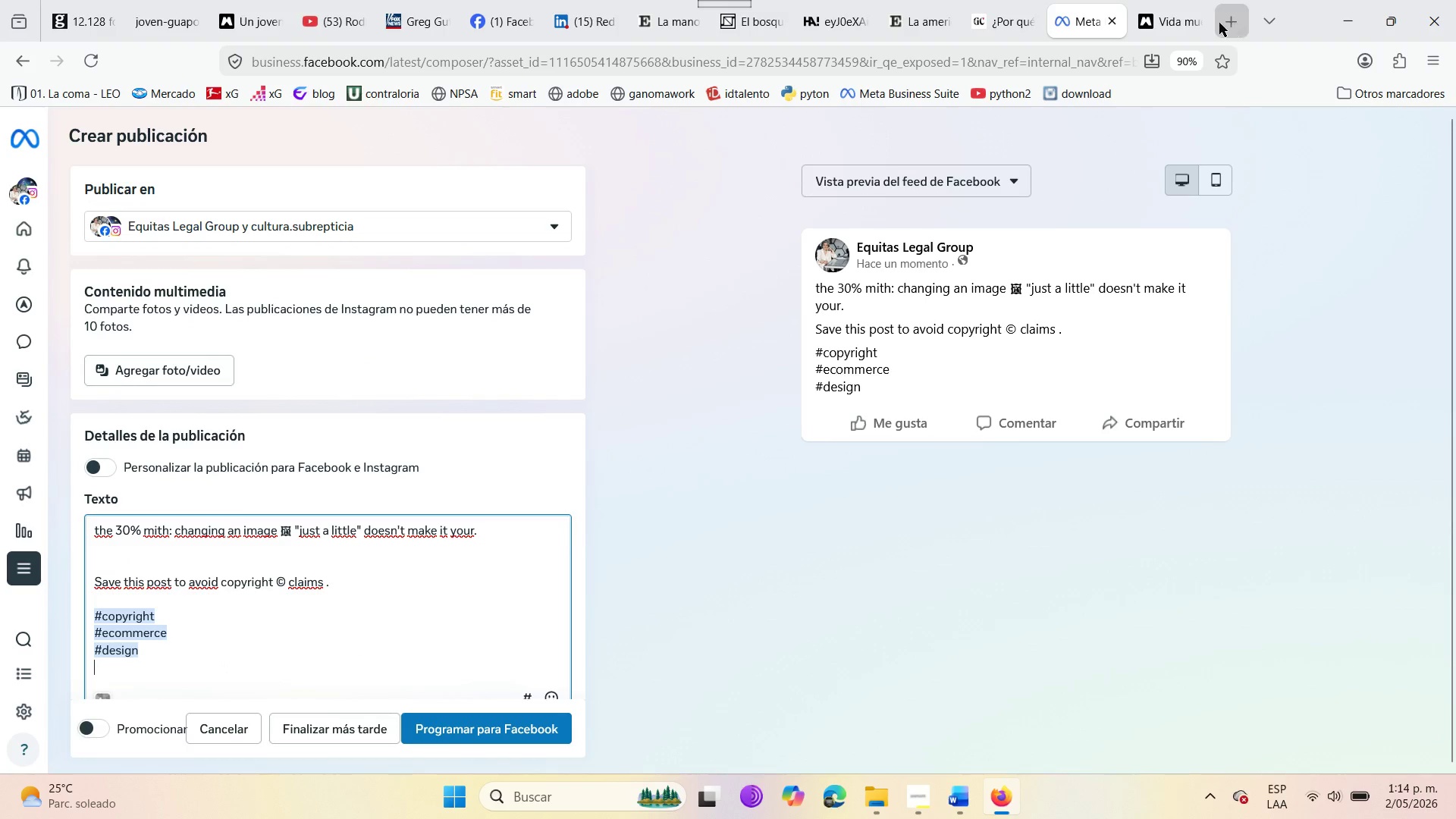 
wait(5.15)
 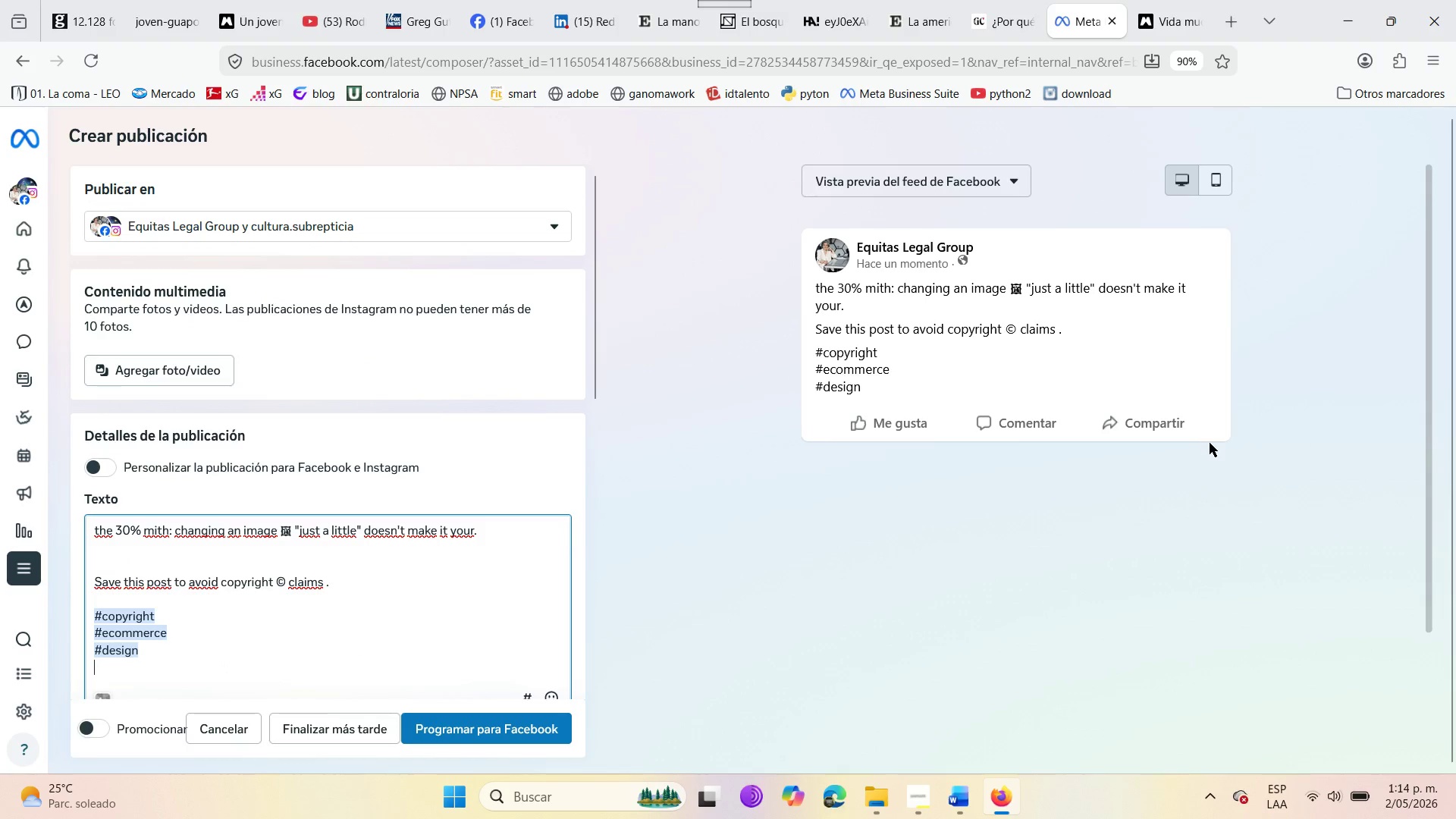 
left_click([1015, 63])
 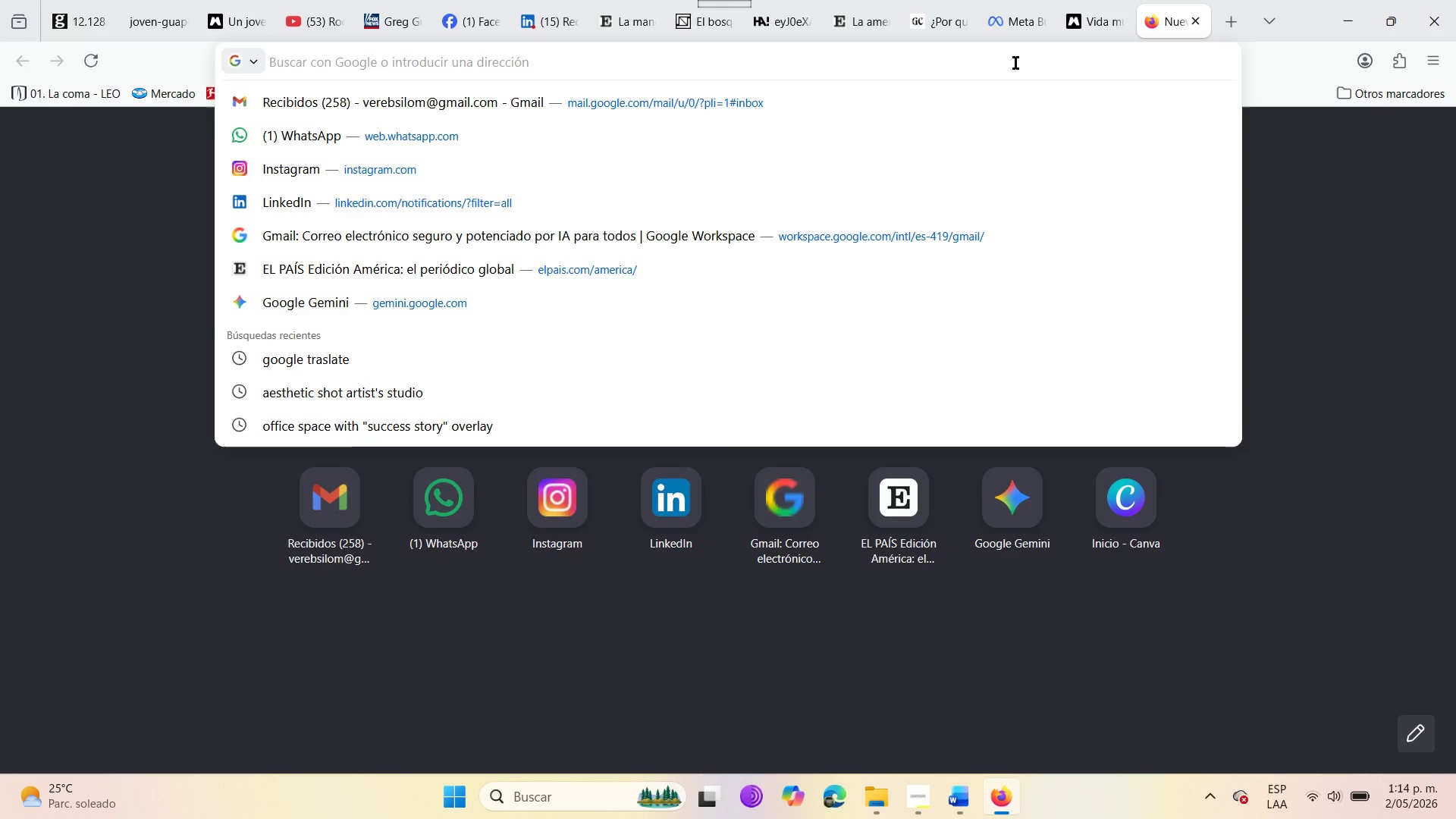 
type(comparative )
 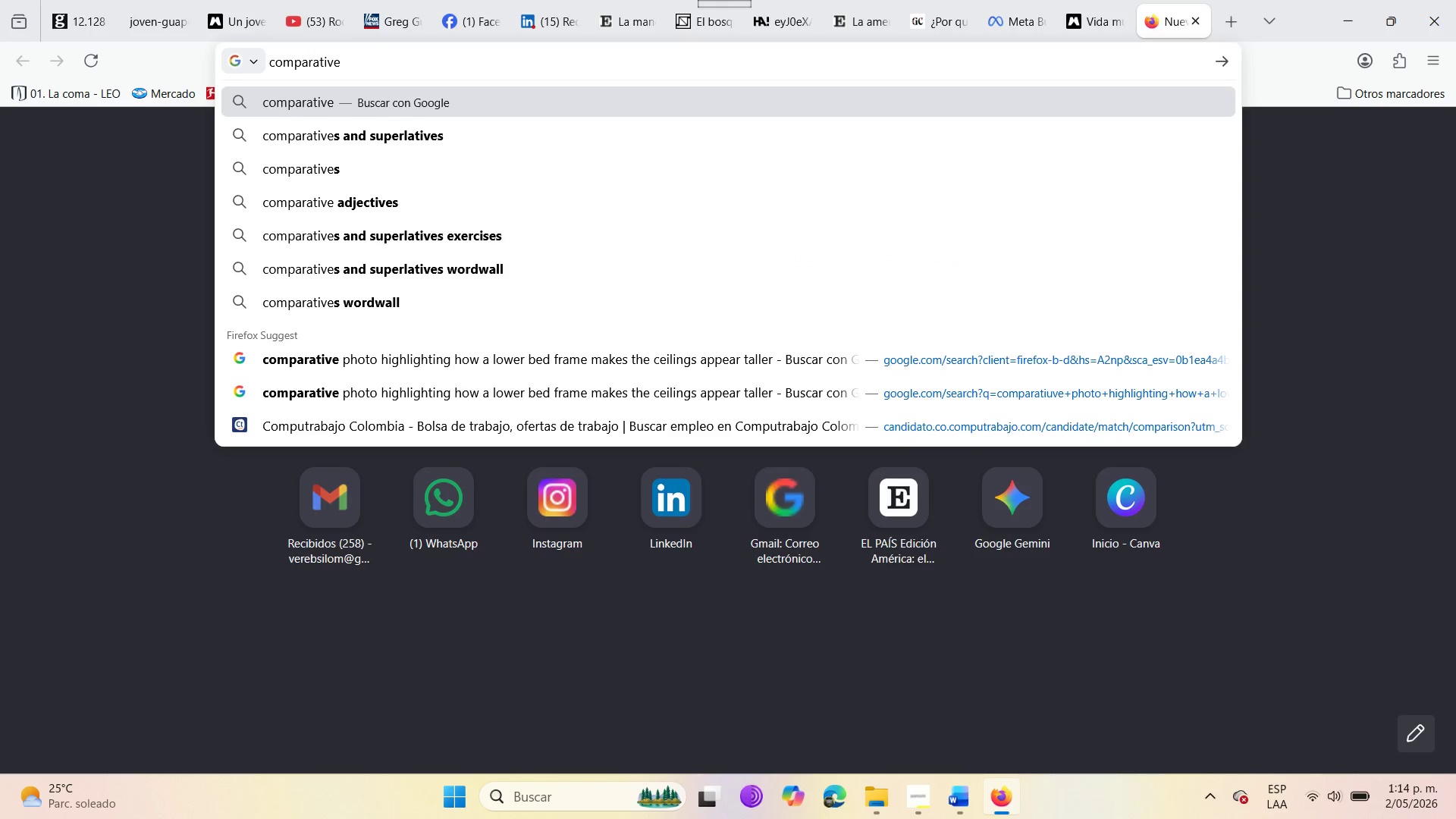 
wait(8.75)
 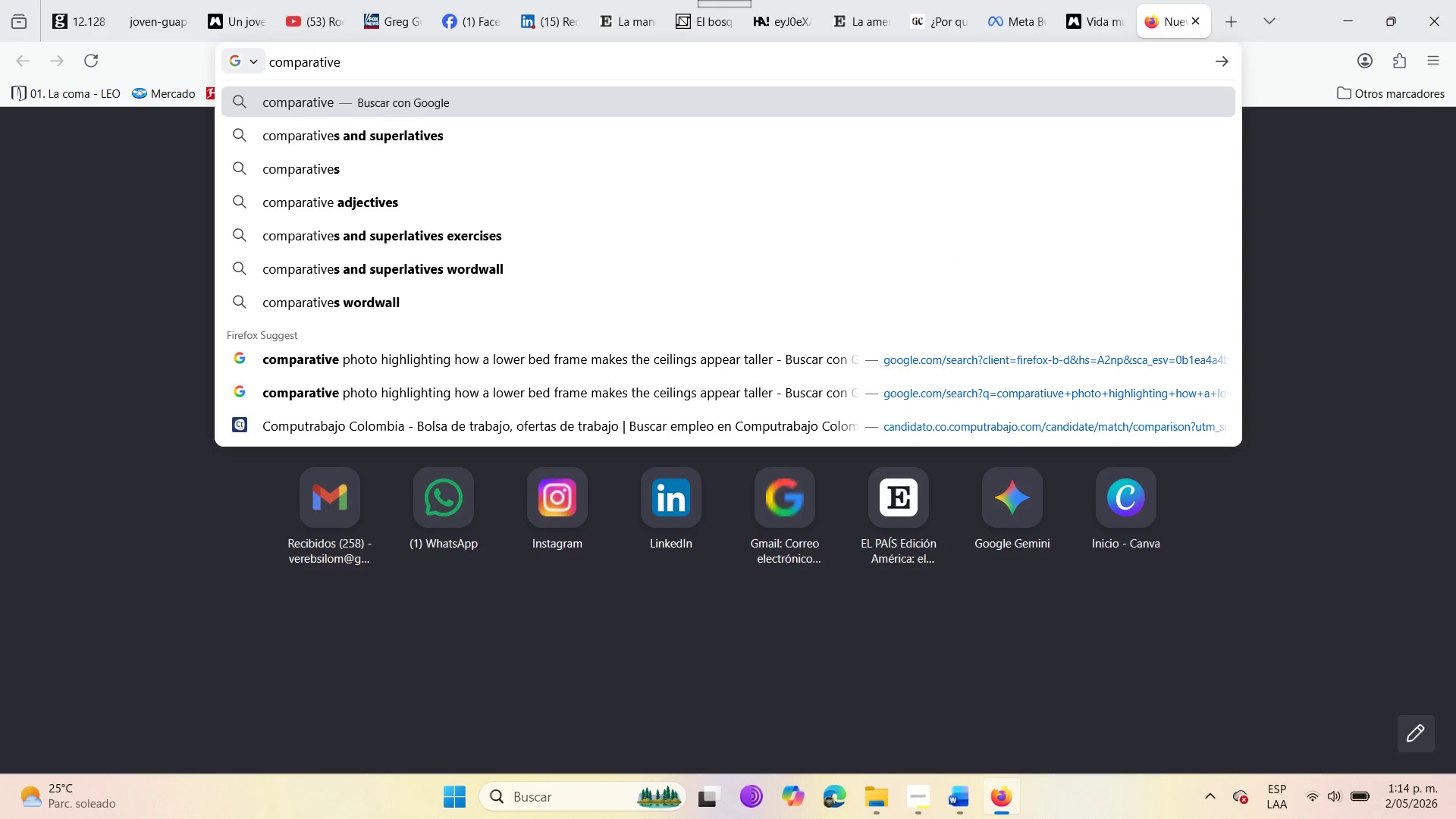 
type(picture orginal vs infringionf)
key(Backspace)
type(g)
 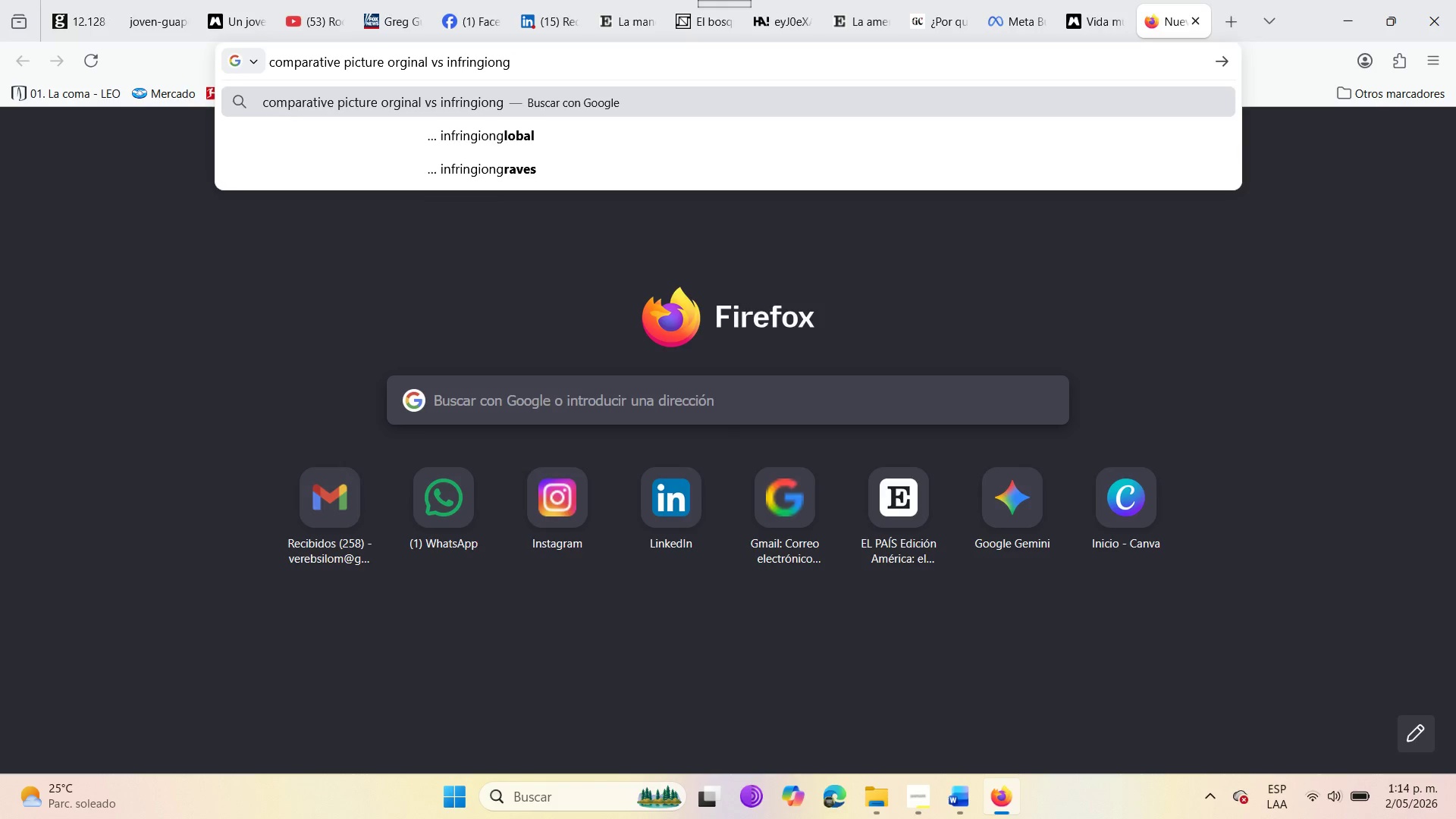 
key(Enter)
 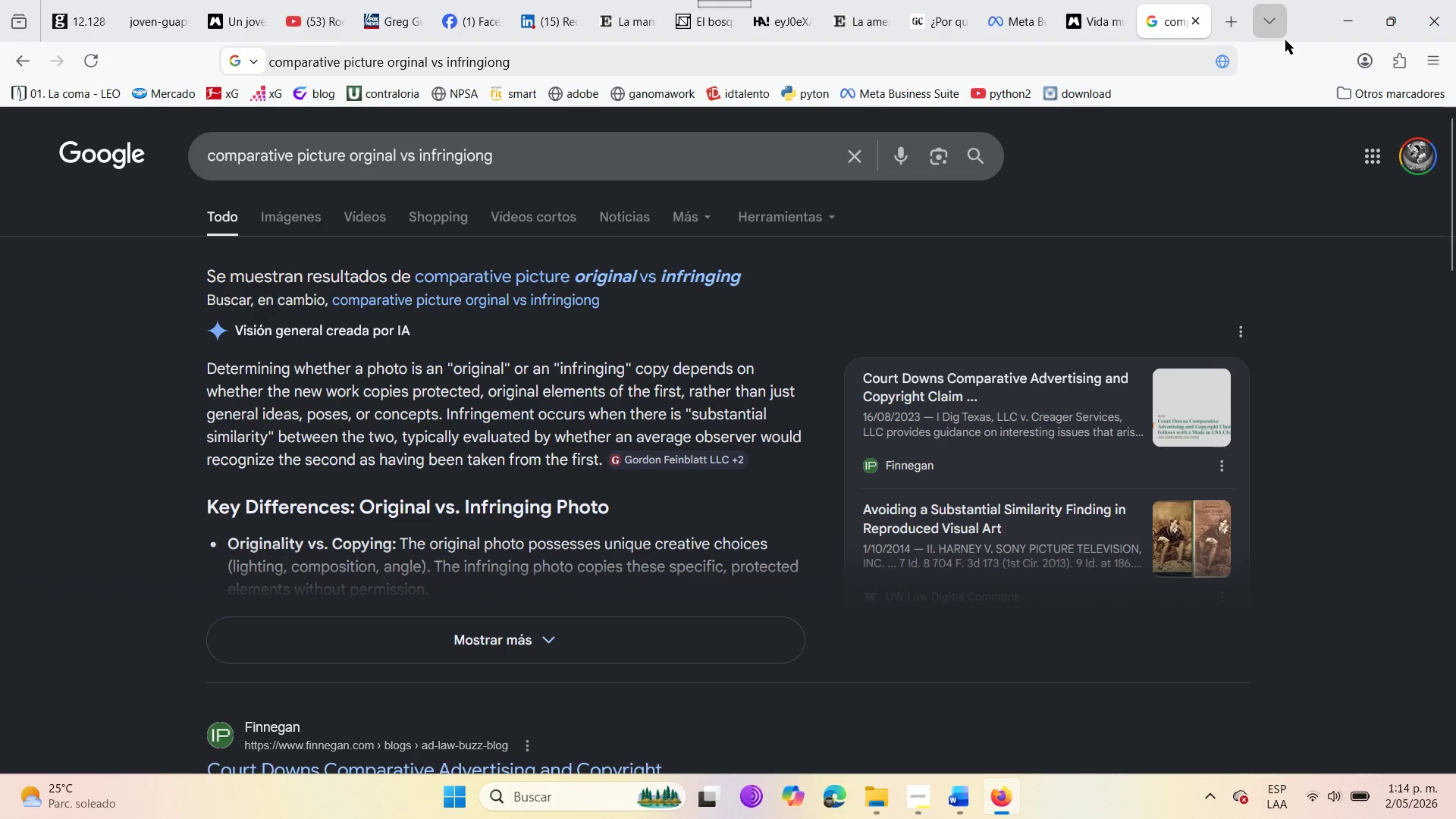 
wait(8.89)
 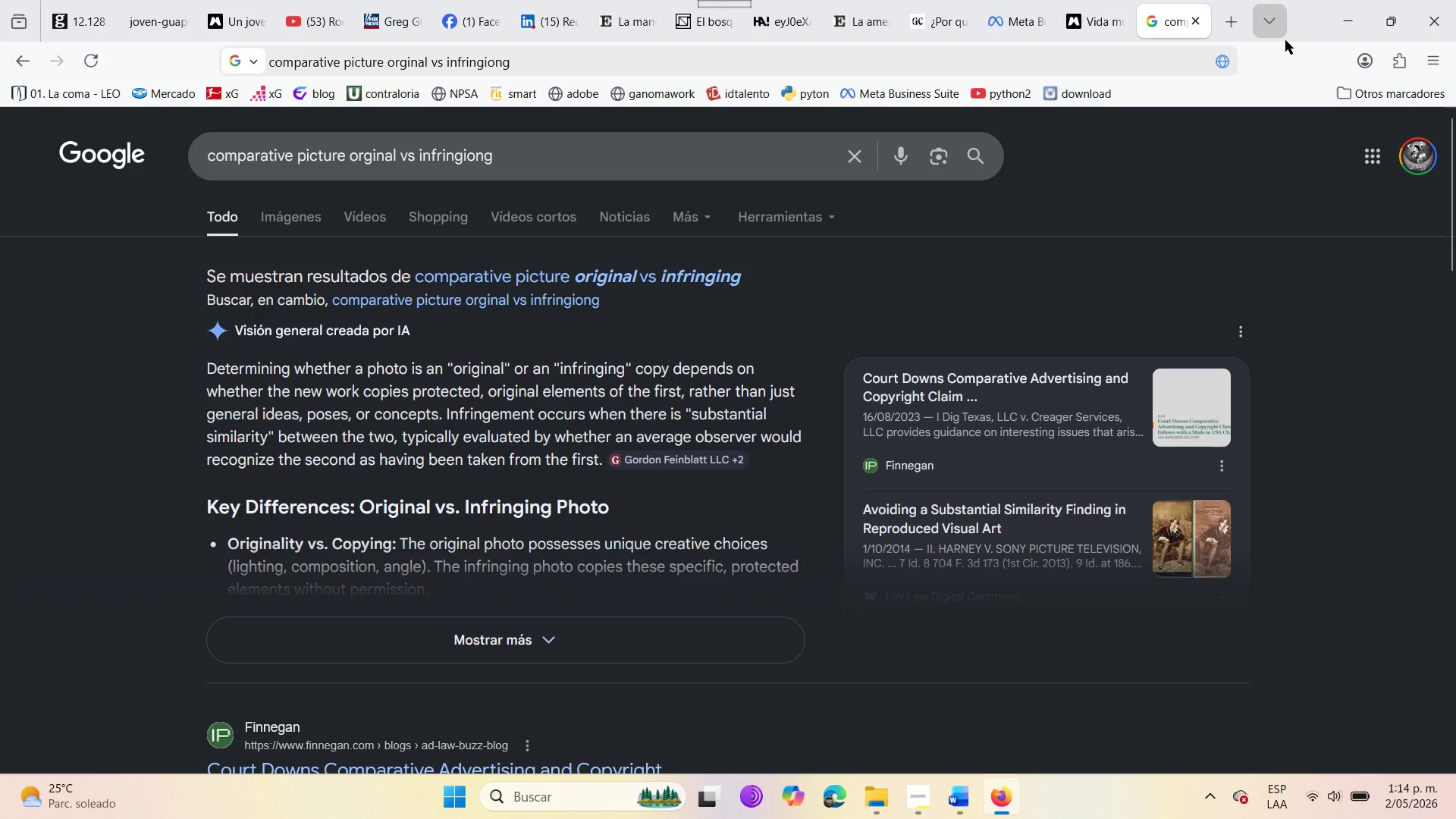 
left_click([549, 278])
 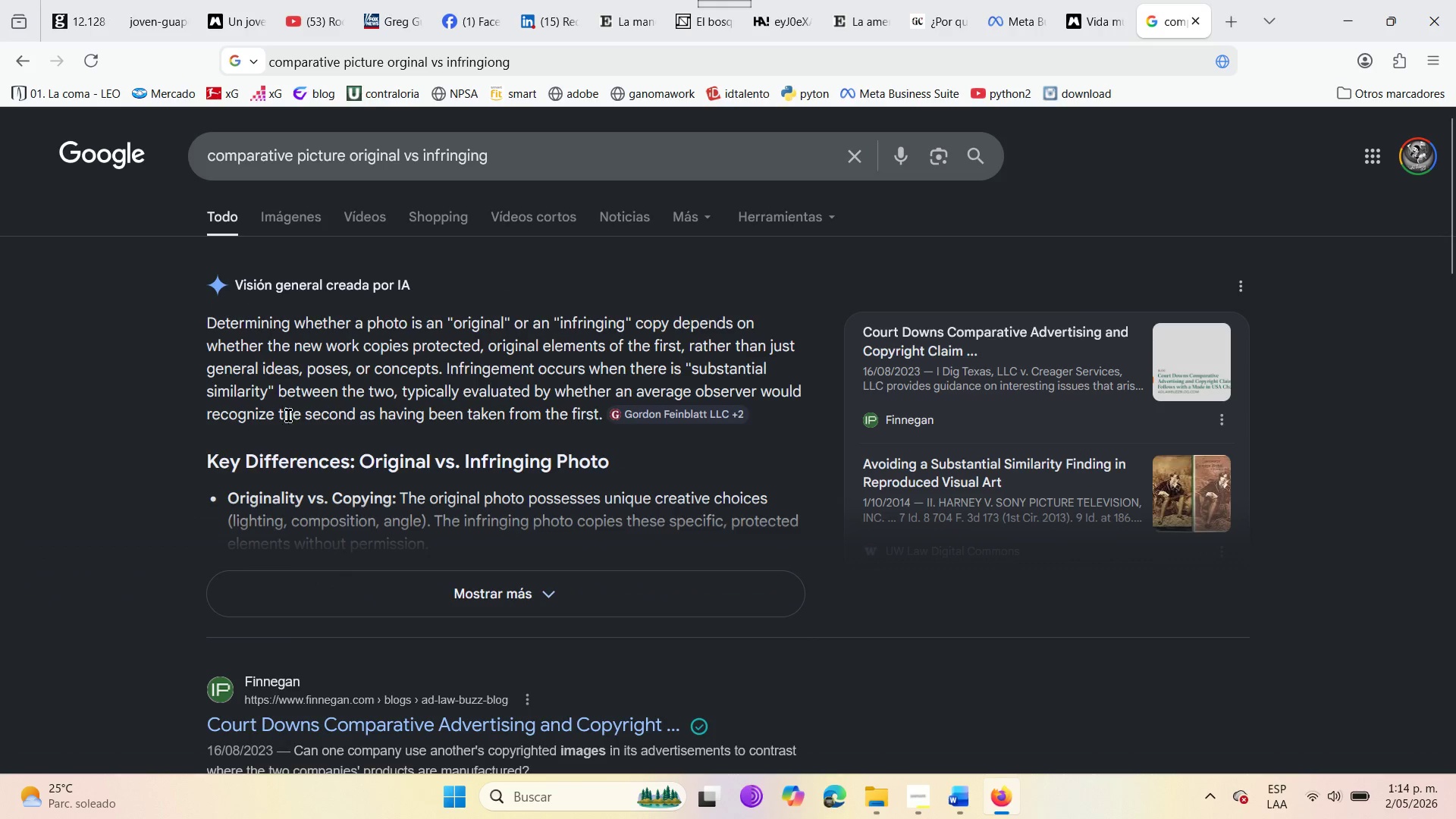 
scroll: coordinate [282, 459], scroll_direction: up, amount: 1.0
 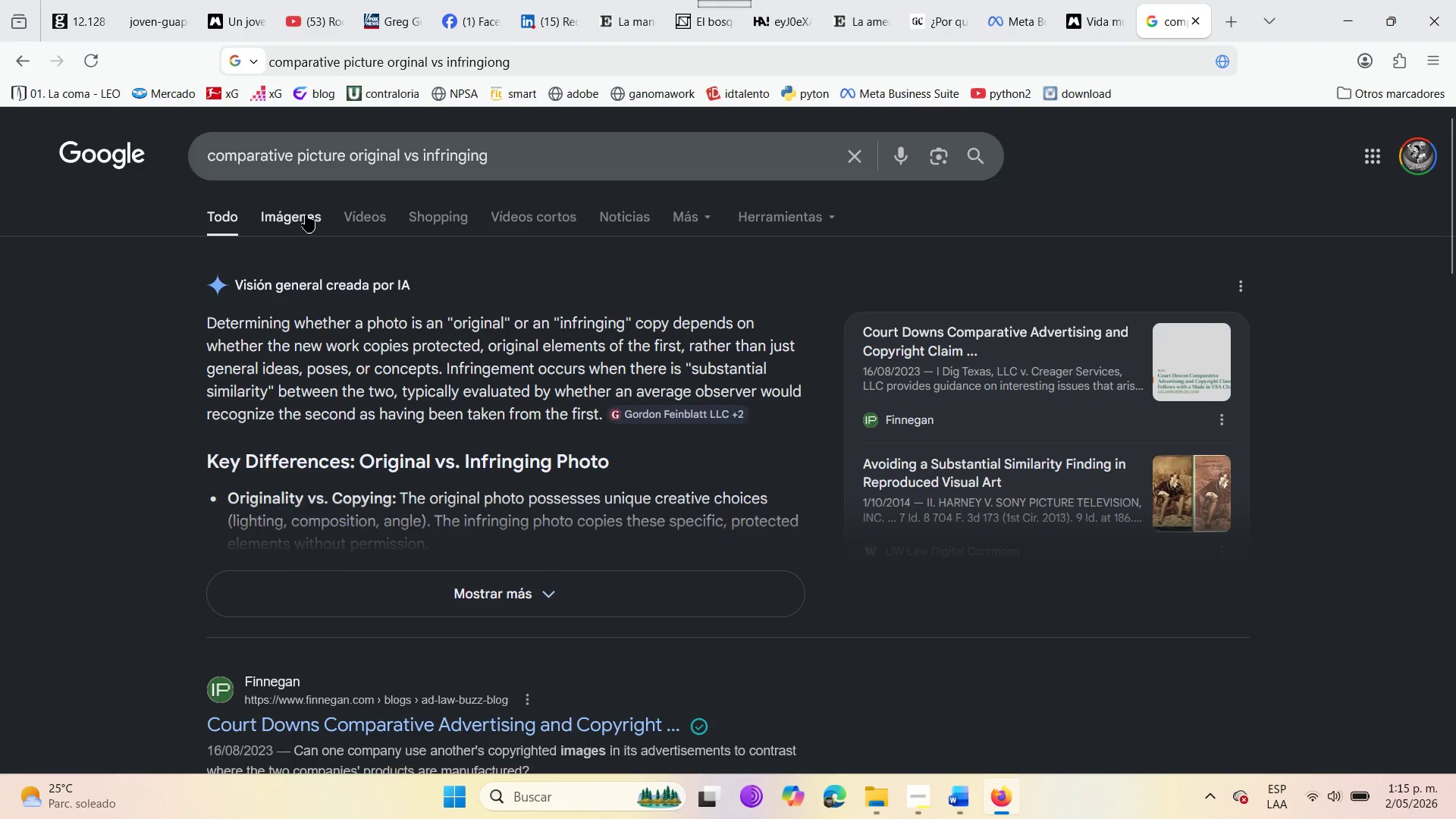 
left_click([293, 209])
 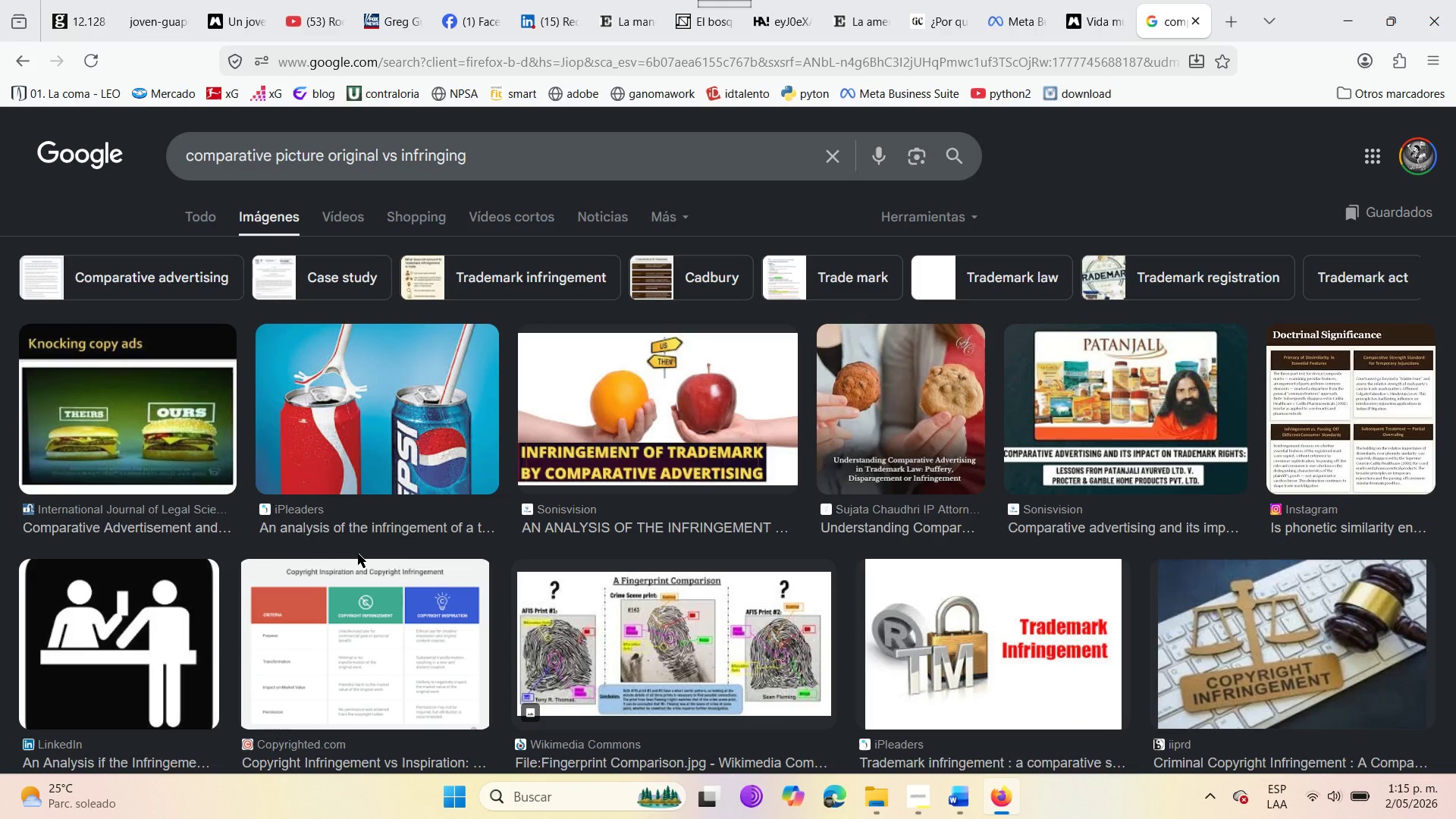 
wait(10.77)
 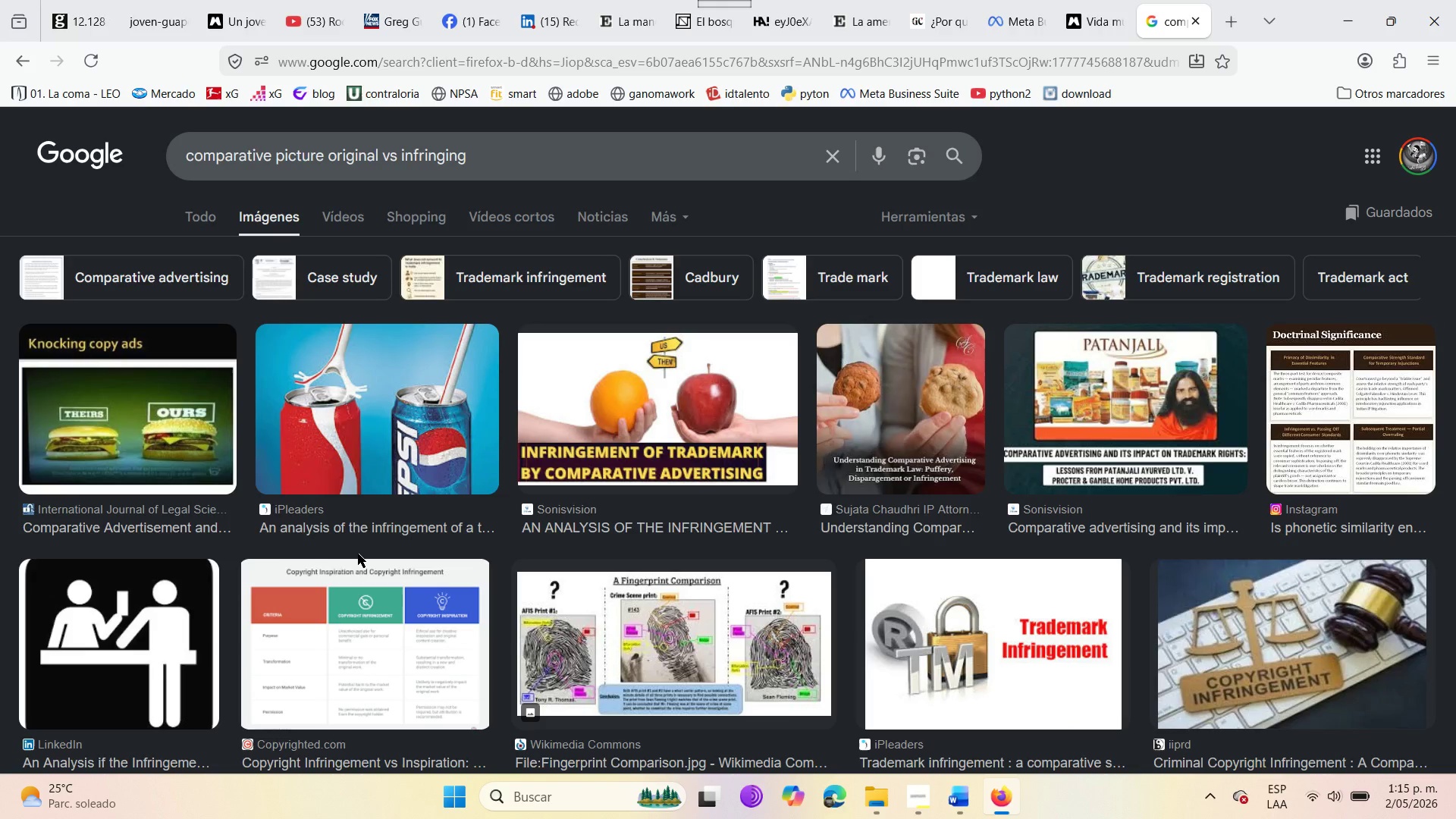 
scroll: coordinate [362, 643], scroll_direction: down, amount: 1.0
 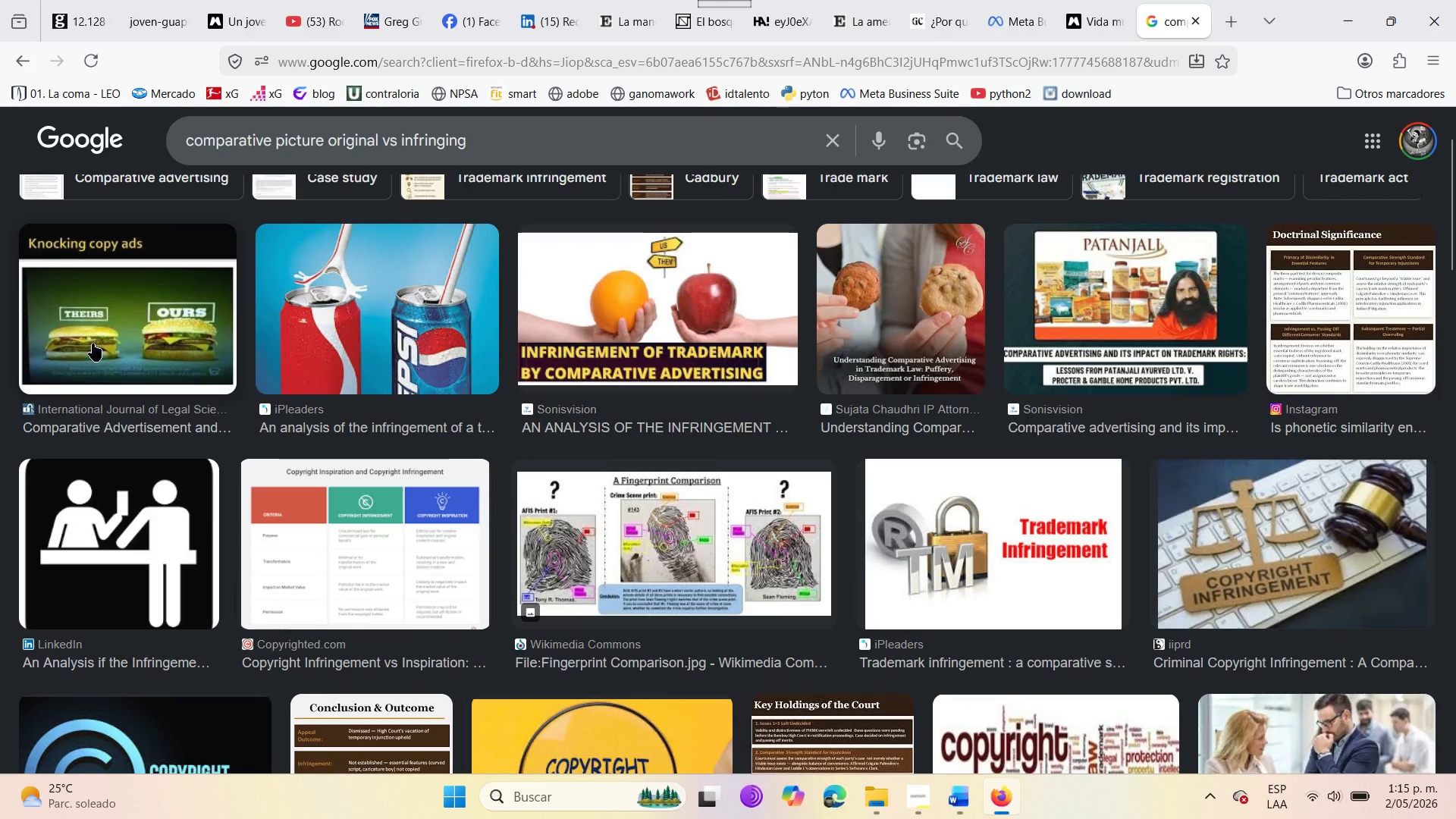 
left_click([92, 342])
 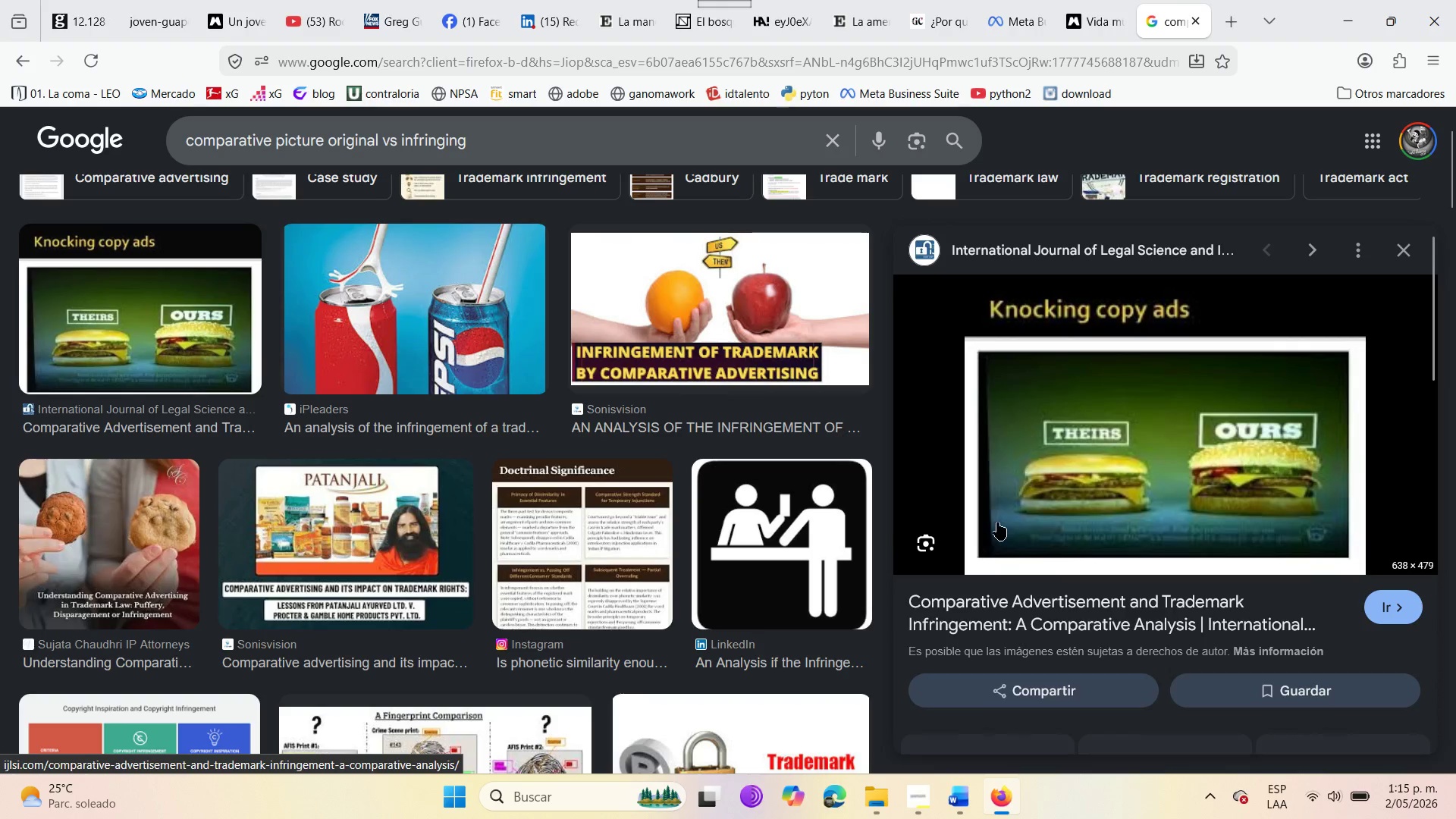 
scroll: coordinate [592, 531], scroll_direction: down, amount: 14.0
 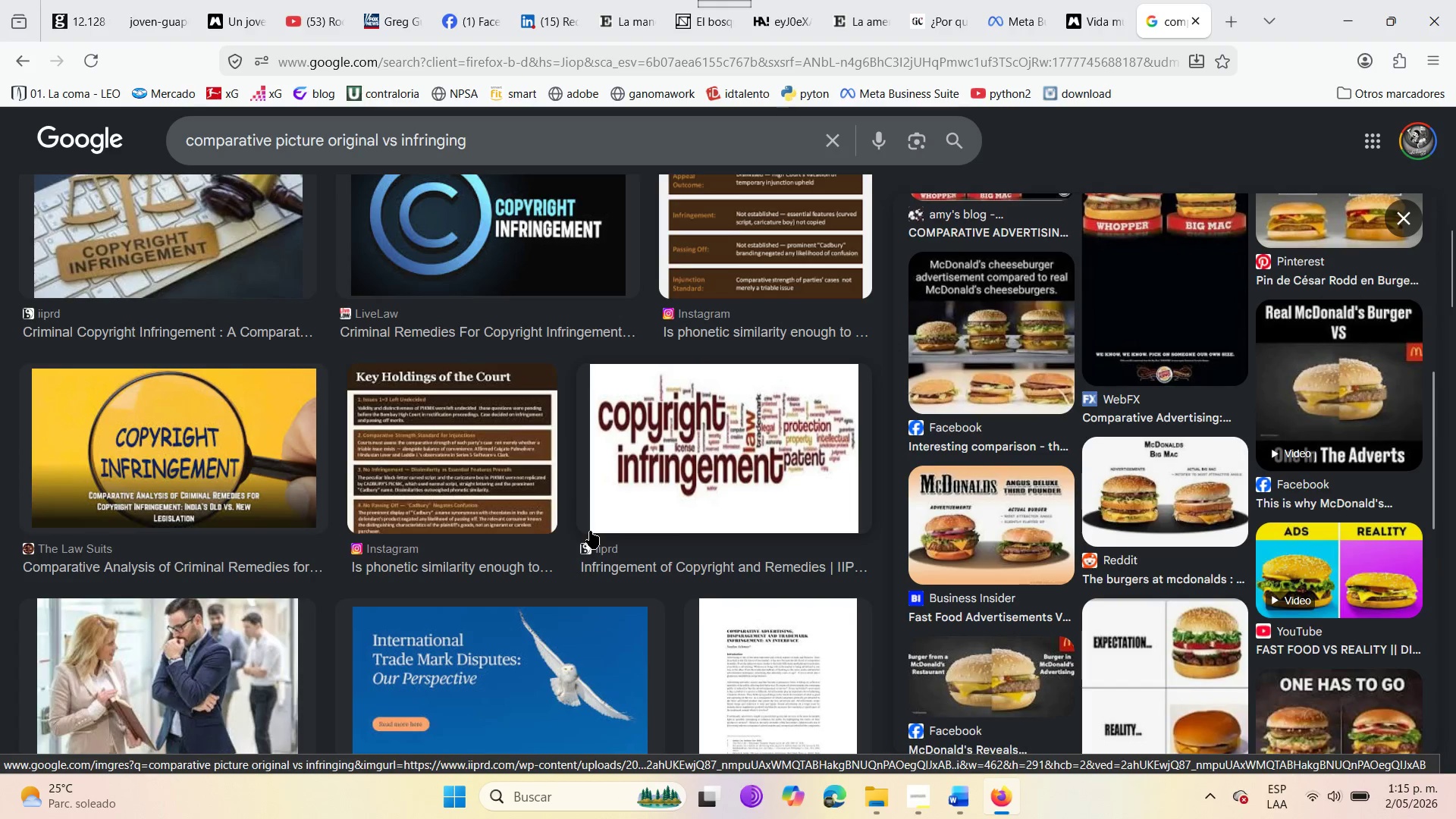 
scroll: coordinate [590, 531], scroll_direction: up, amount: 2.0
 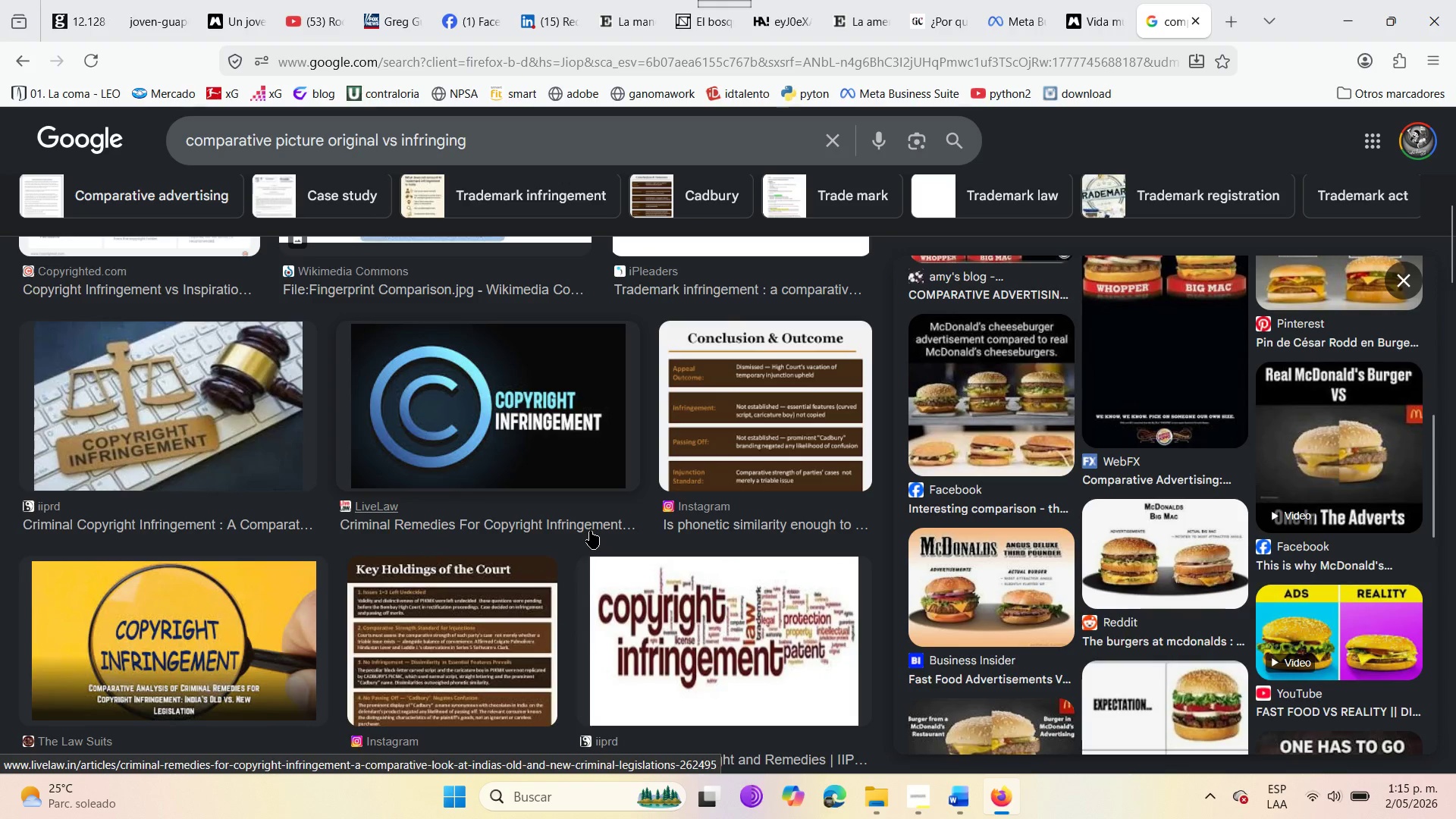 
scroll: coordinate [934, 635], scroll_direction: down, amount: 6.0
 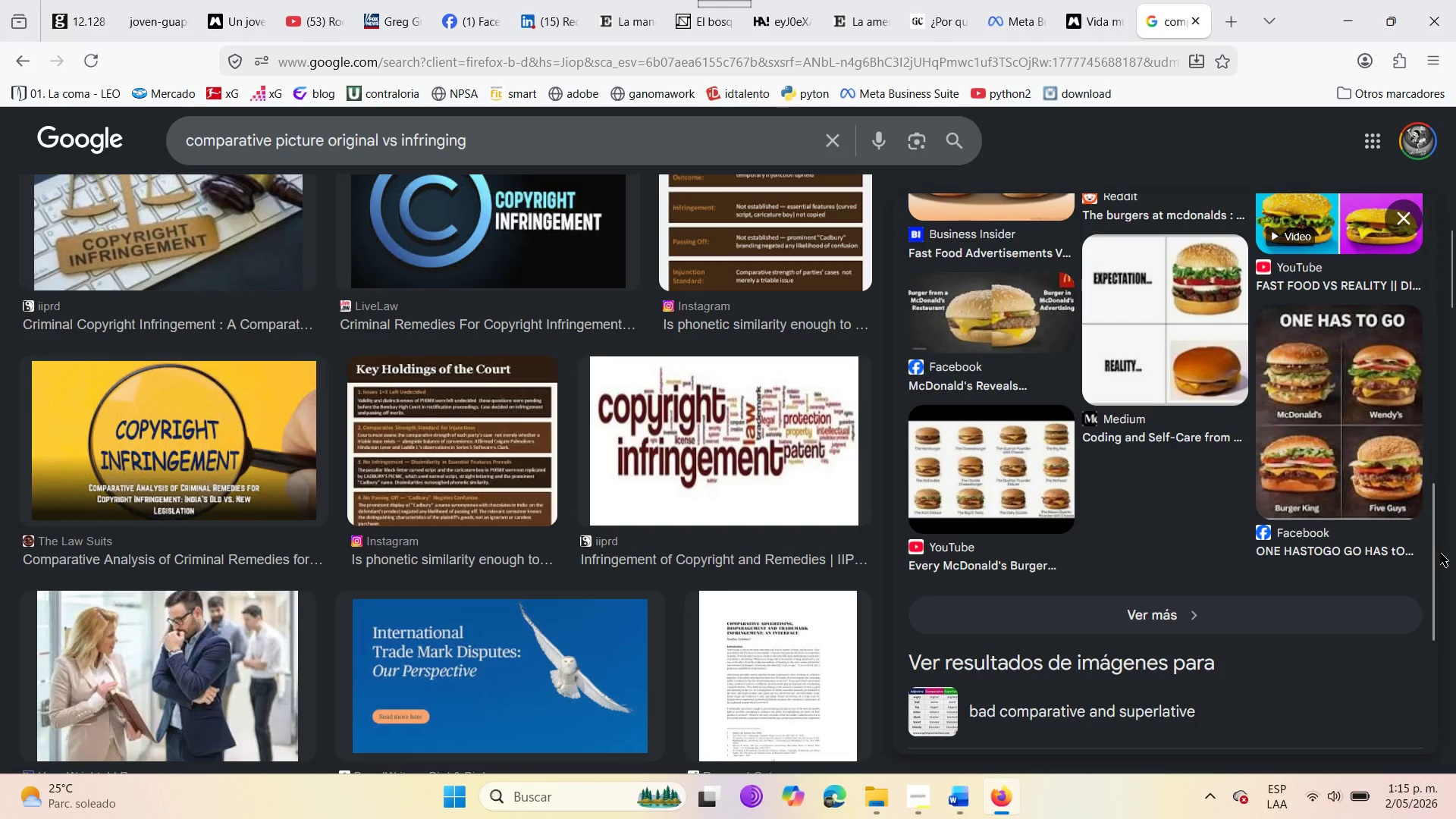 
left_click_drag(start_coordinate=[1440, 553], to_coordinate=[1442, 673])
 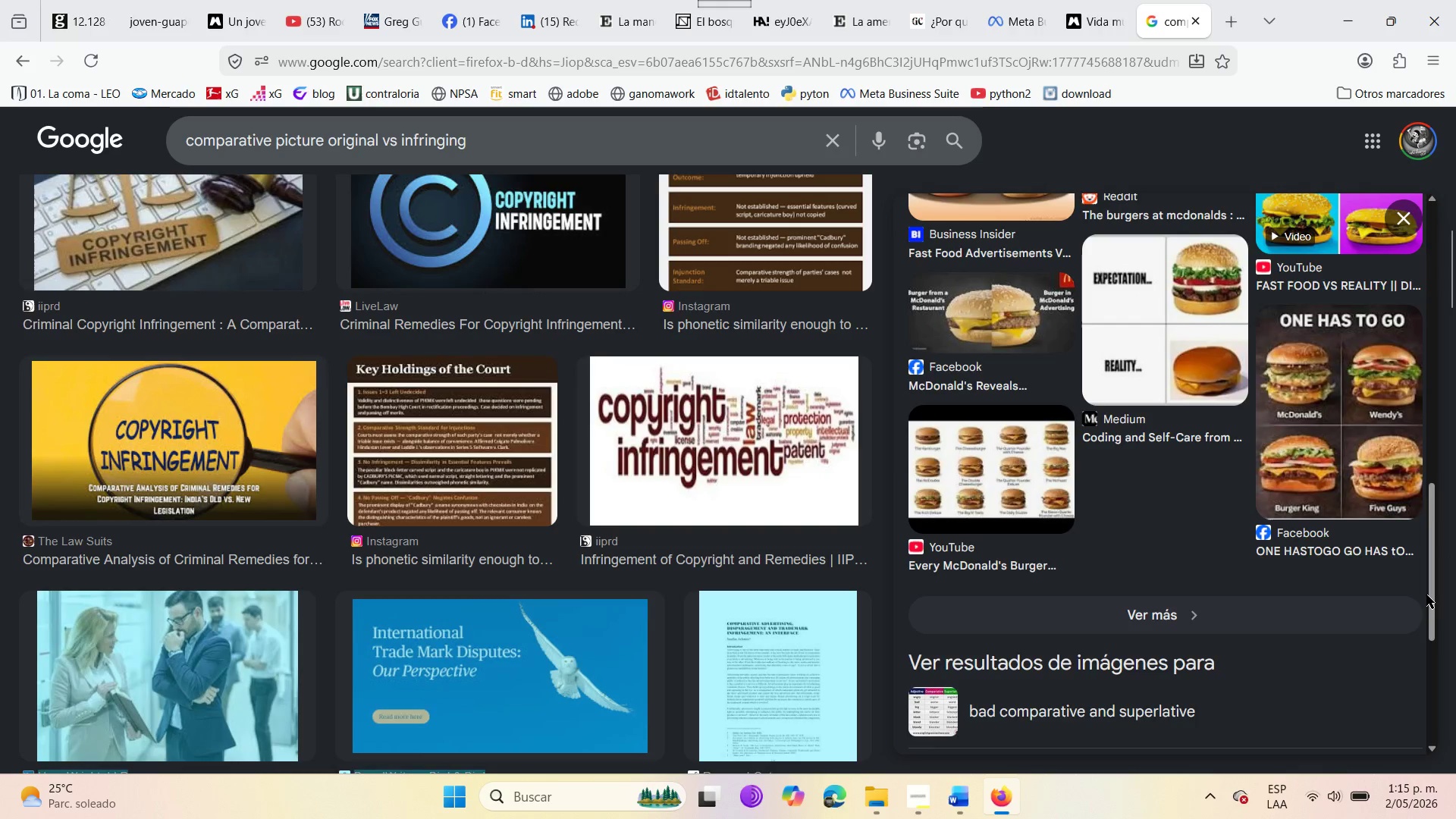 
left_click_drag(start_coordinate=[1426, 595], to_coordinate=[1427, 649])
 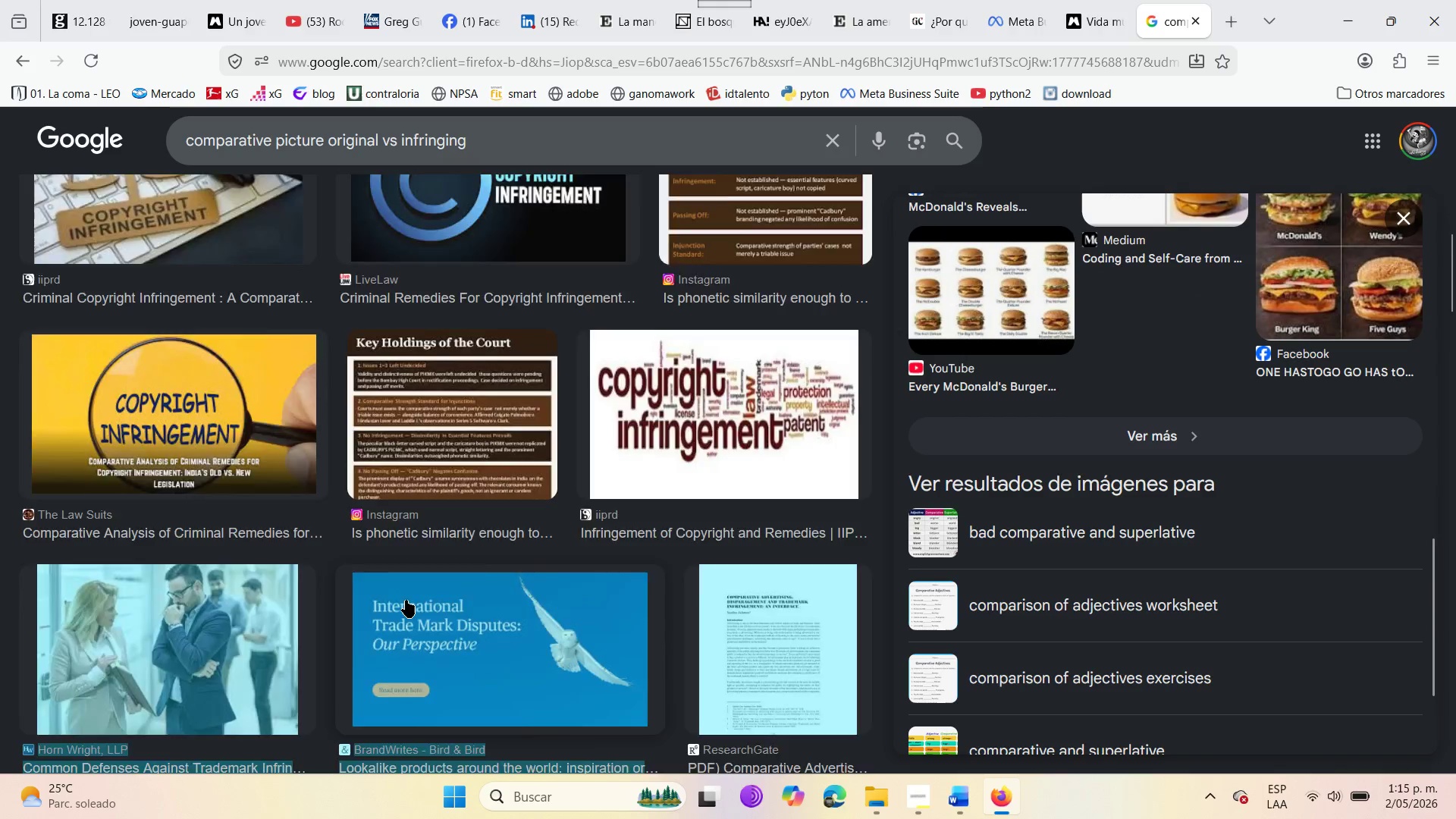 
scroll: coordinate [611, 665], scroll_direction: down, amount: 13.0
 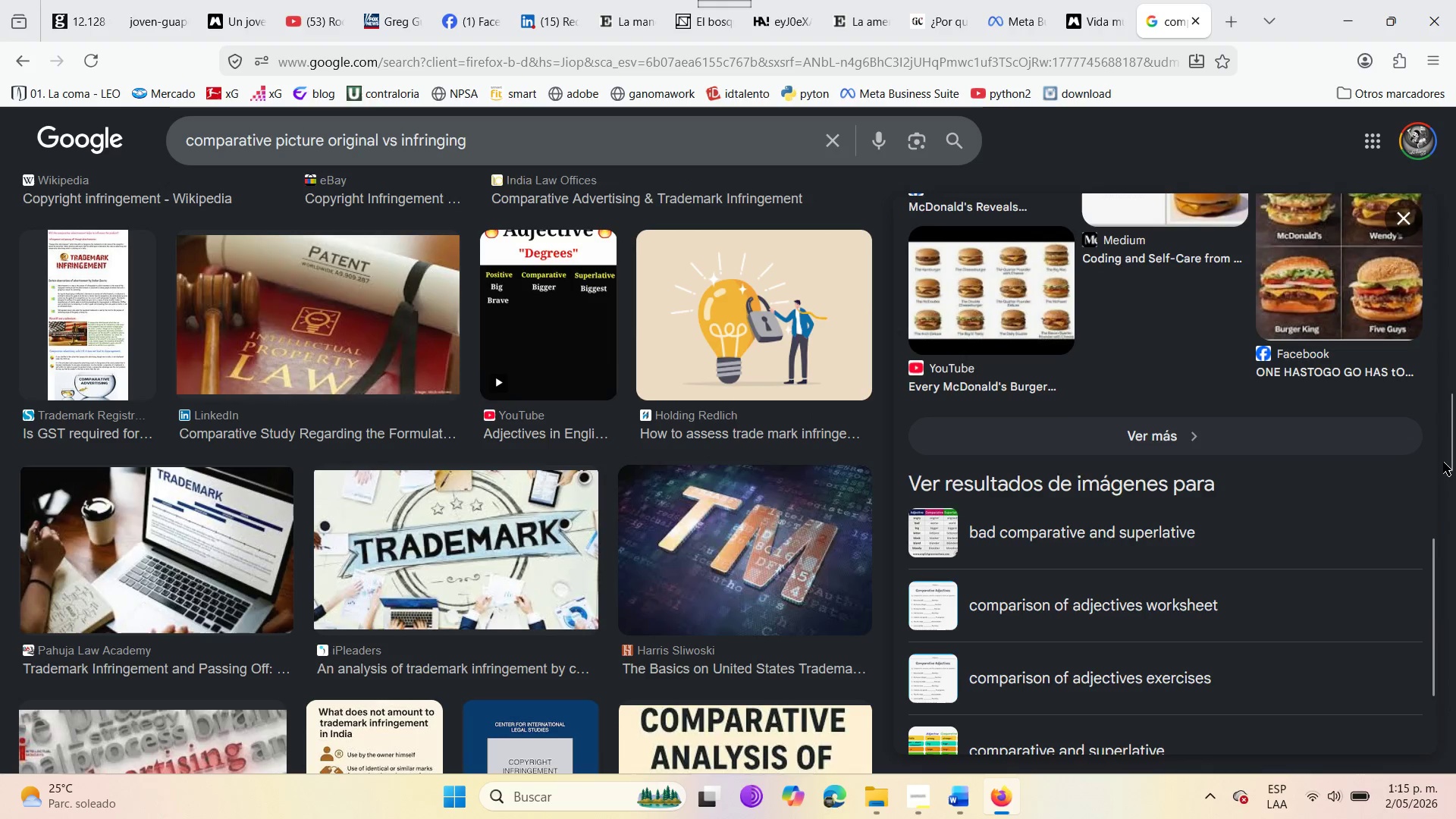 
left_click_drag(start_coordinate=[1455, 441], to_coordinate=[1455, 135])
 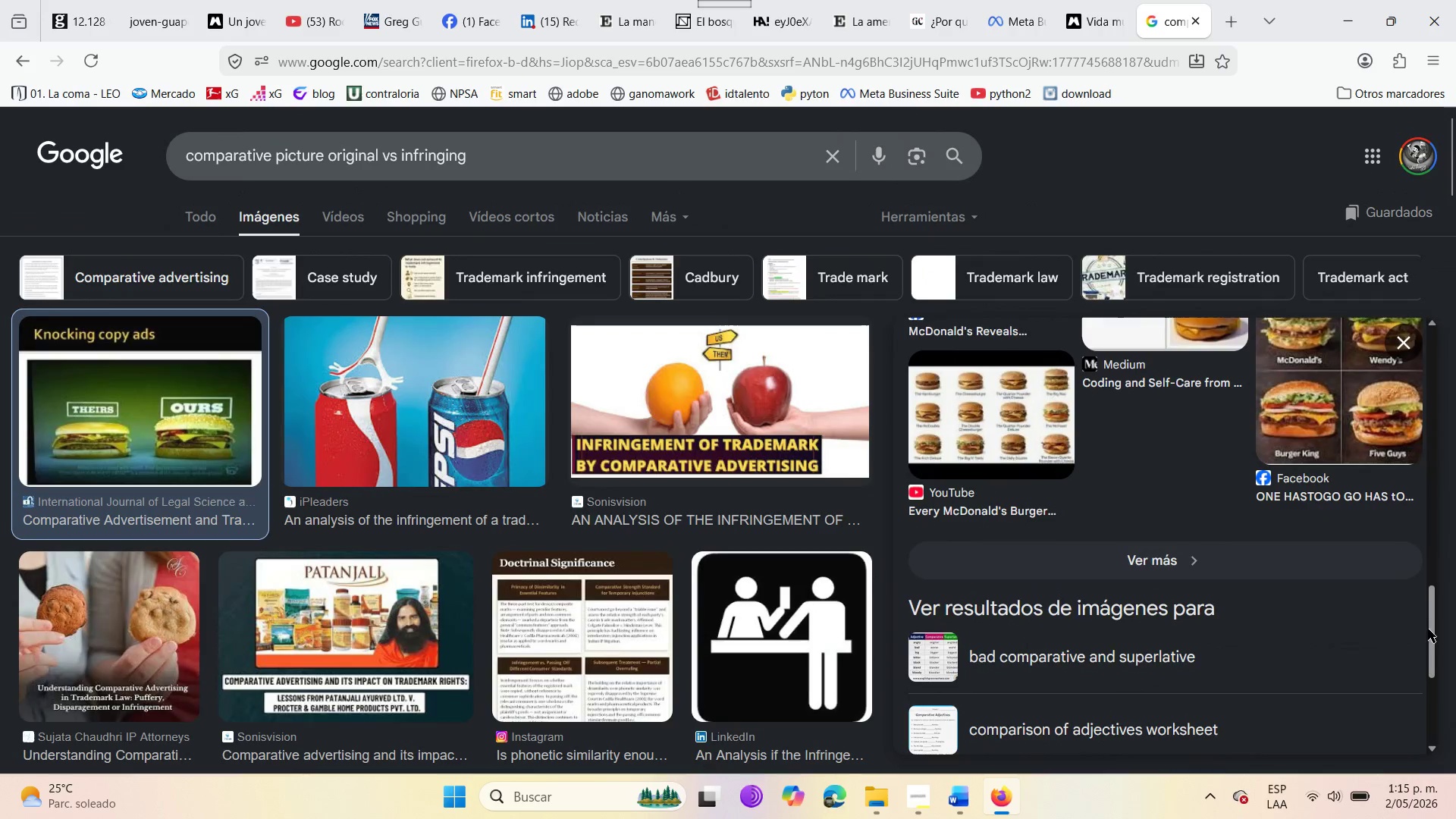 
left_click_drag(start_coordinate=[1432, 634], to_coordinate=[1455, 287])
 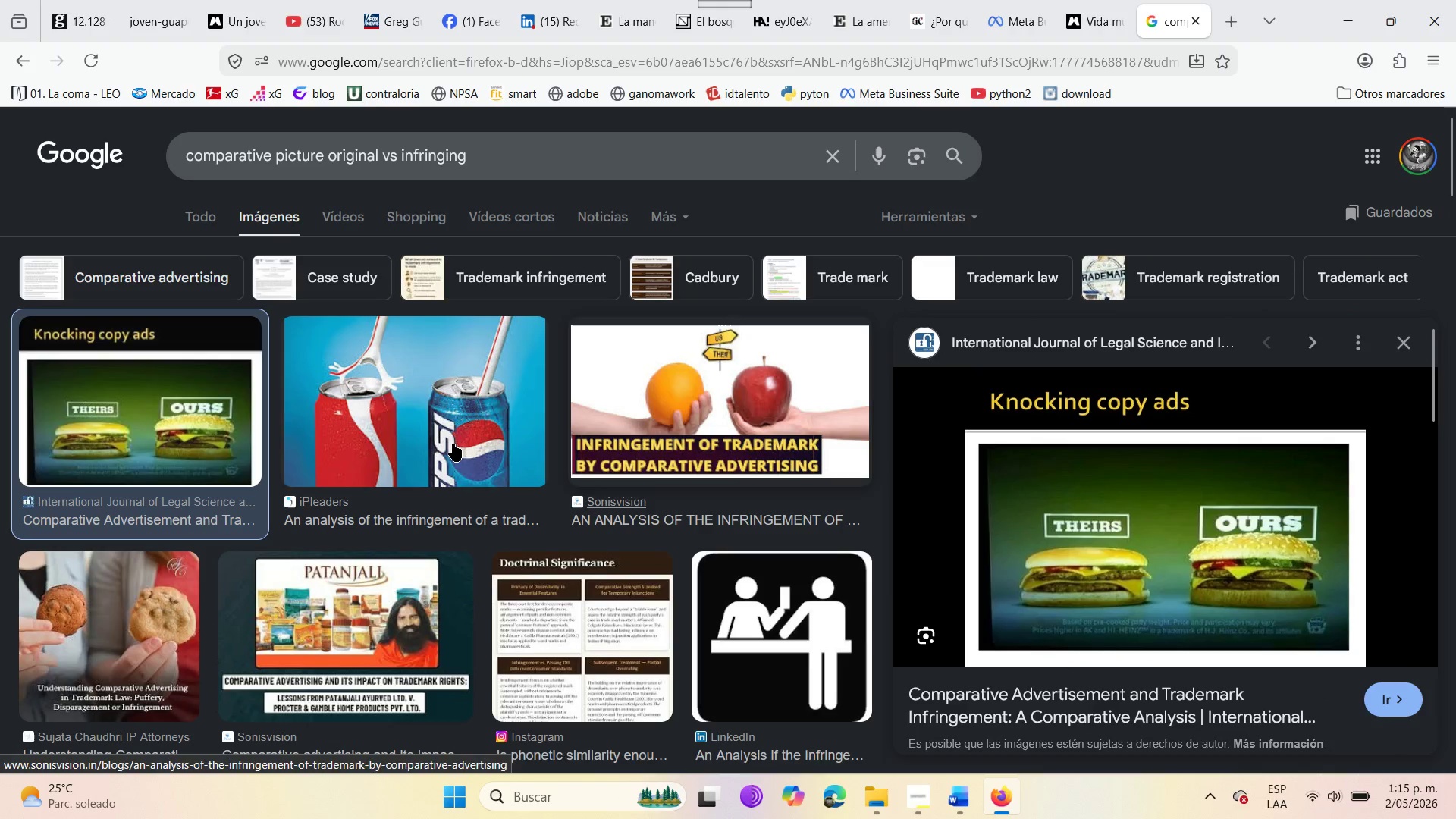 
left_click([386, 410])
 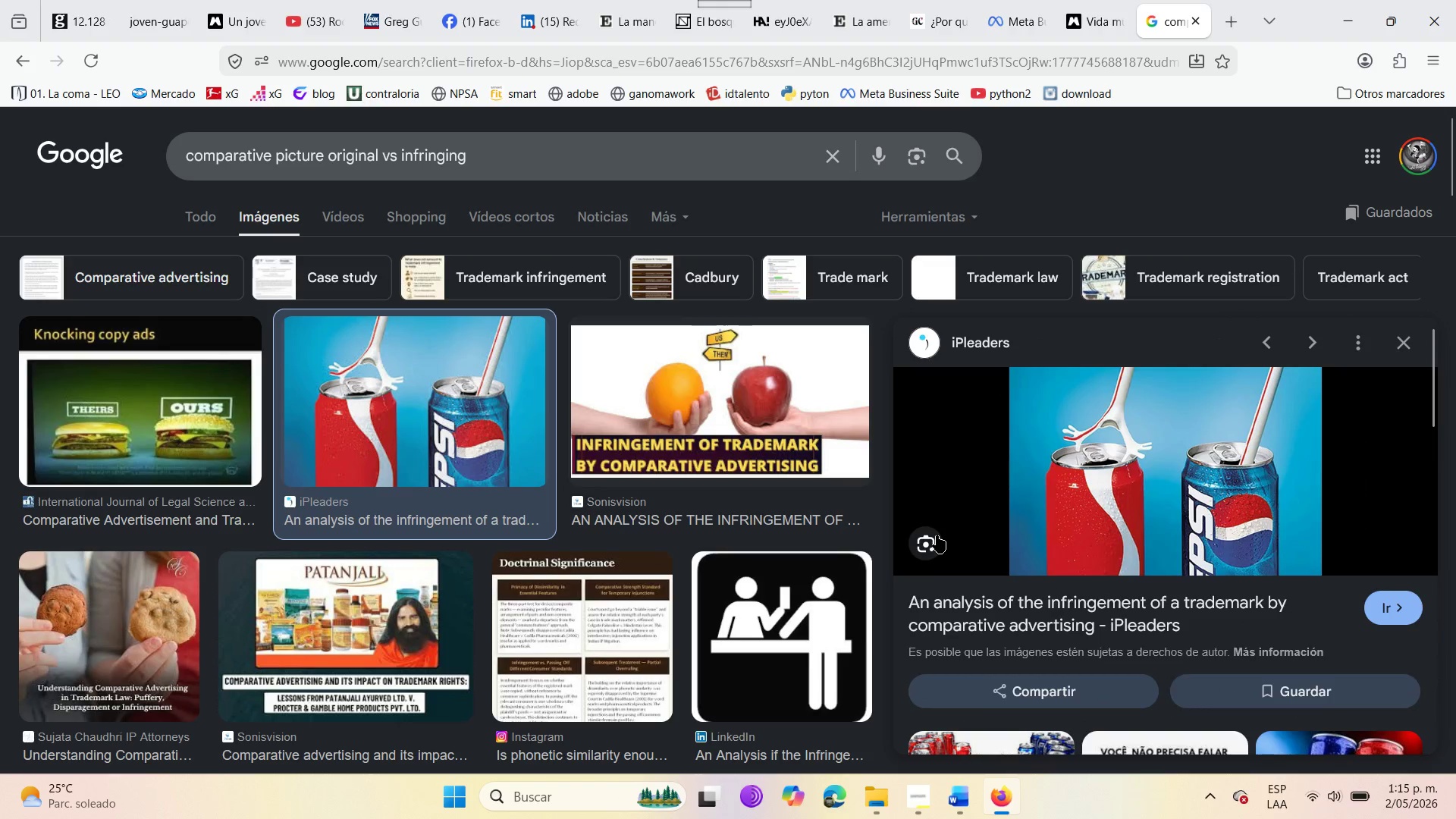 
scroll: coordinate [1000, 536], scroll_direction: down, amount: 16.0
 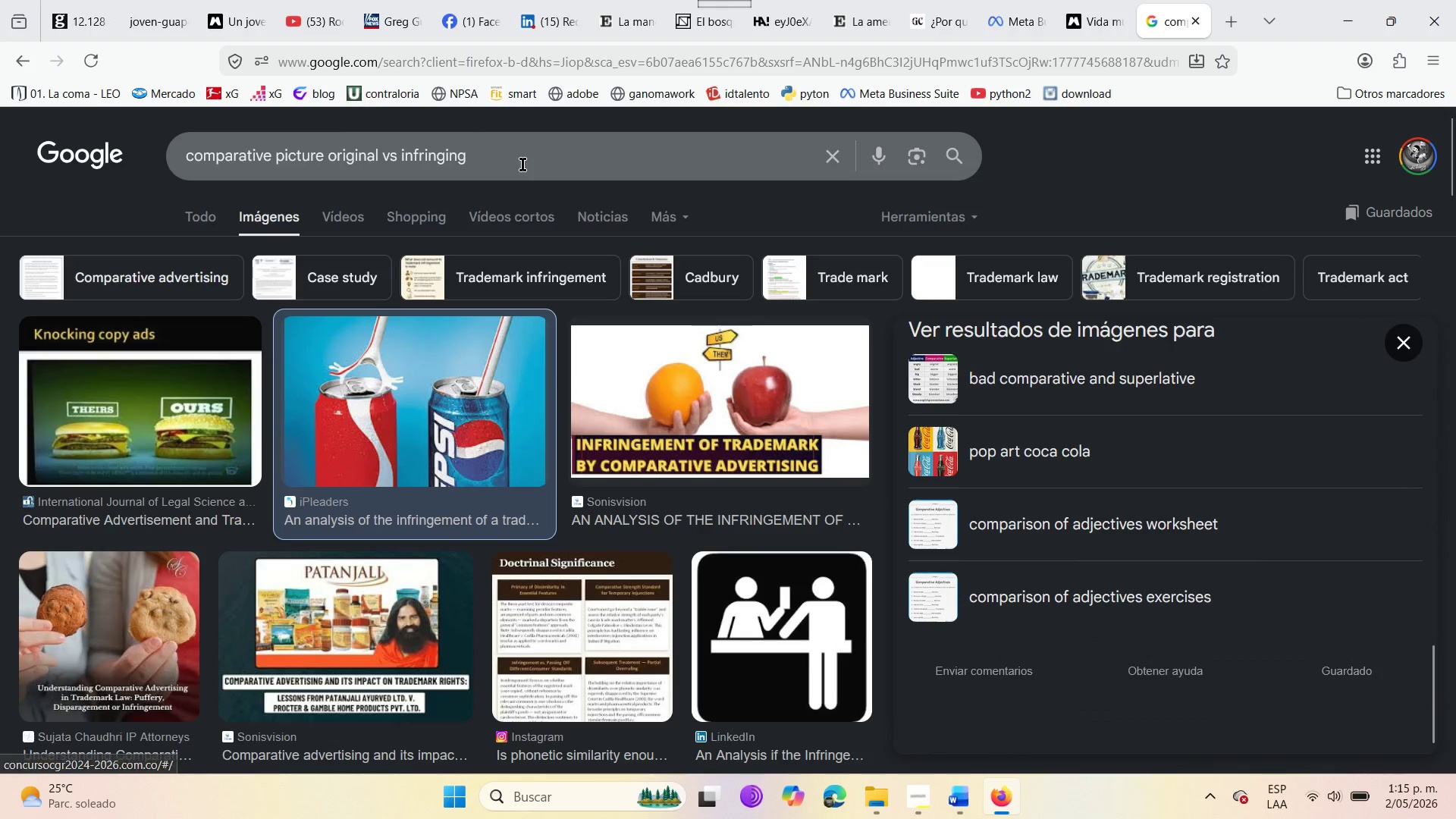 
left_click_drag(start_coordinate=[522, 165], to_coordinate=[150, 152])
 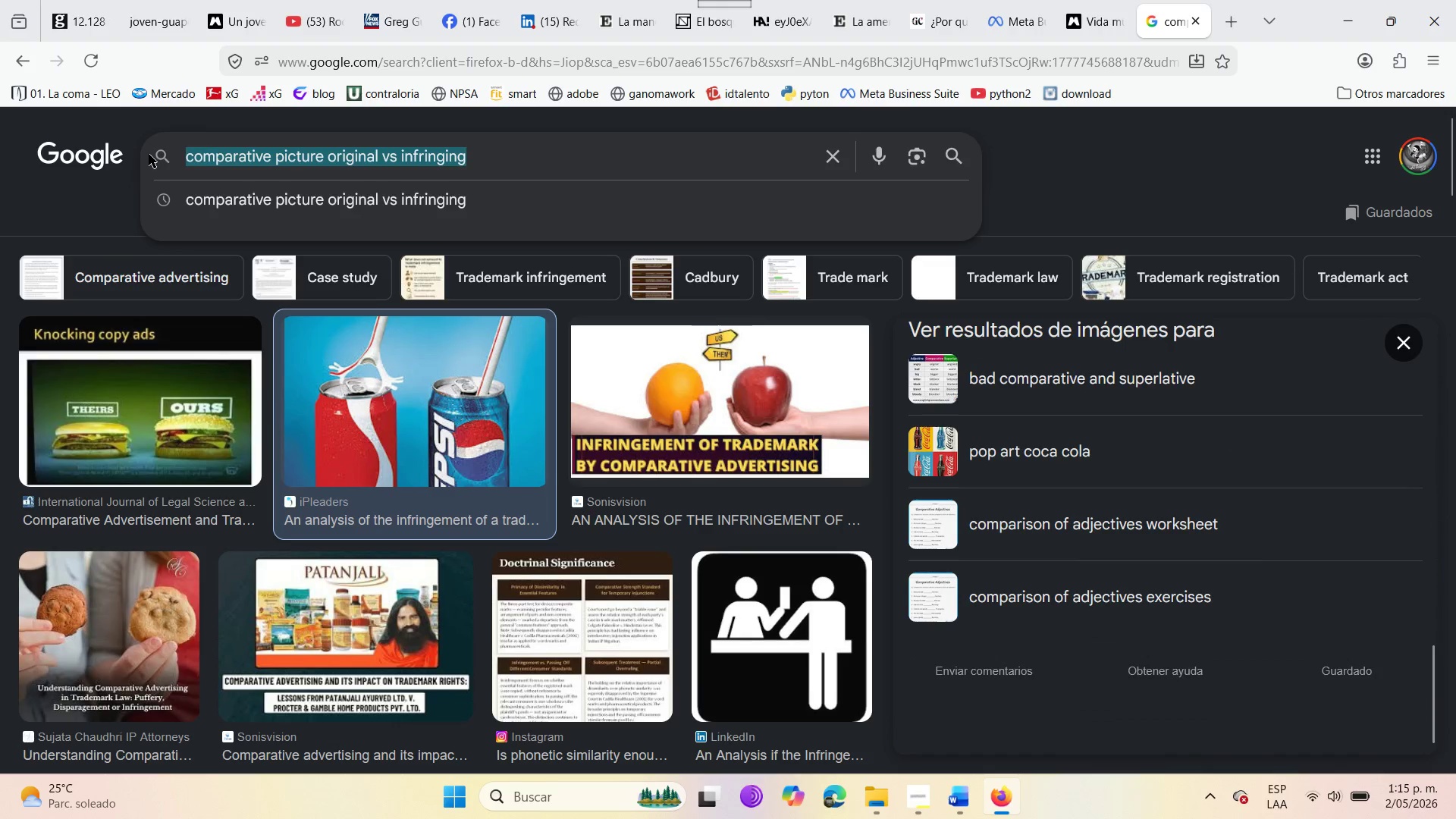 
key(Backspace)
type(frsiby colombia frisby espa`a)
 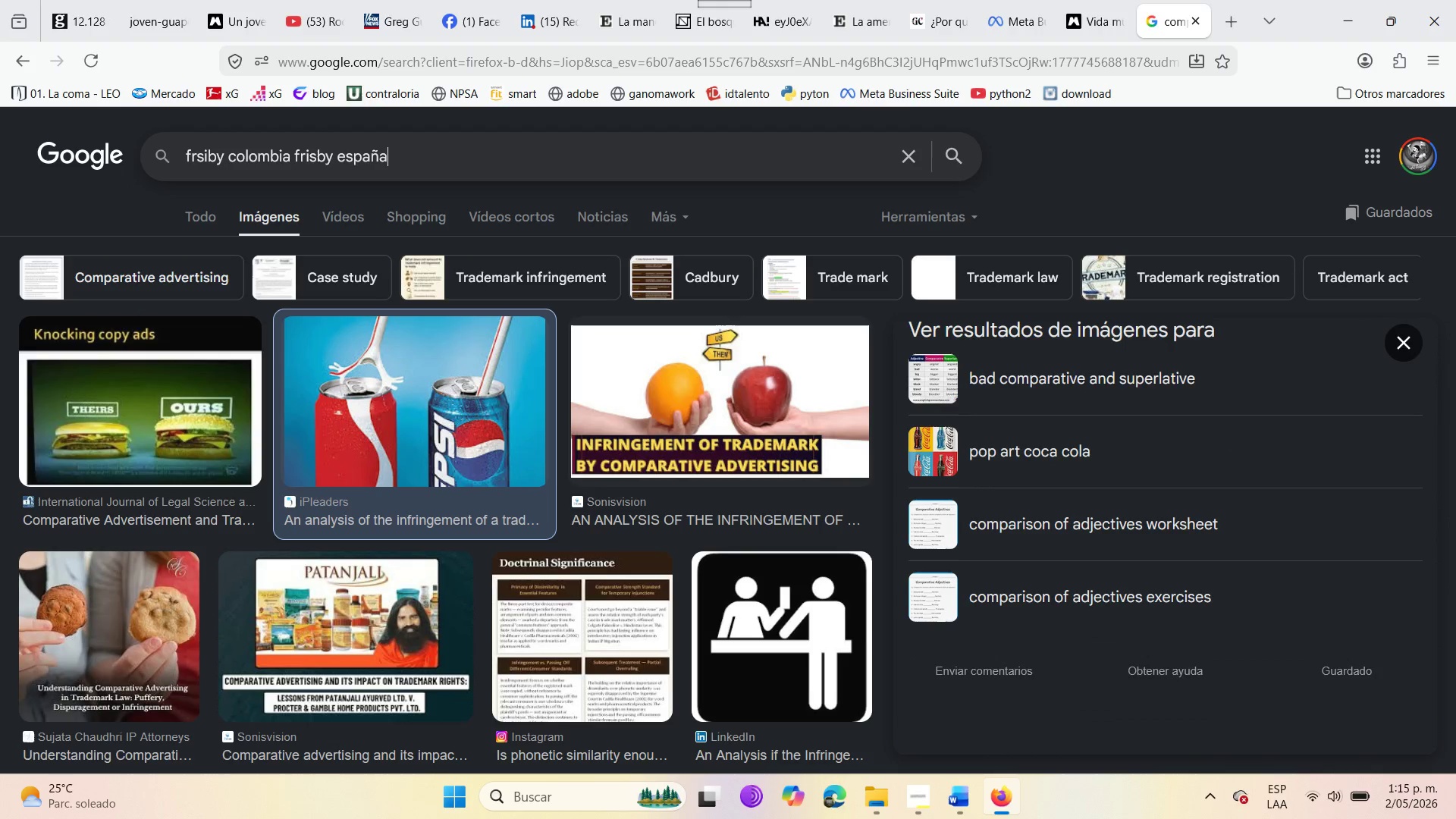 
key(Enter)
 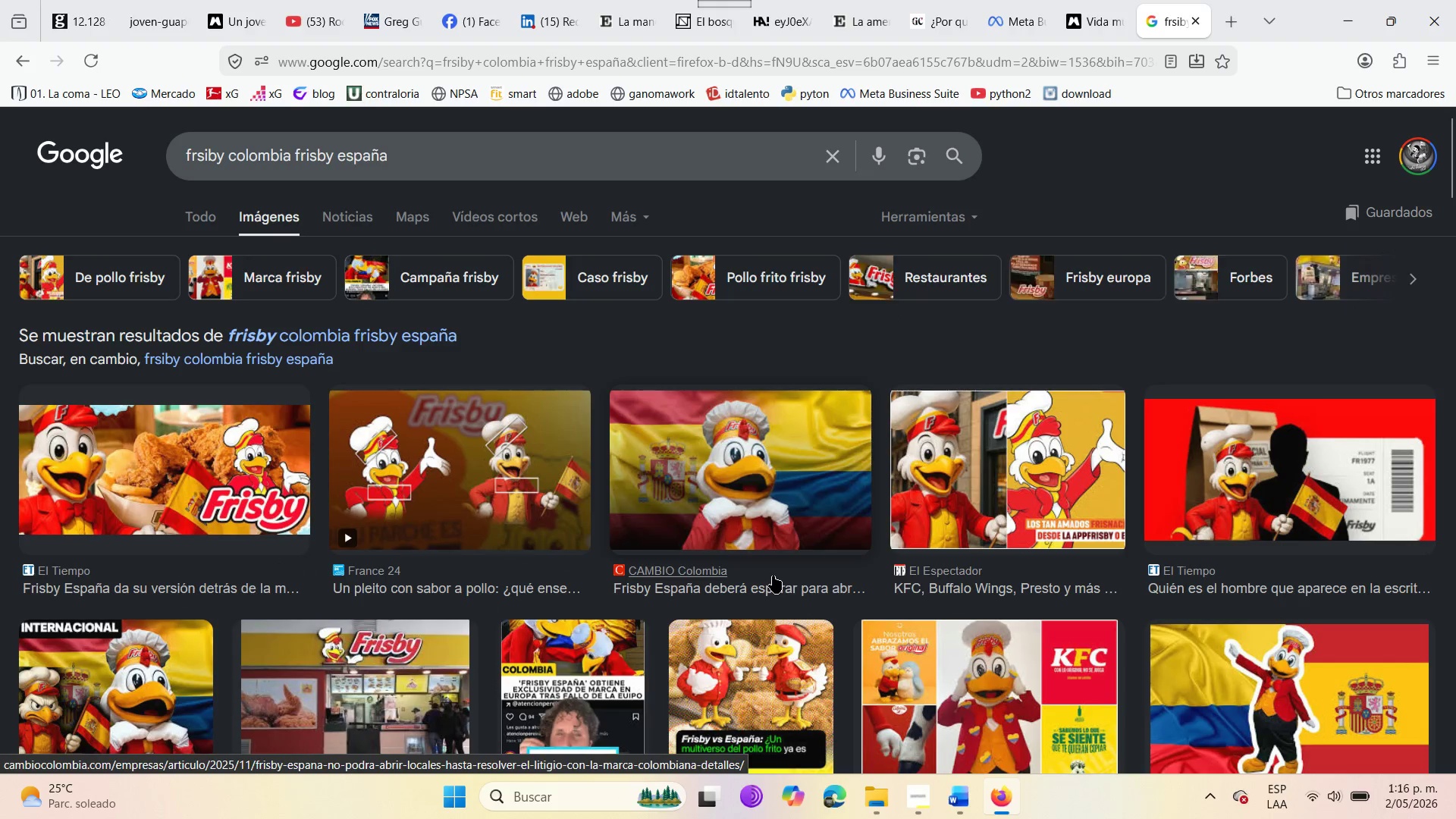 
wait(5.28)
 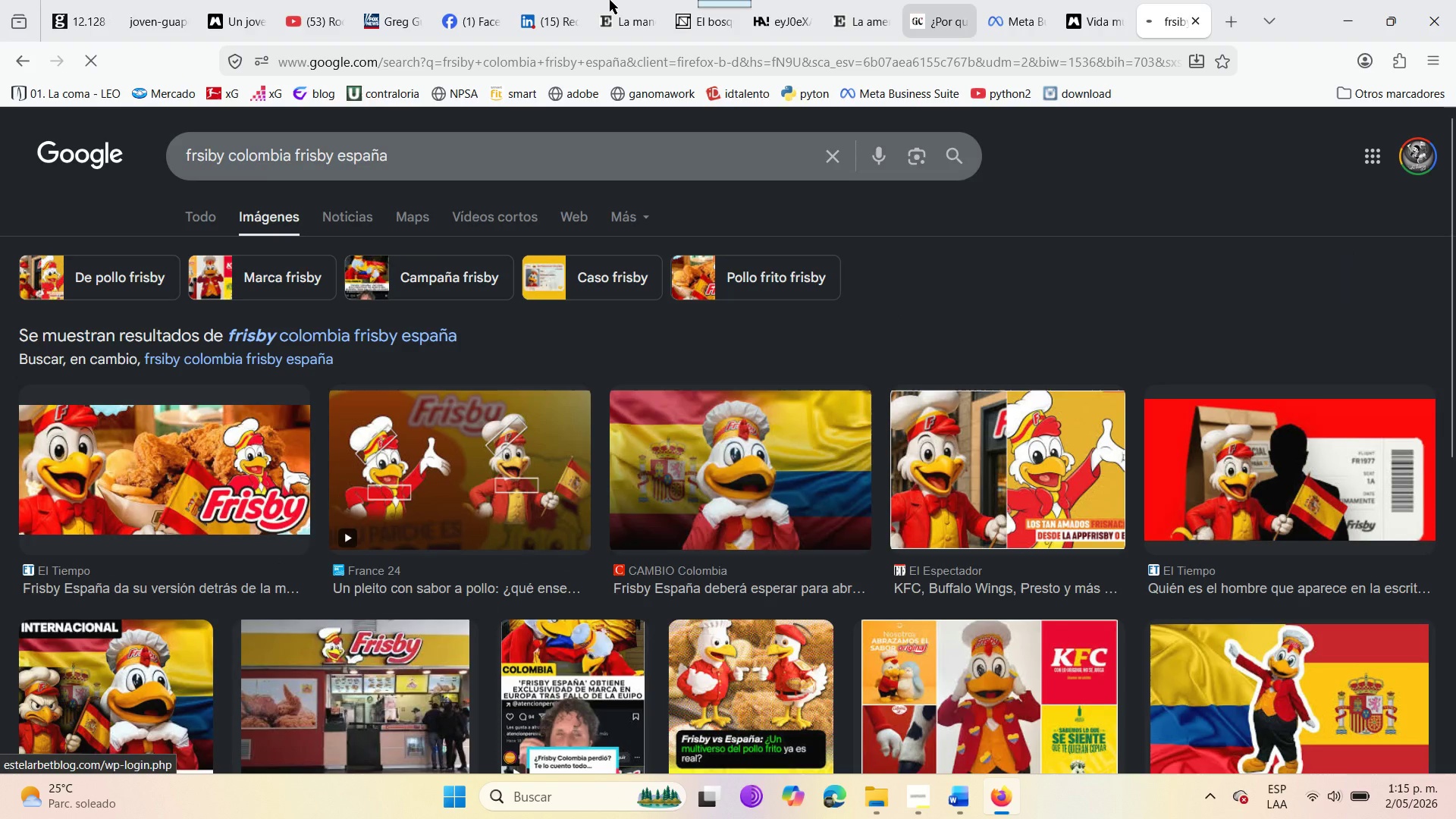 
scroll: coordinate [560, 540], scroll_direction: down, amount: 5.0
 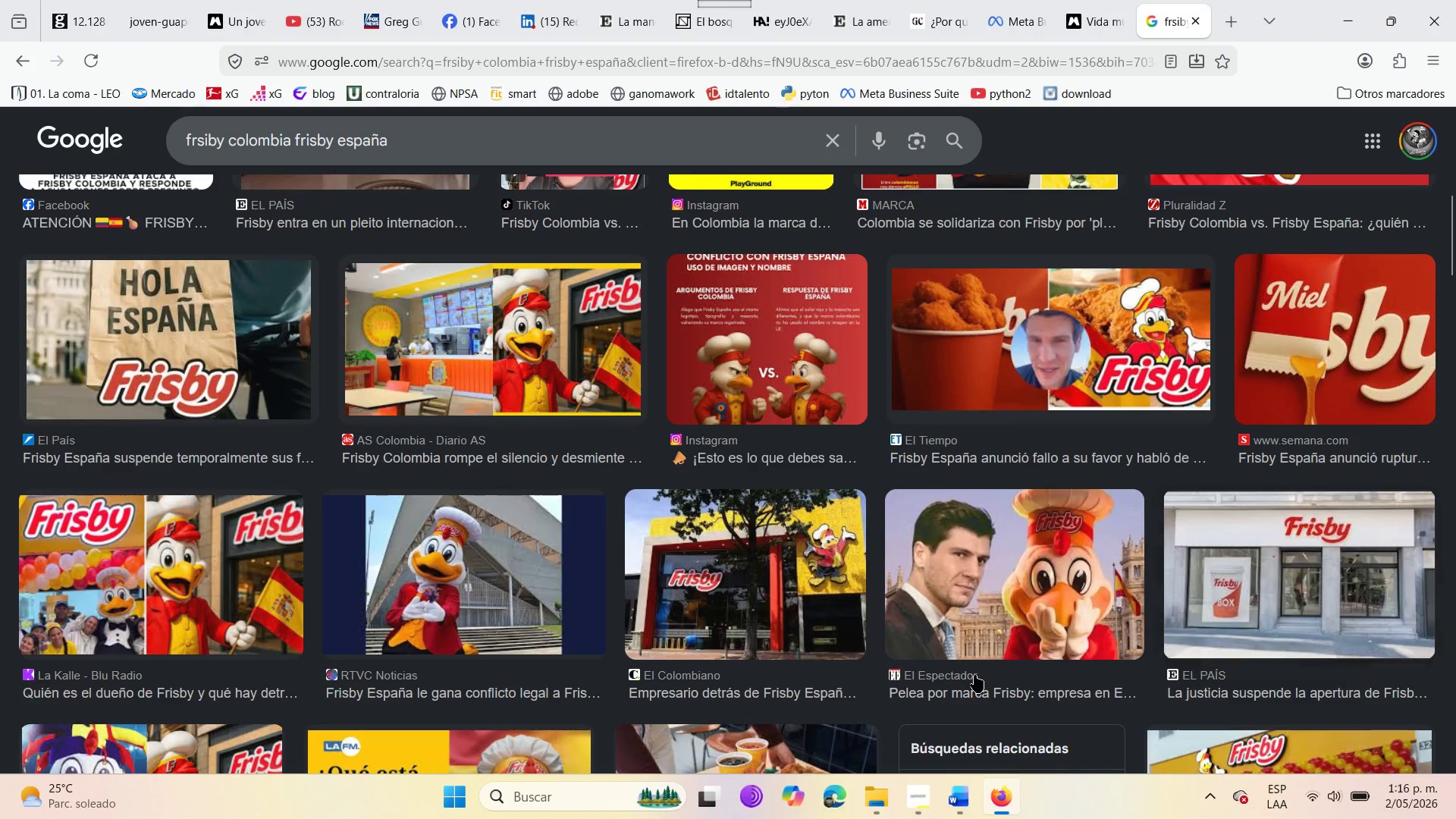 
wait(6.59)
 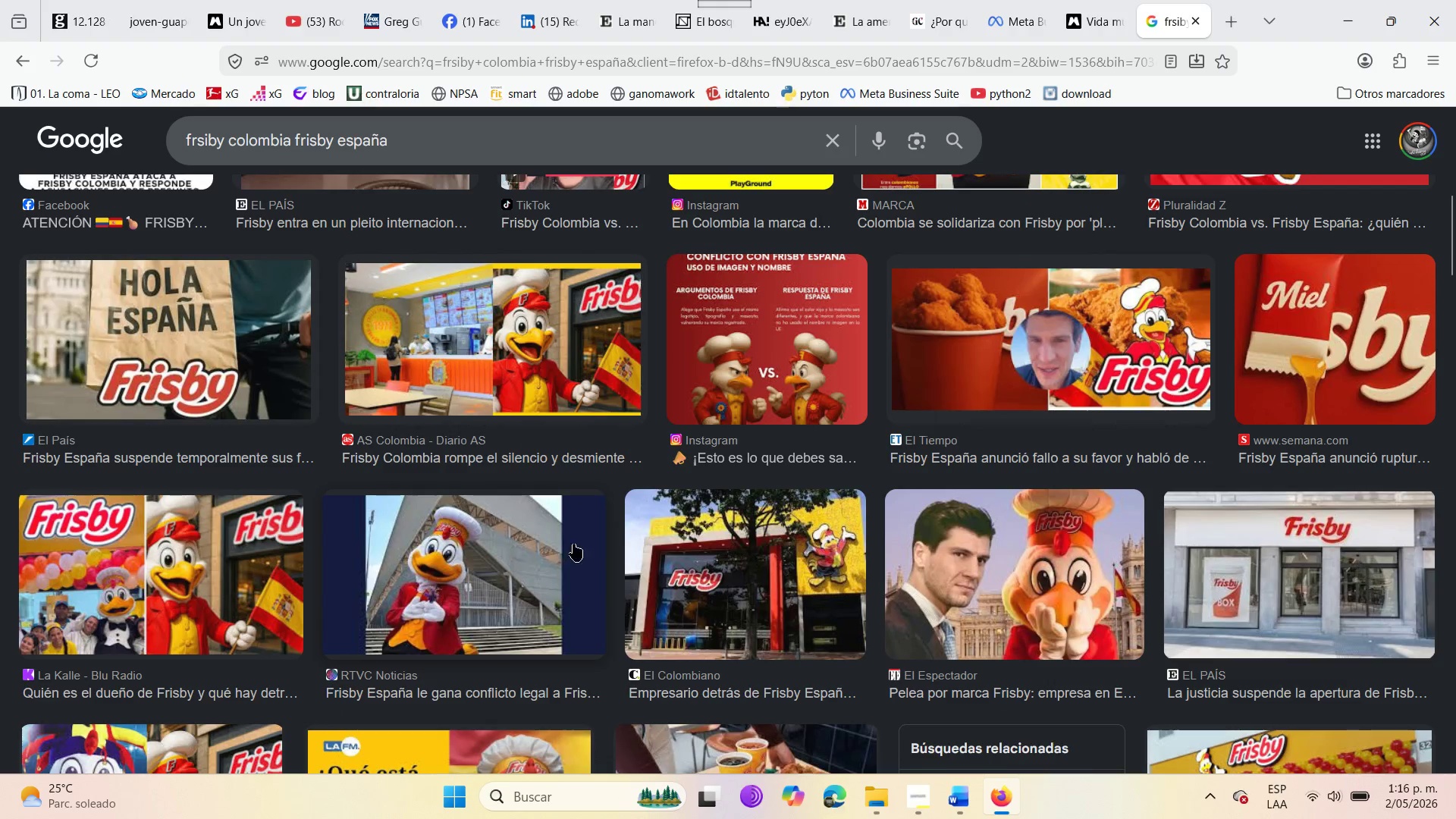 
scroll: coordinate [439, 658], scroll_direction: down, amount: 14.0
 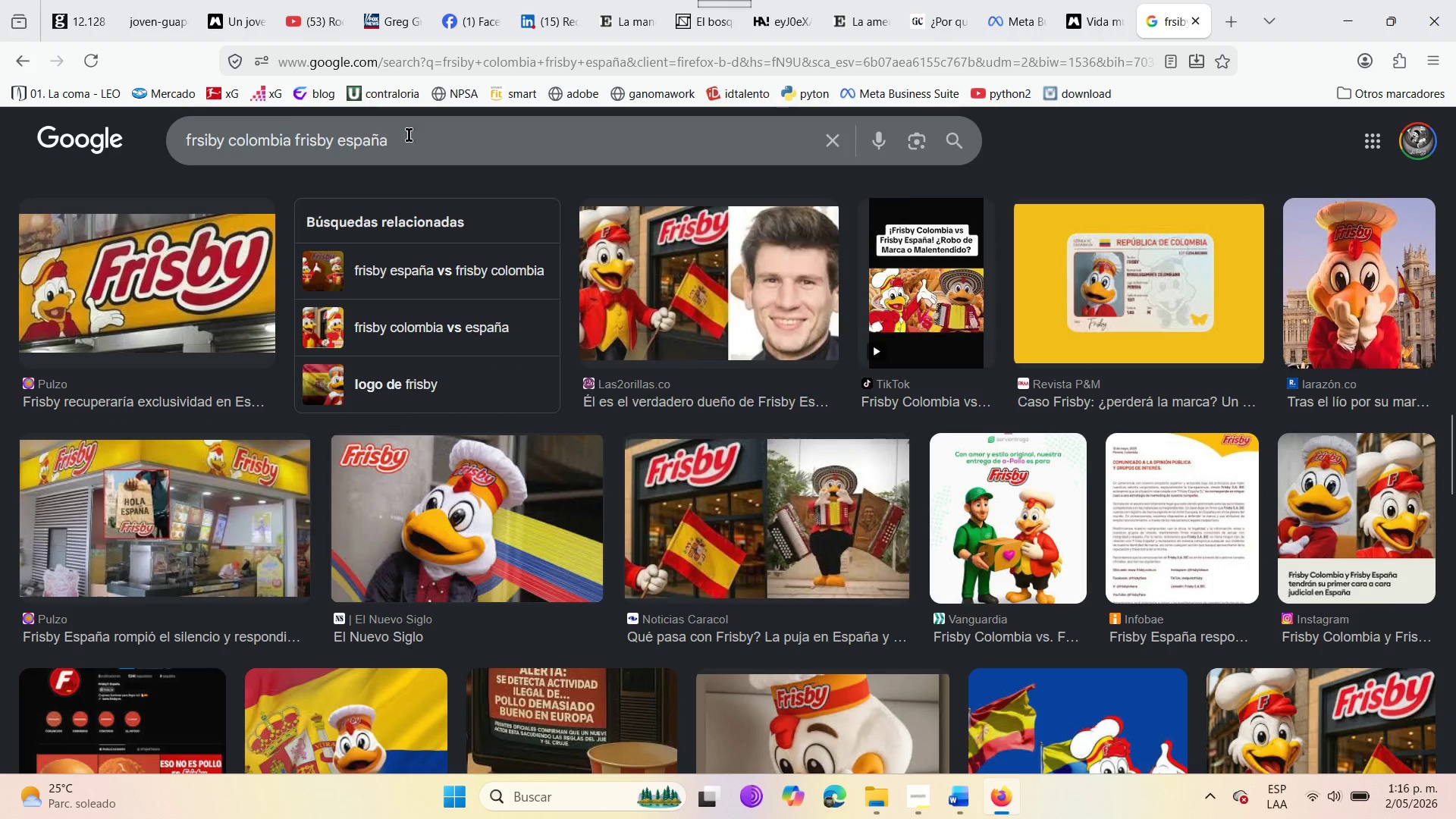 
left_click([17, 43])
 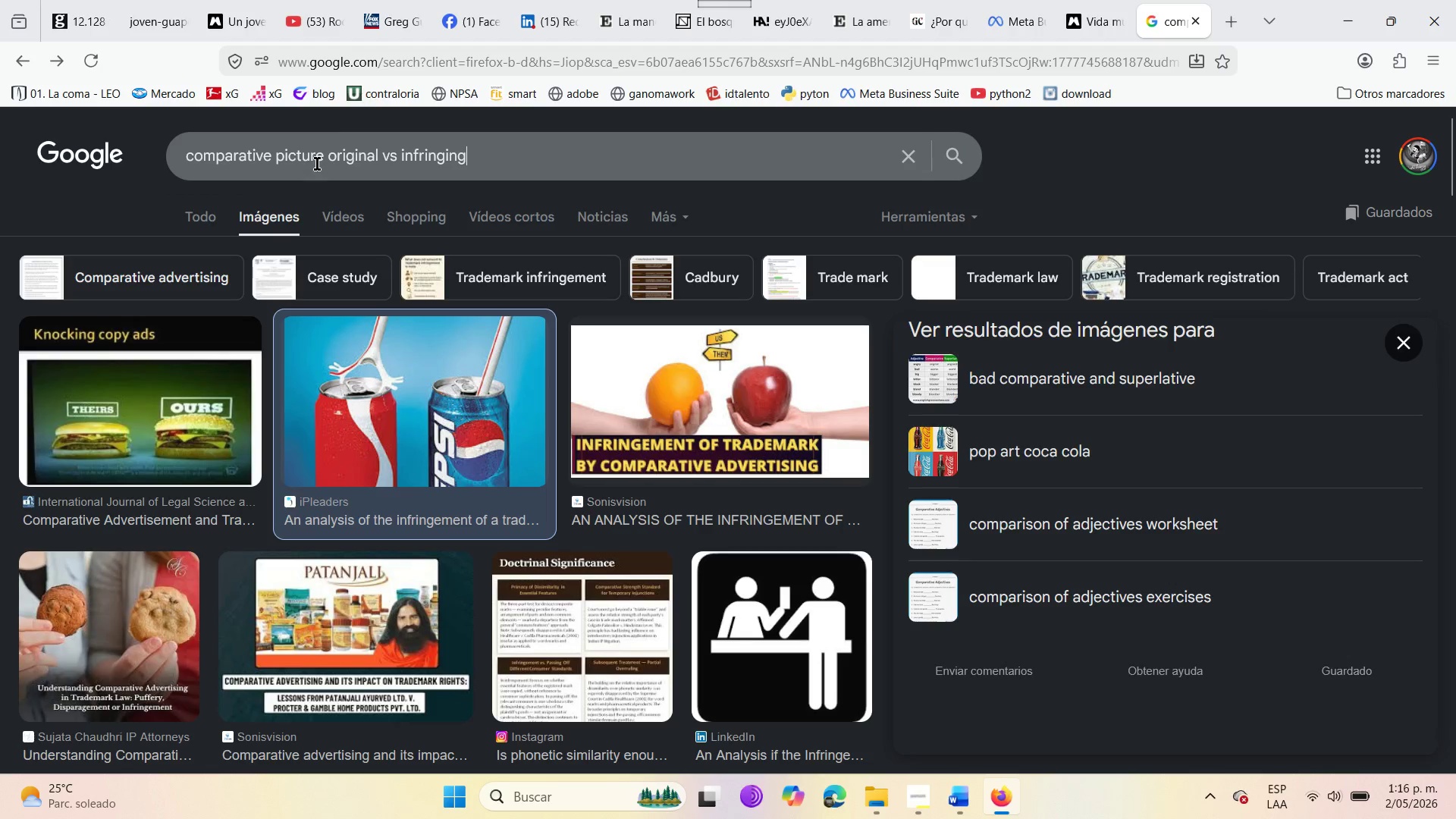 
left_click([318, 157])
 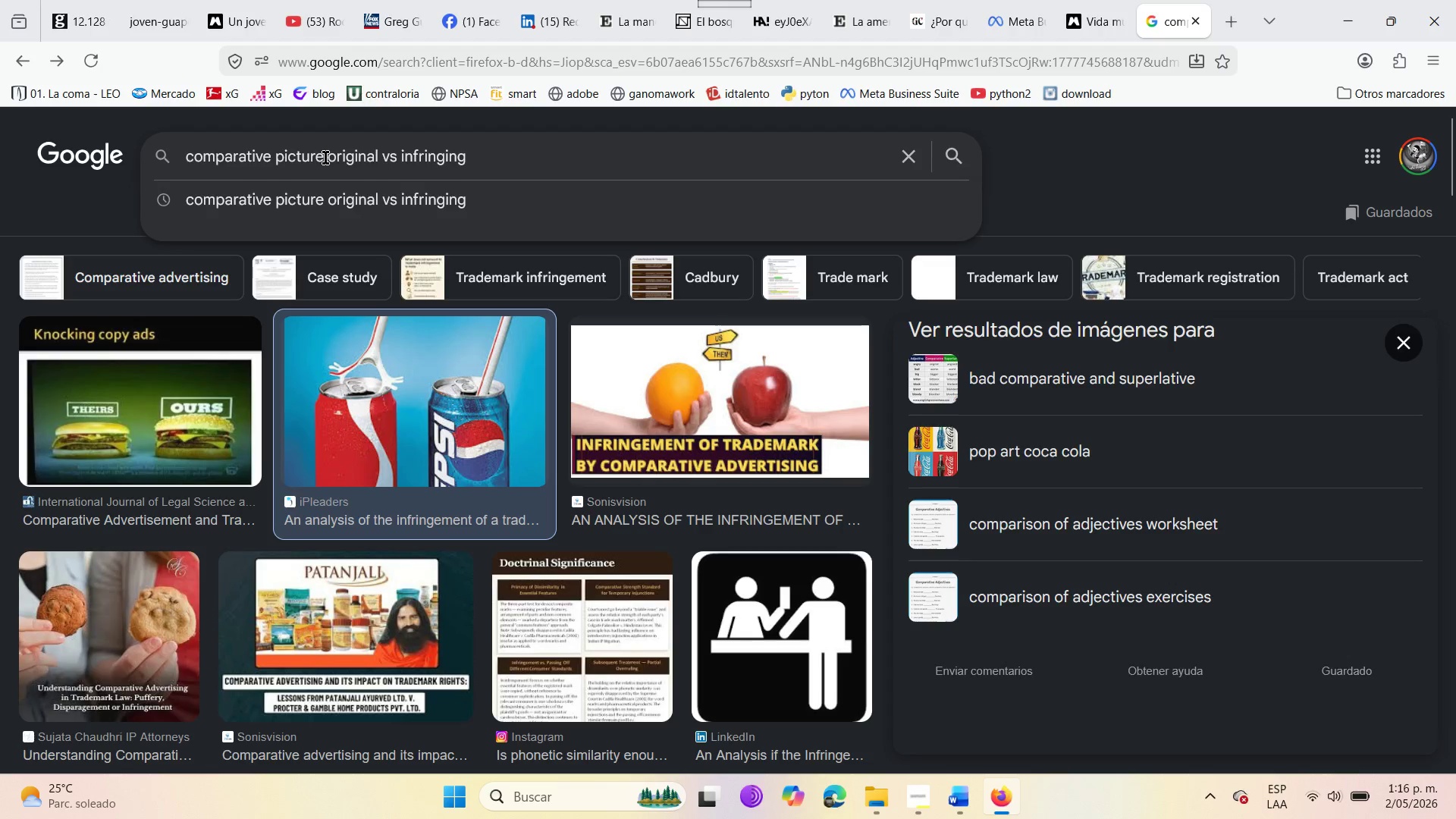 
left_click([325, 158])
 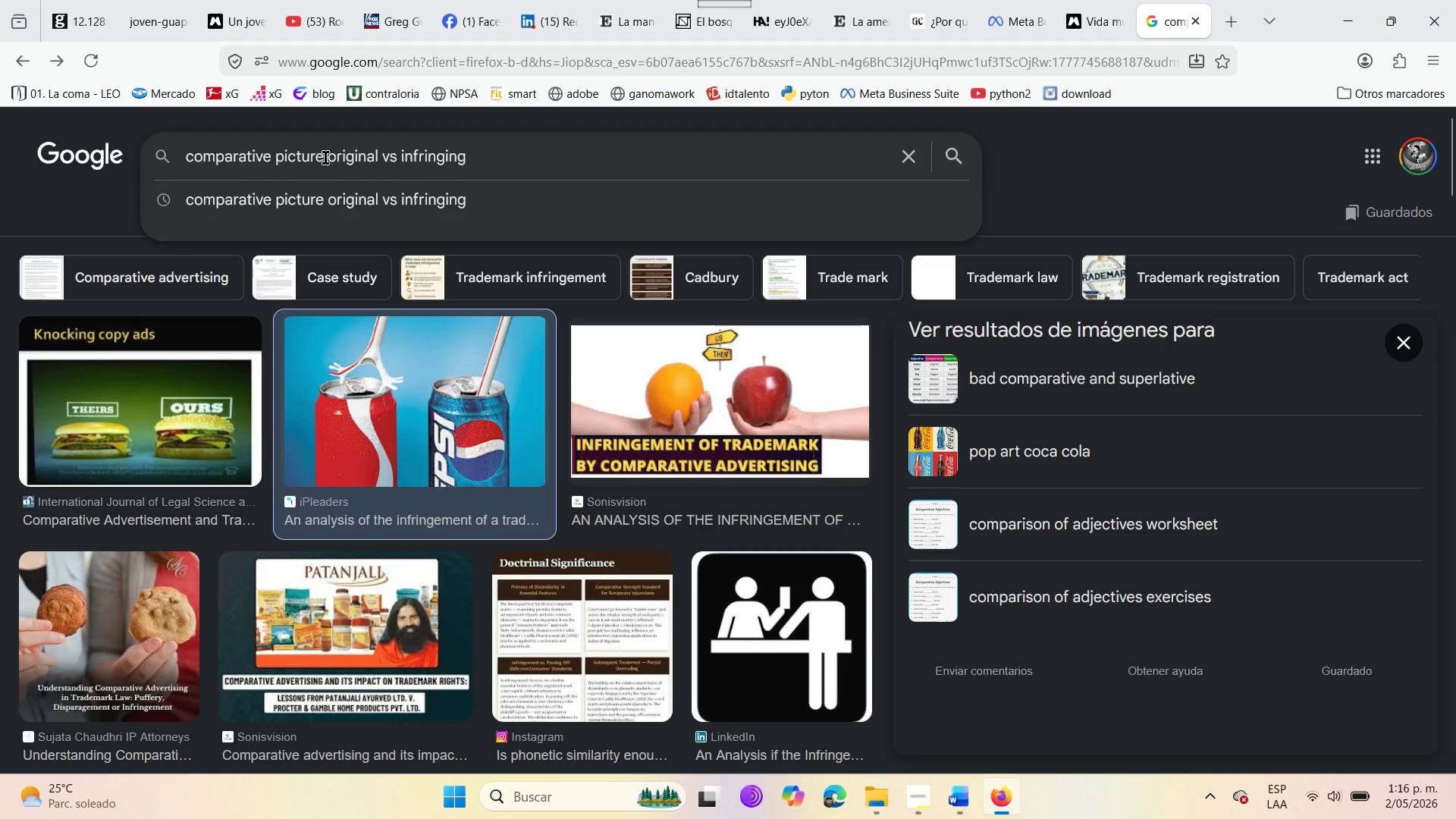 
hold_key(key=Backspace, duration=0.66)
 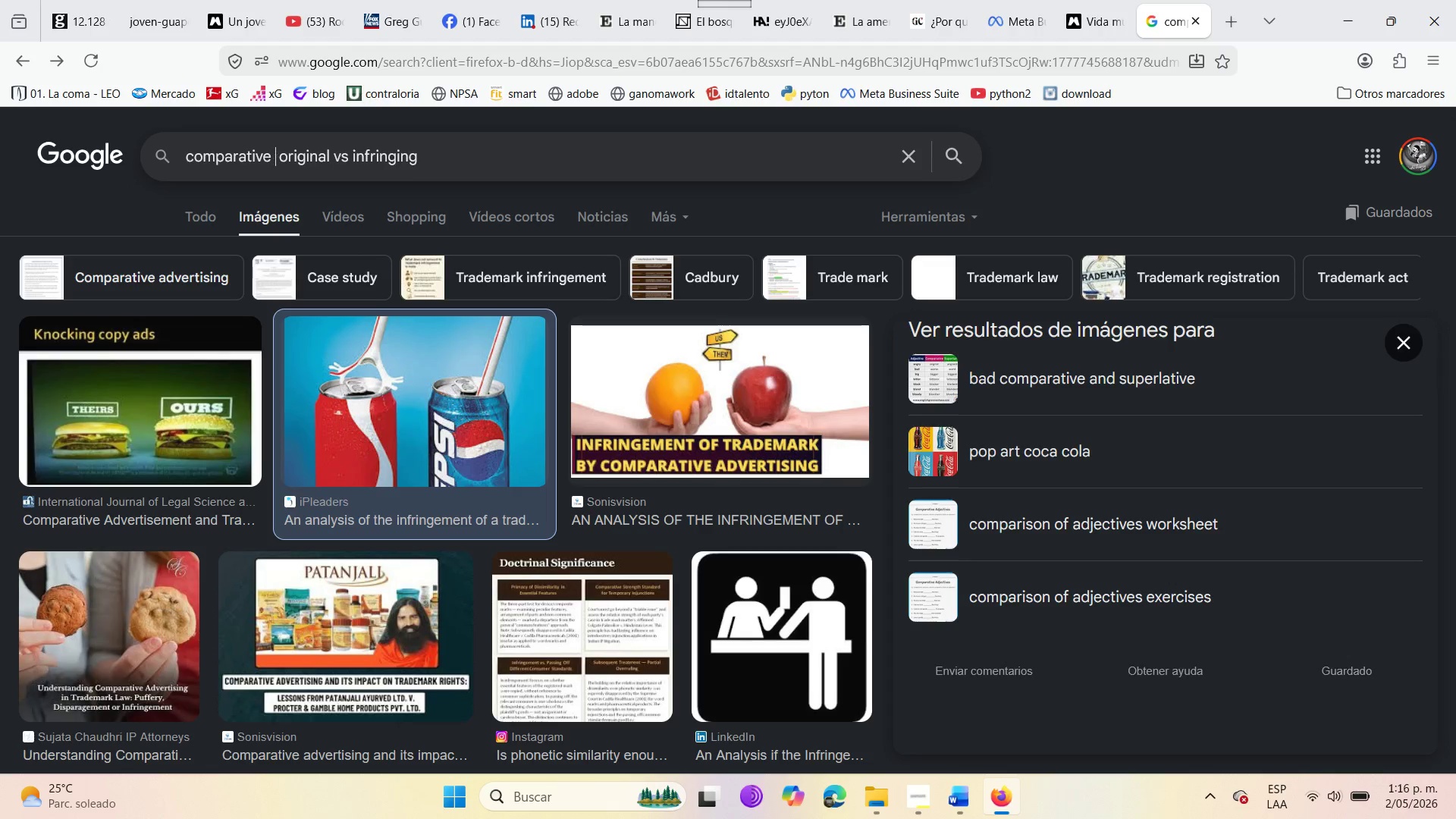 
key(Backspace)
type(brand )
 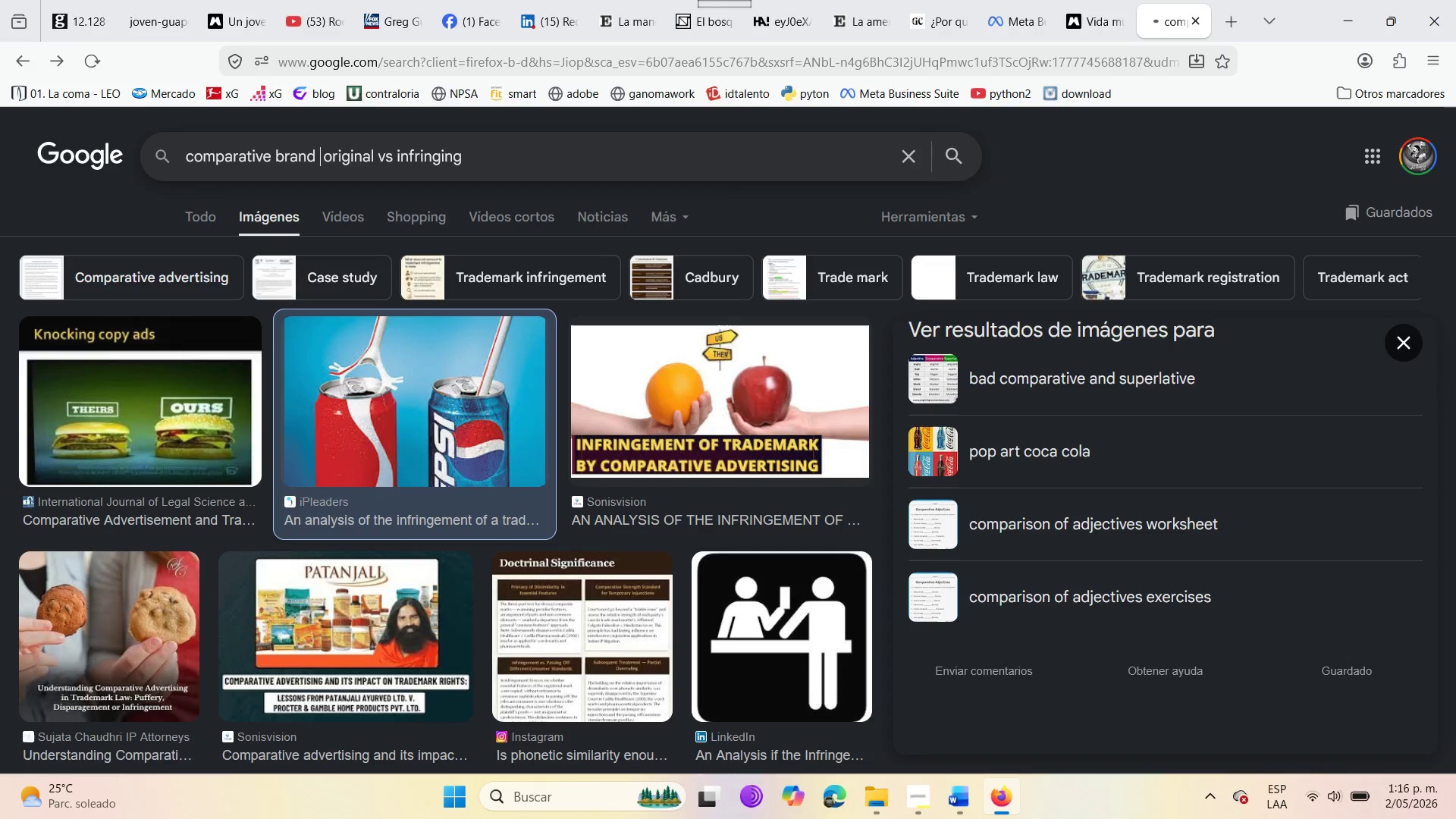 
key(Enter)
 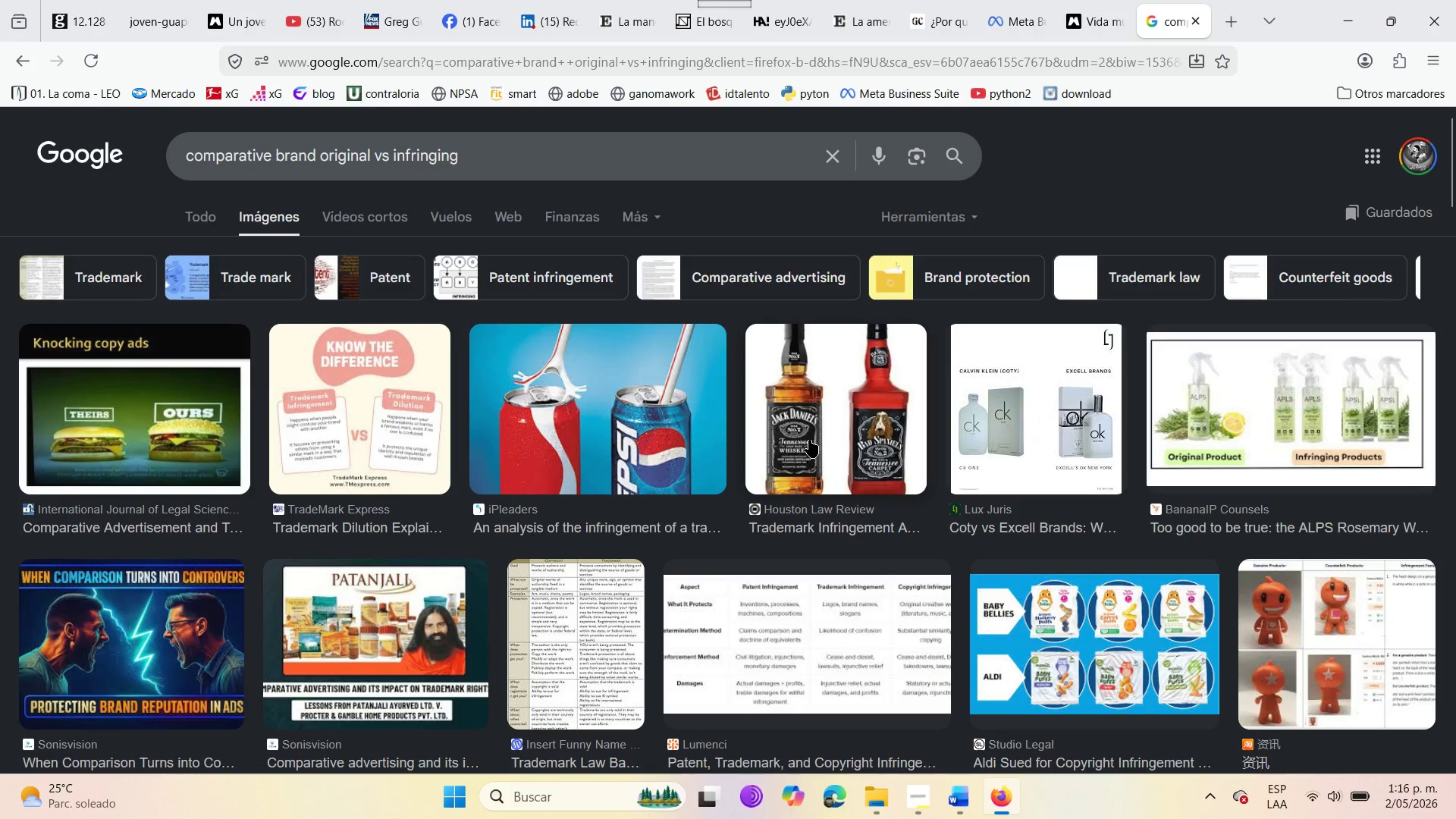 
wait(5.42)
 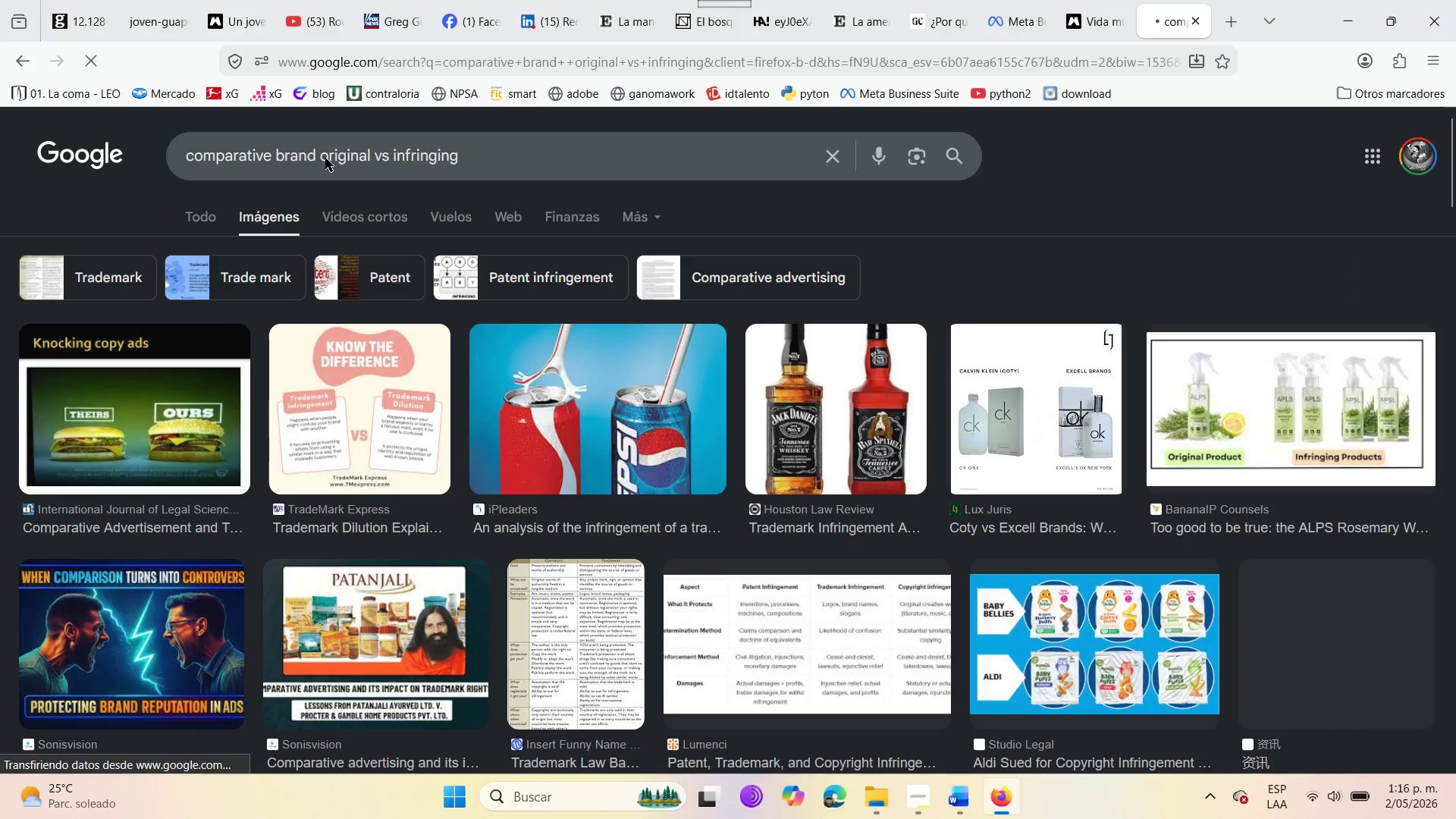 
left_click([1055, 413])
 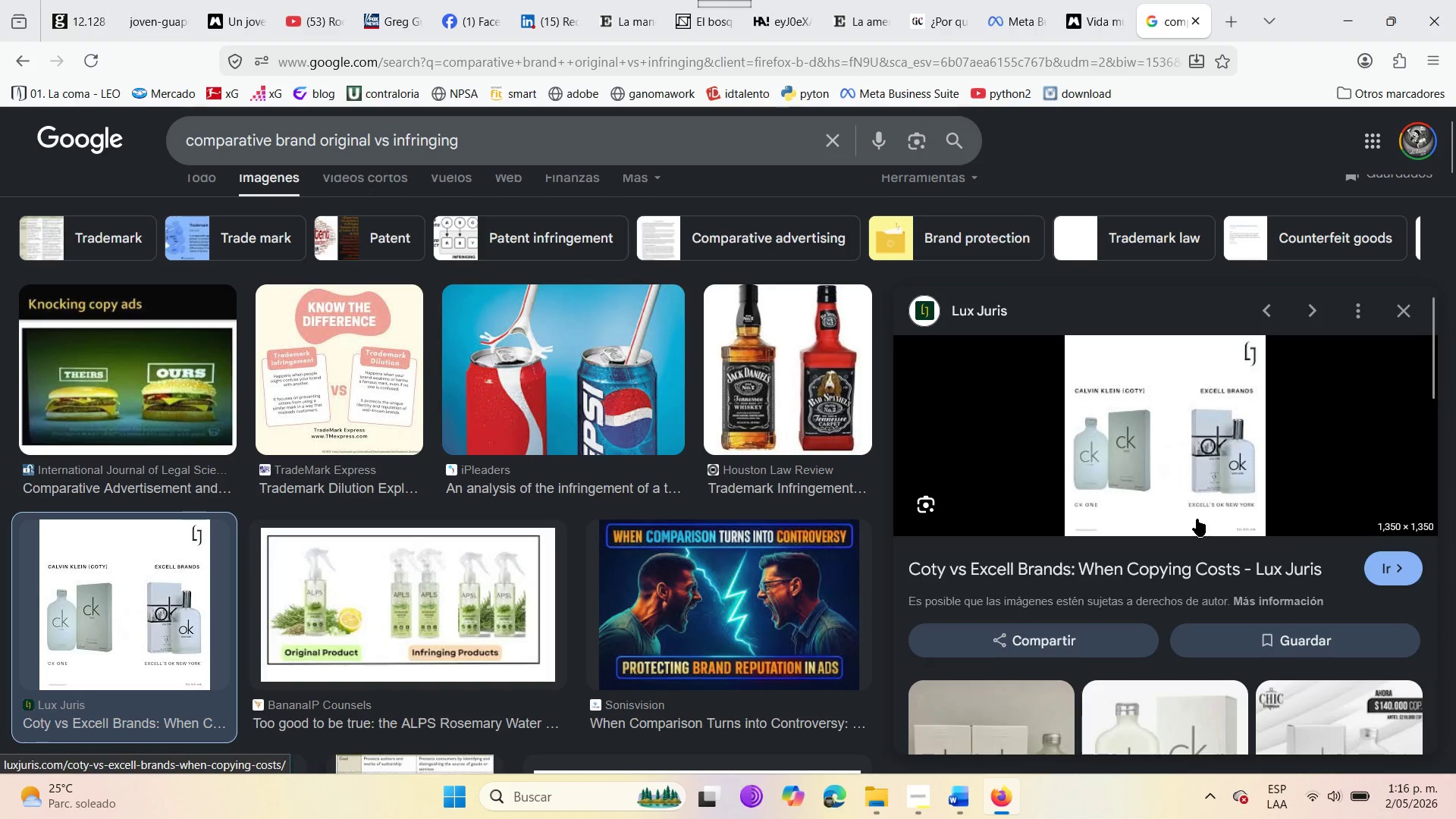 
wait(8.02)
 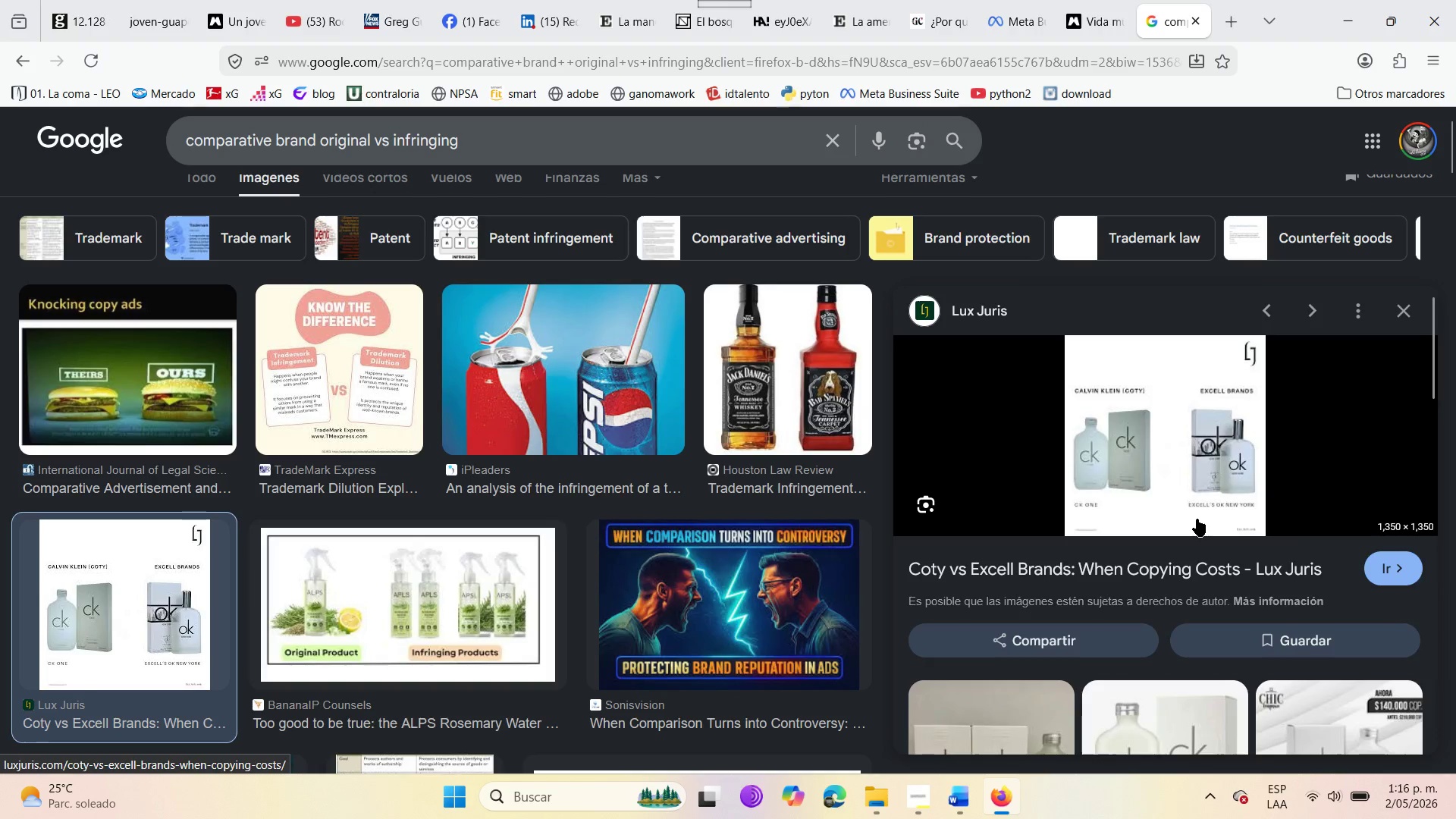 
scroll: coordinate [343, 614], scroll_direction: down, amount: 4.0
 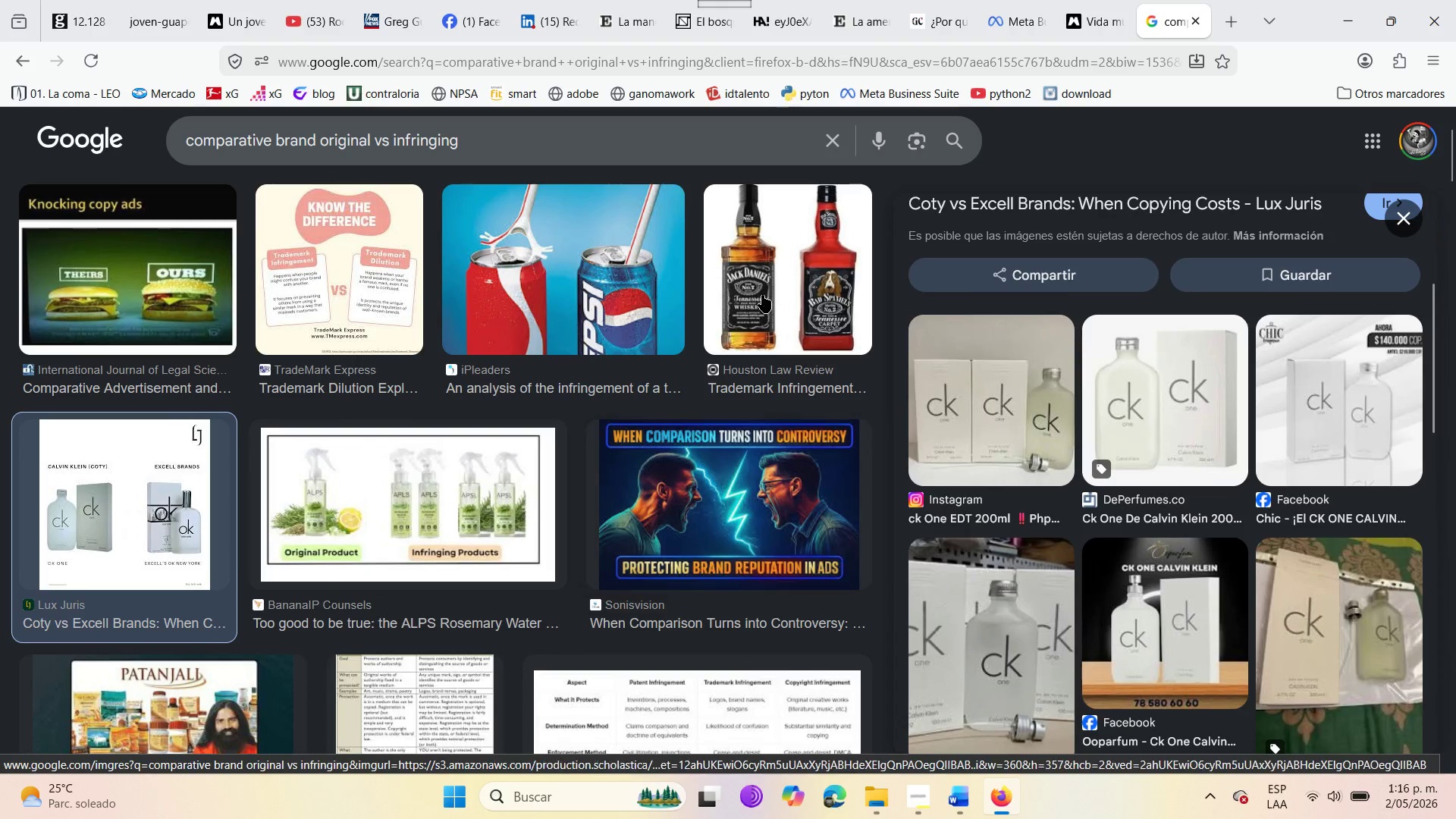 
left_click([774, 275])
 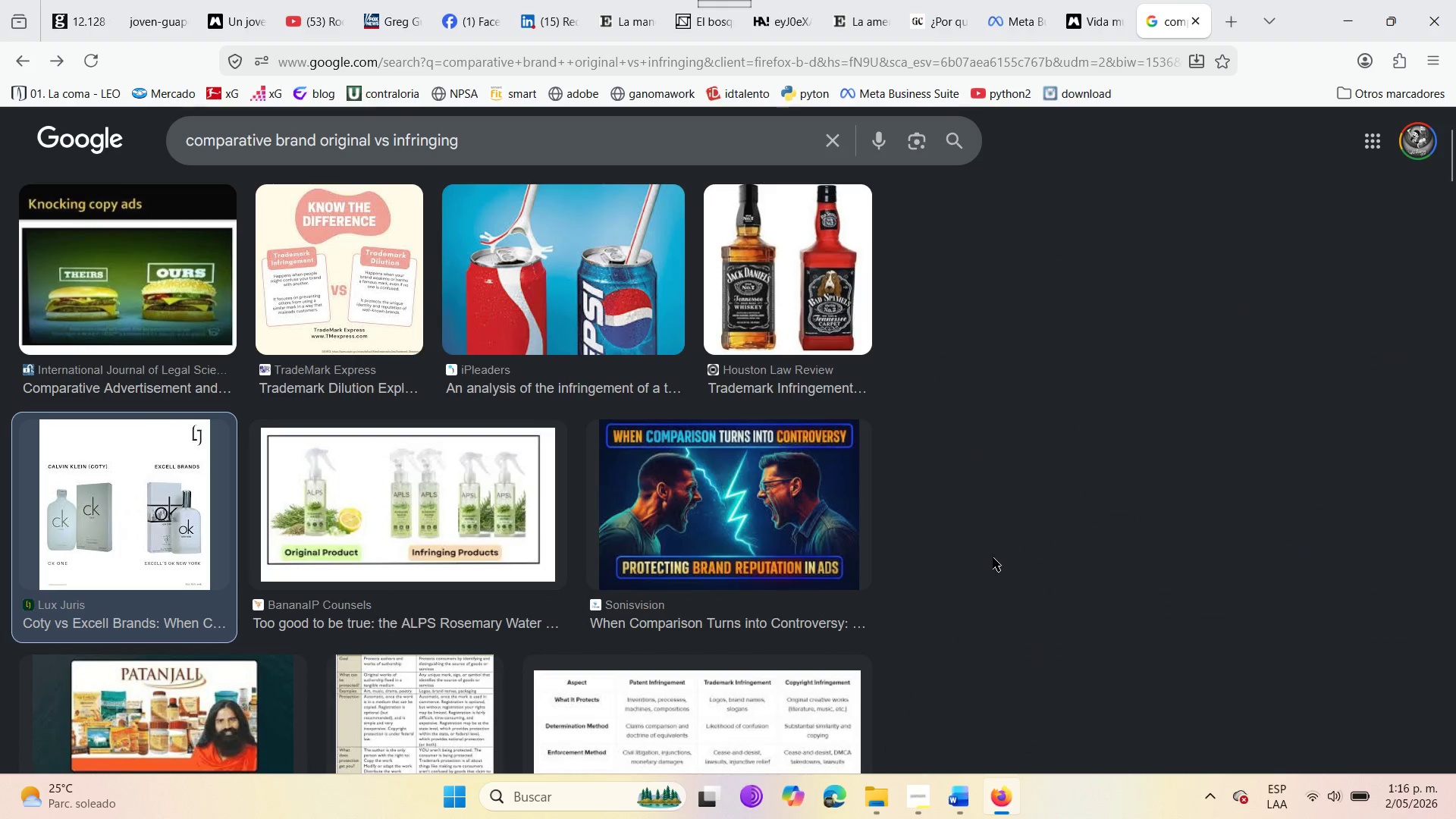 
scroll: coordinate [637, 582], scroll_direction: down, amount: 12.0
 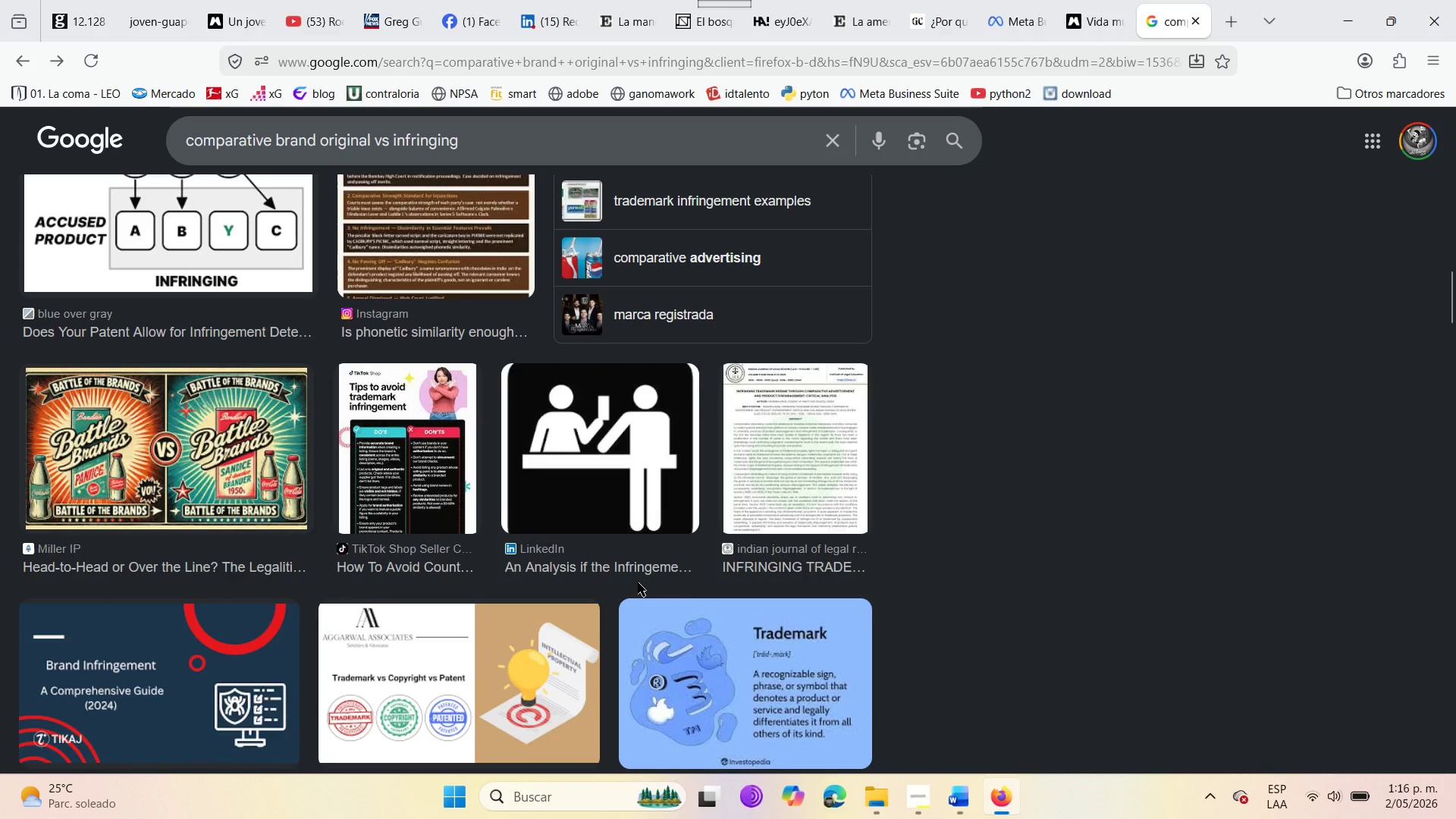 
scroll: coordinate [638, 582], scroll_direction: up, amount: 26.0
 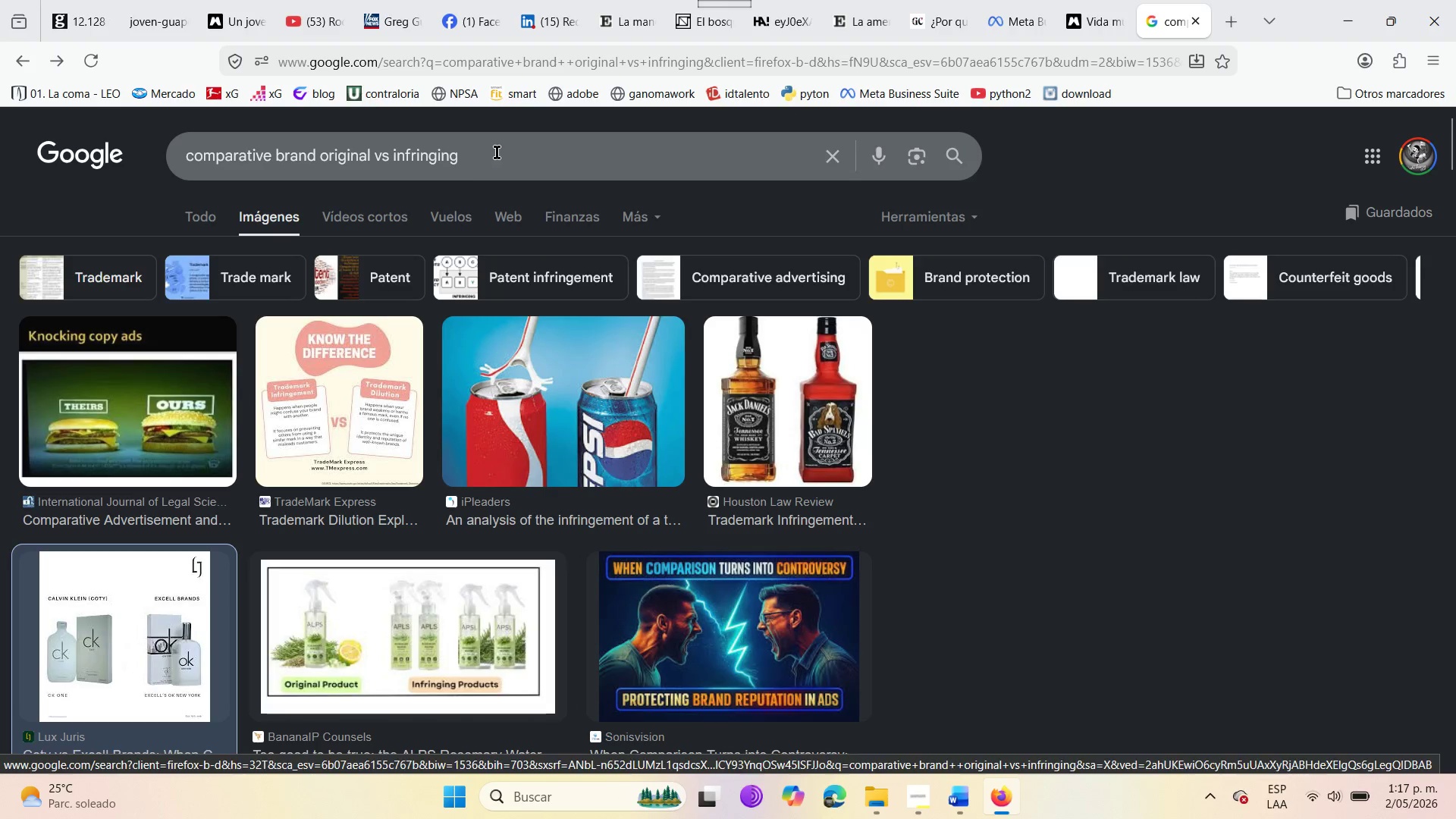 
left_click_drag(start_coordinate=[497, 152], to_coordinate=[49, 146])
 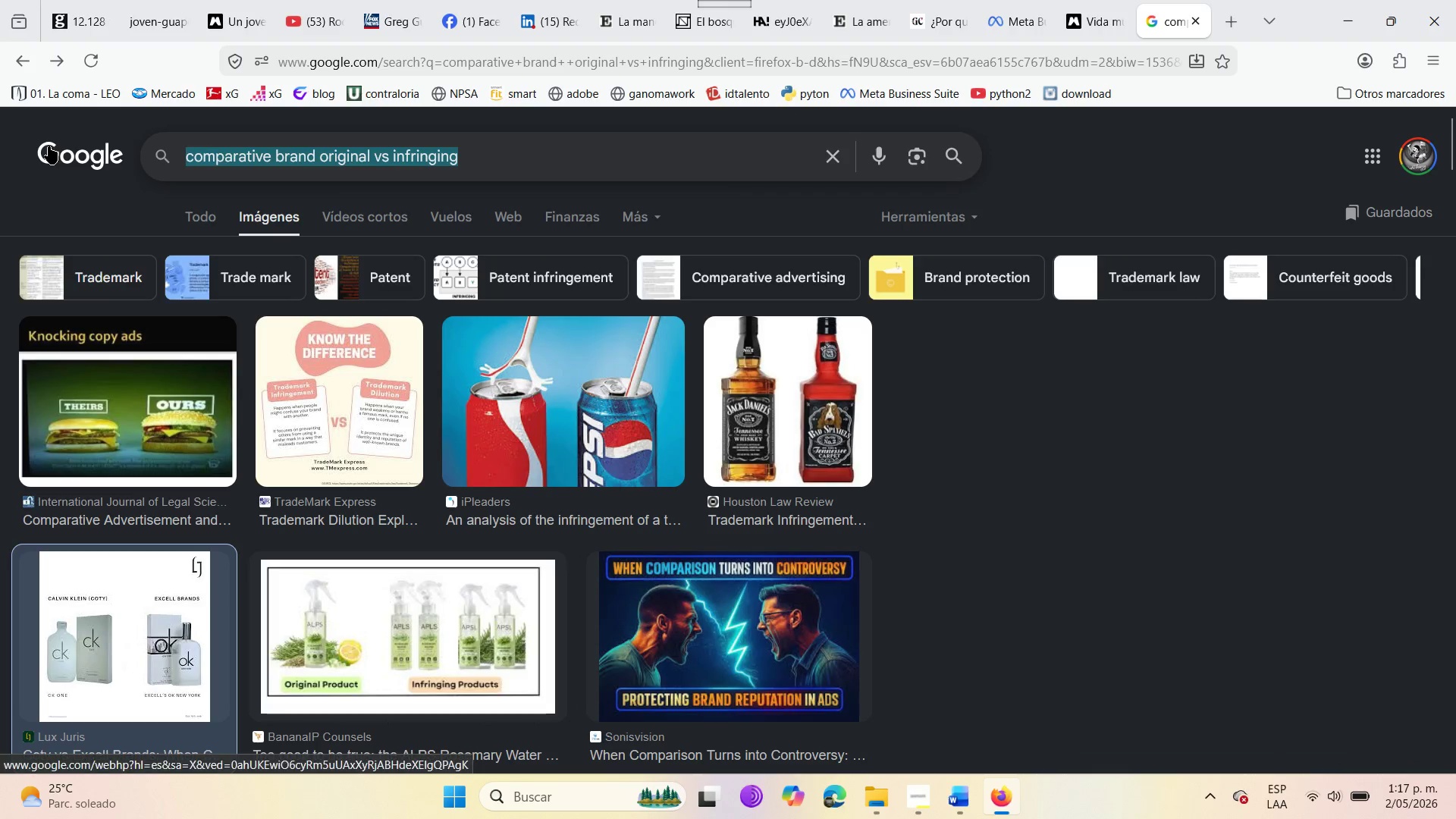 
key(Control+C)
 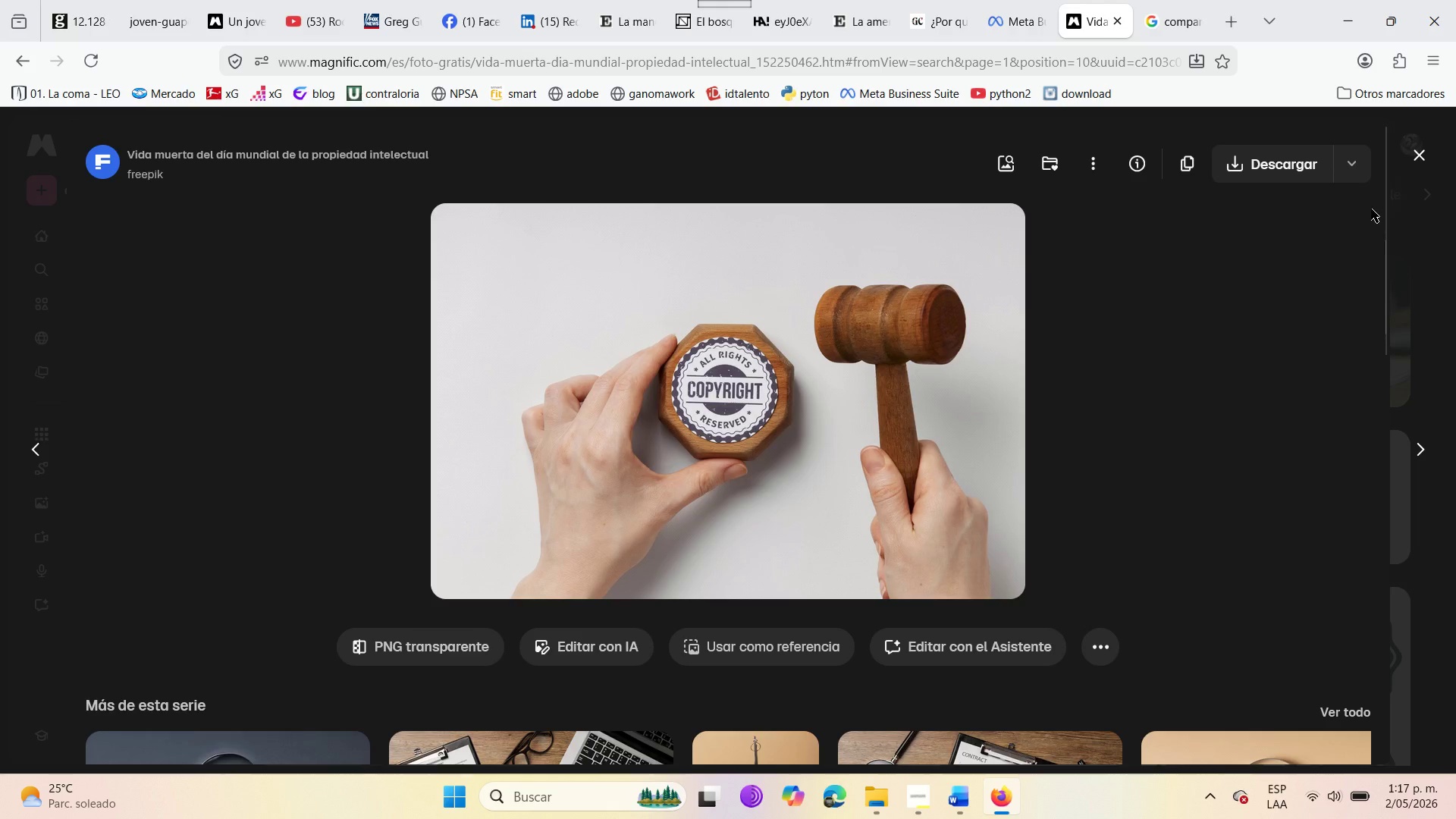 
left_click([1431, 155])
 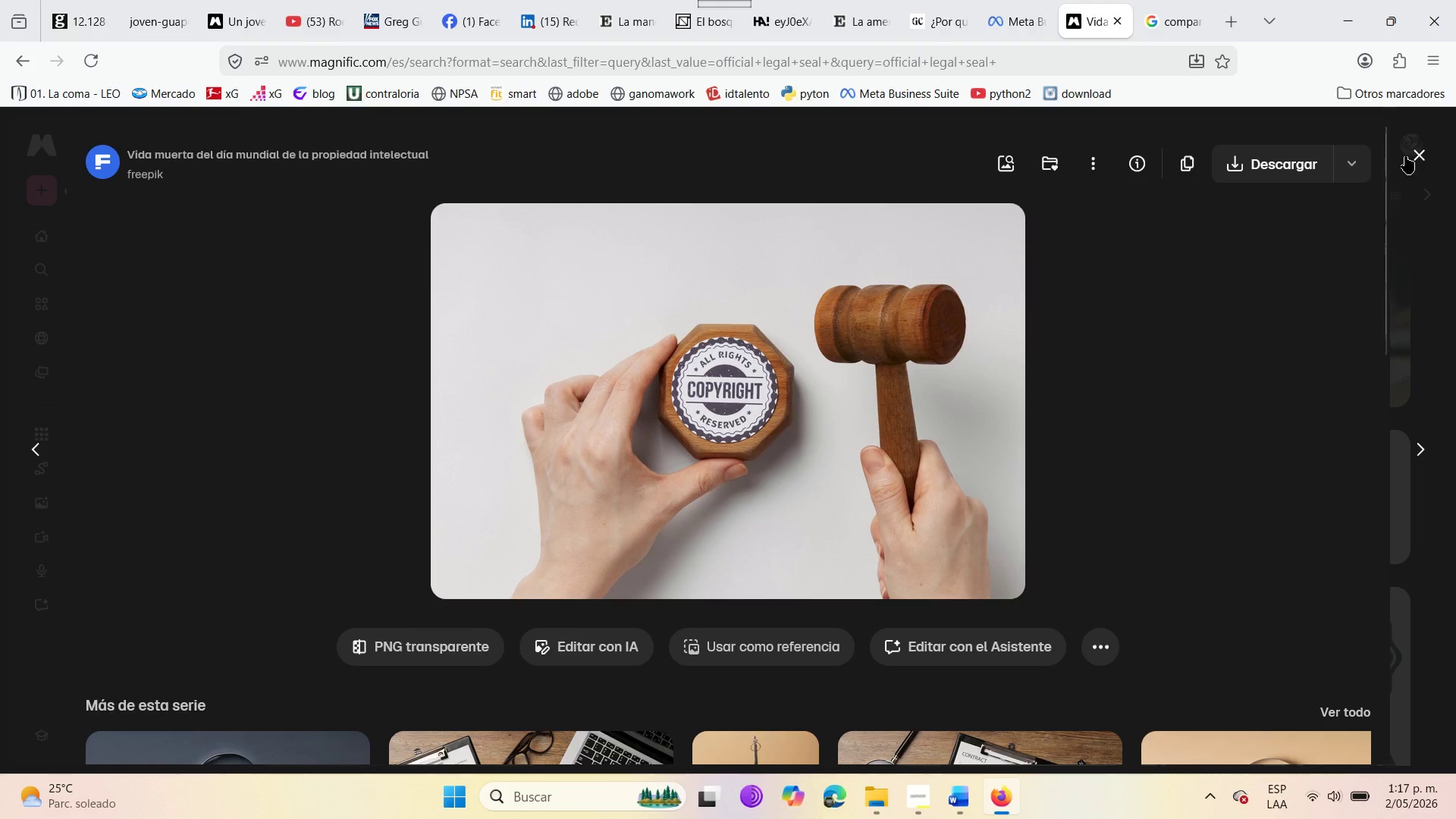 
left_click([1417, 160])
 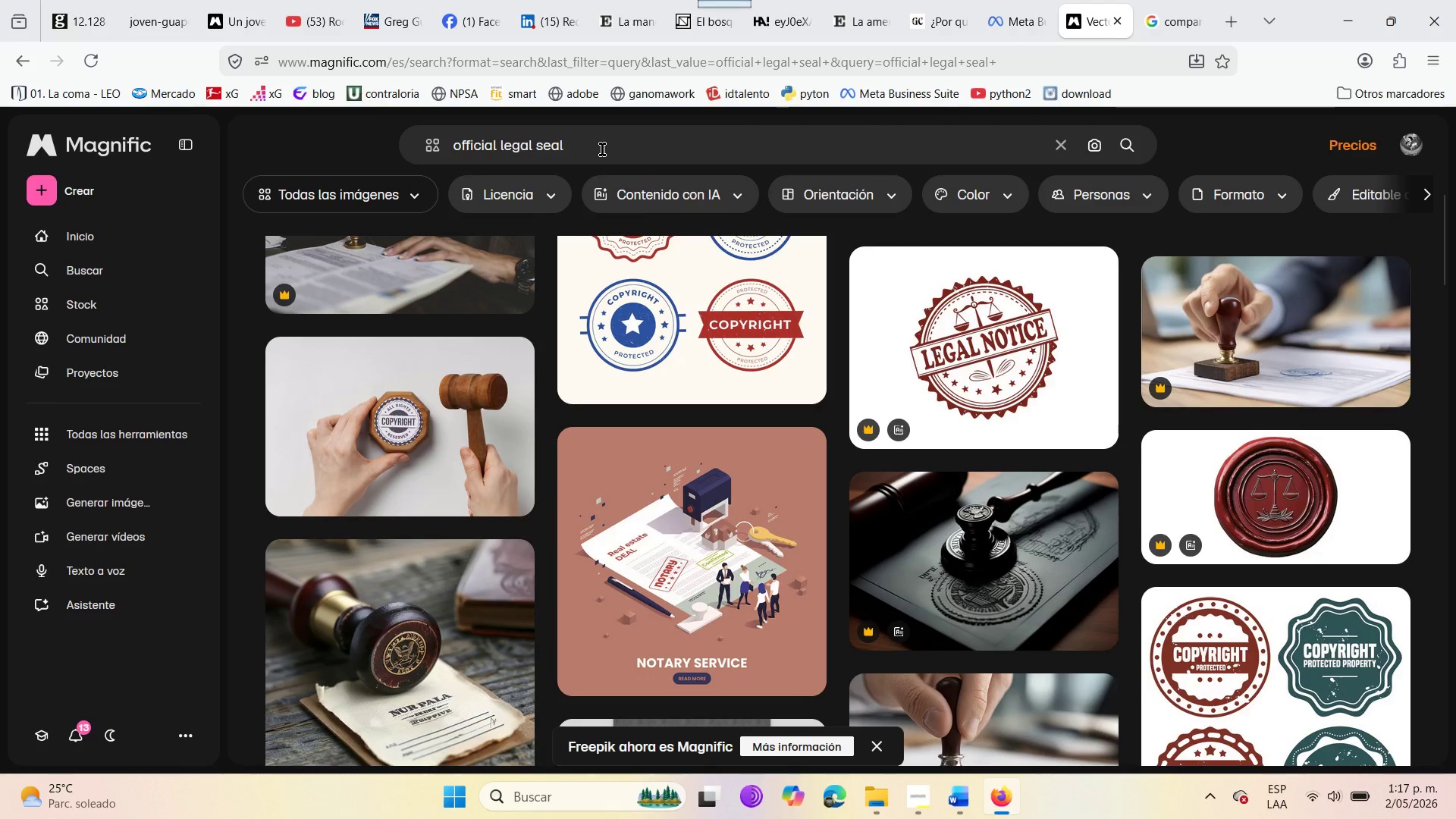 
left_click_drag(start_coordinate=[601, 148], to_coordinate=[321, 149])
 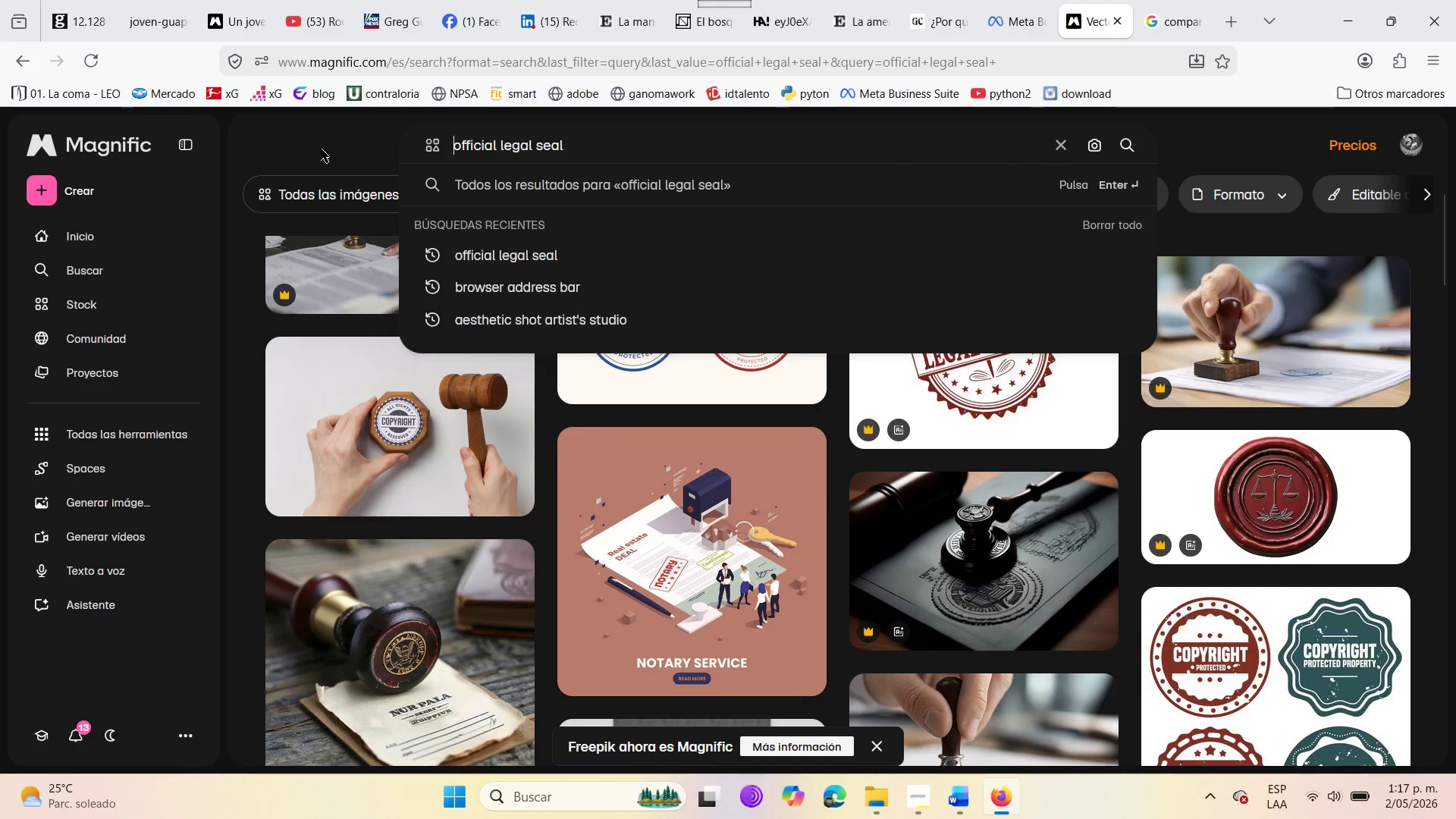 
key(Backspace)
 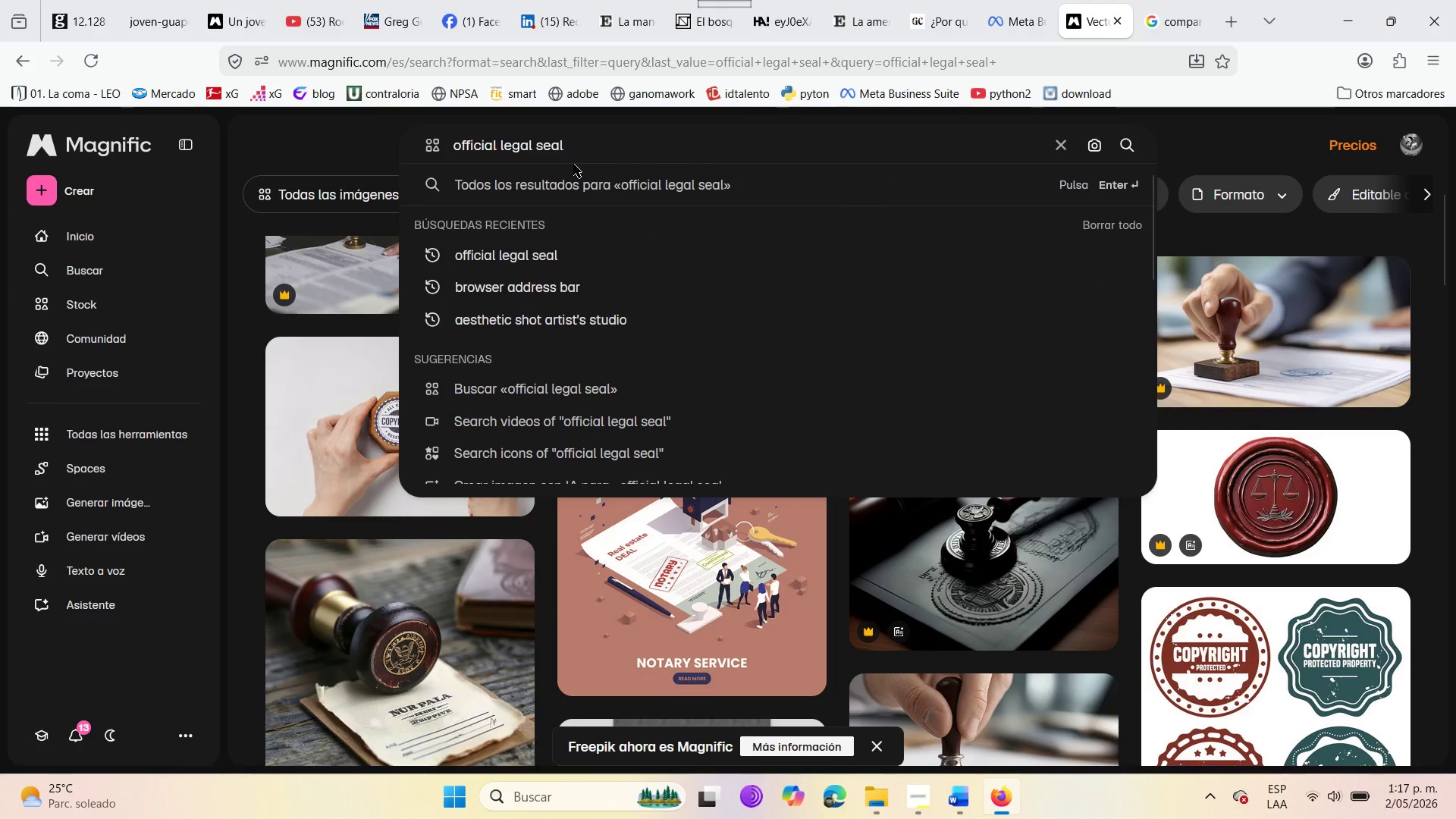 
left_click_drag(start_coordinate=[581, 140], to_coordinate=[449, 146])
 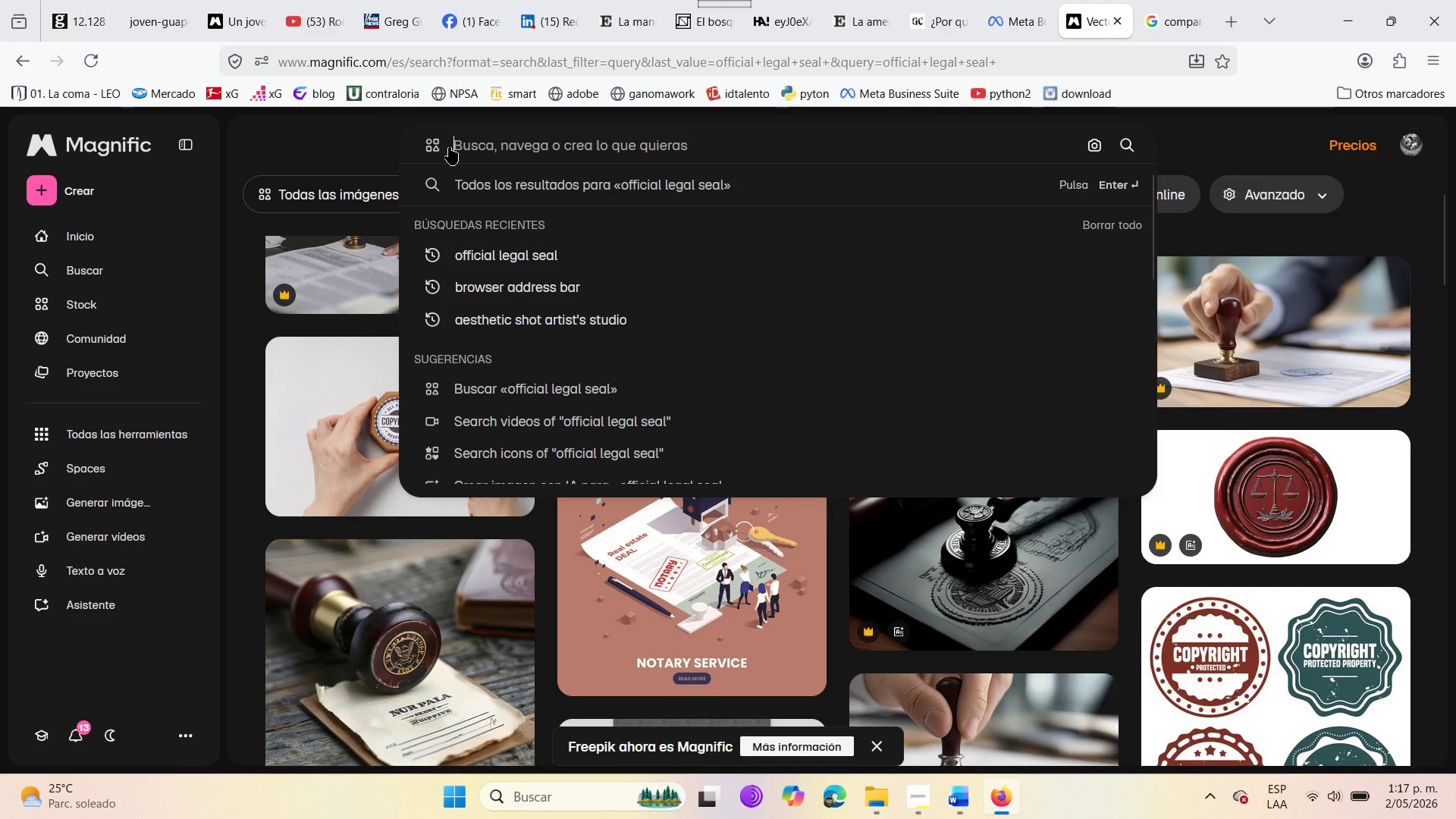 
key(Backspace)
 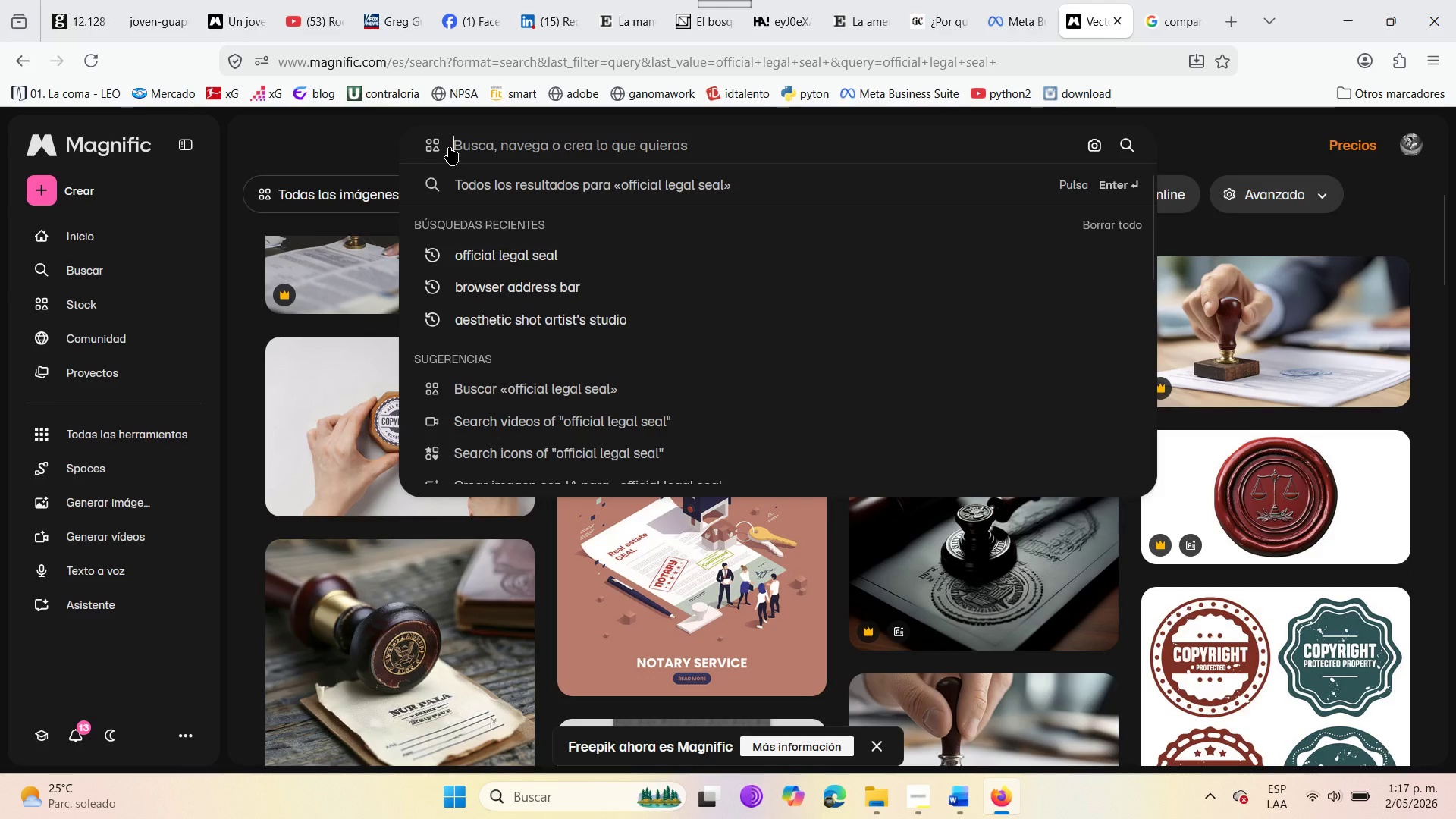 
key(Control+V)
 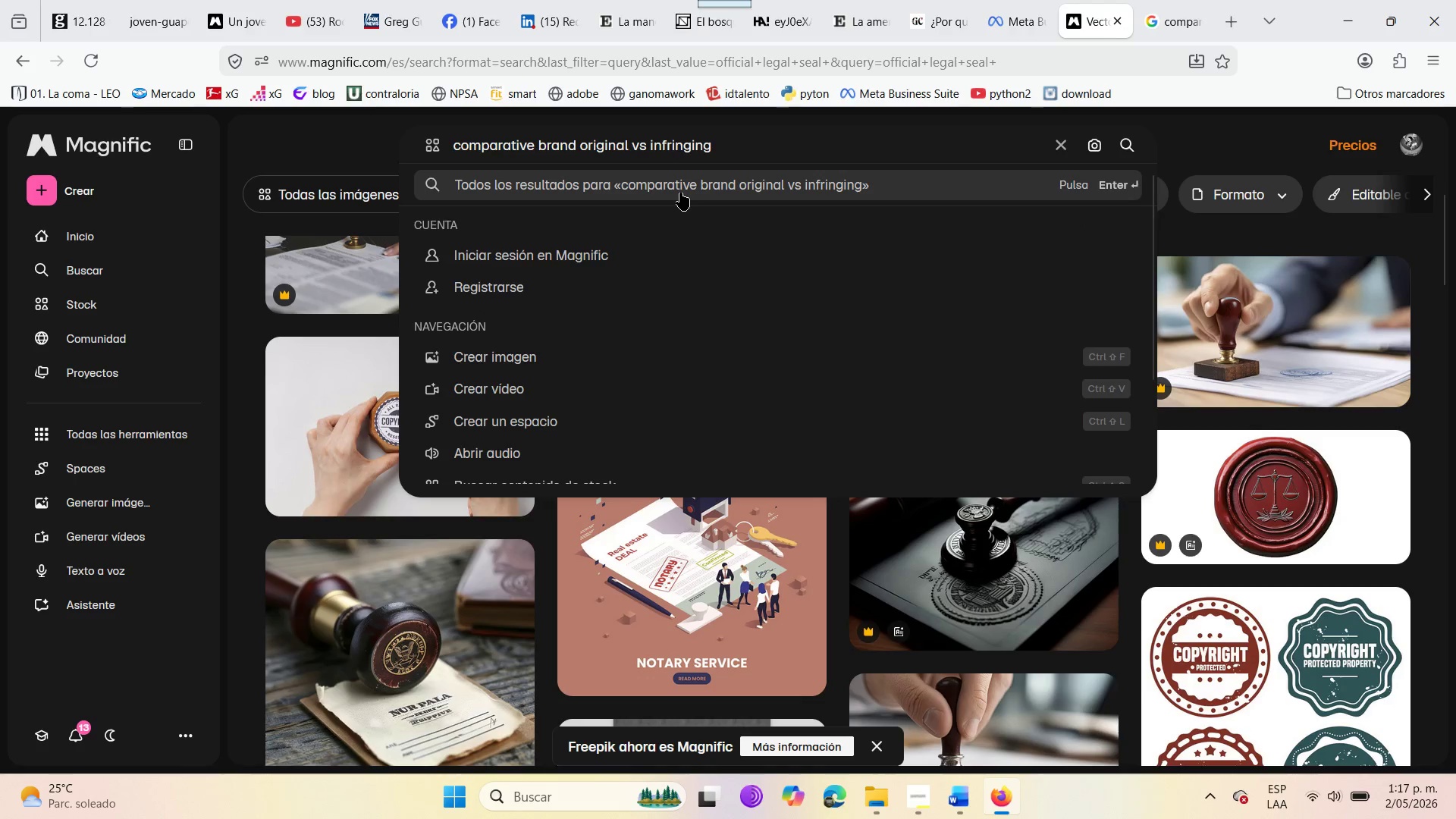 
key(Enter)
 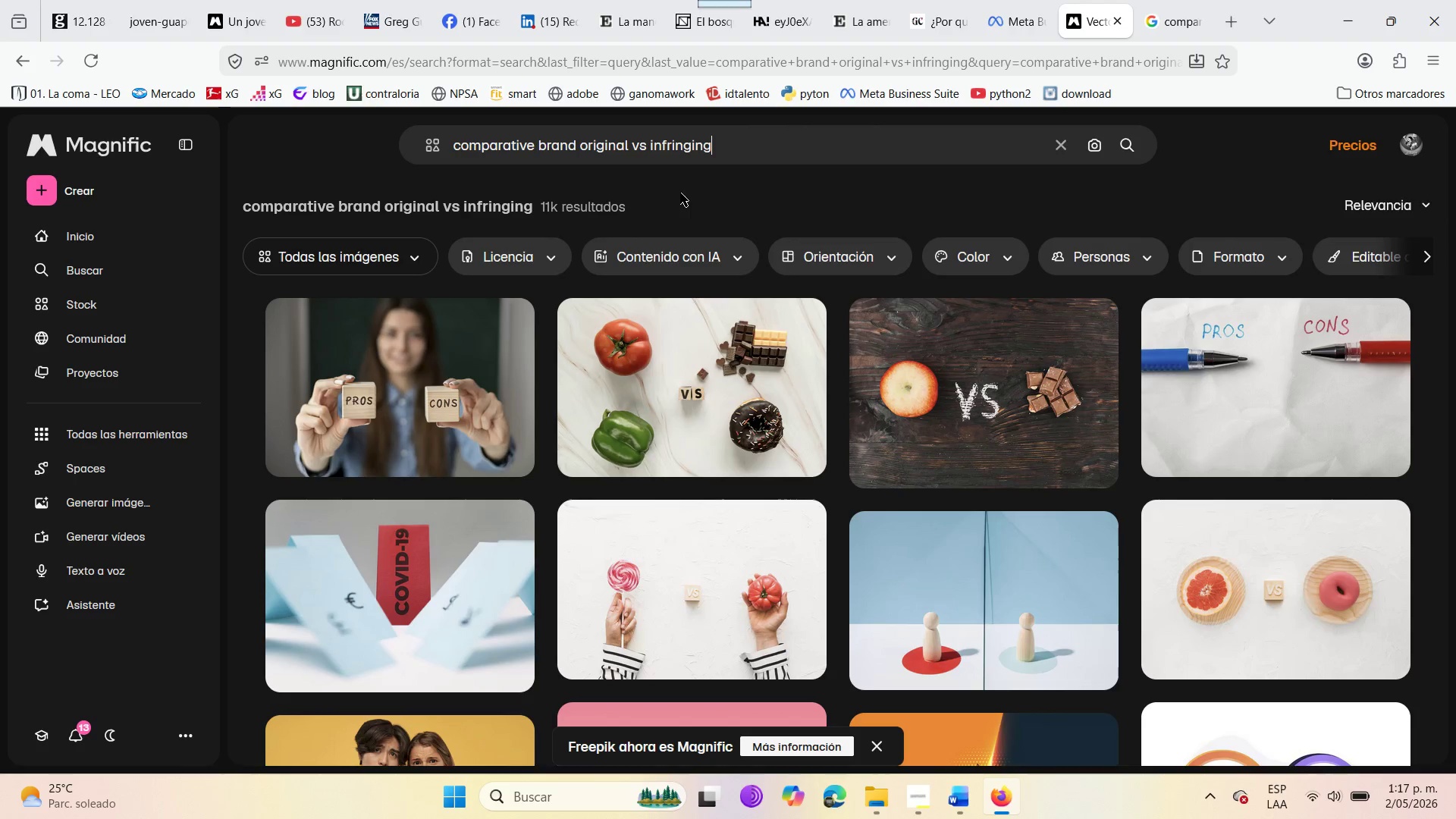 
wait(12.86)
 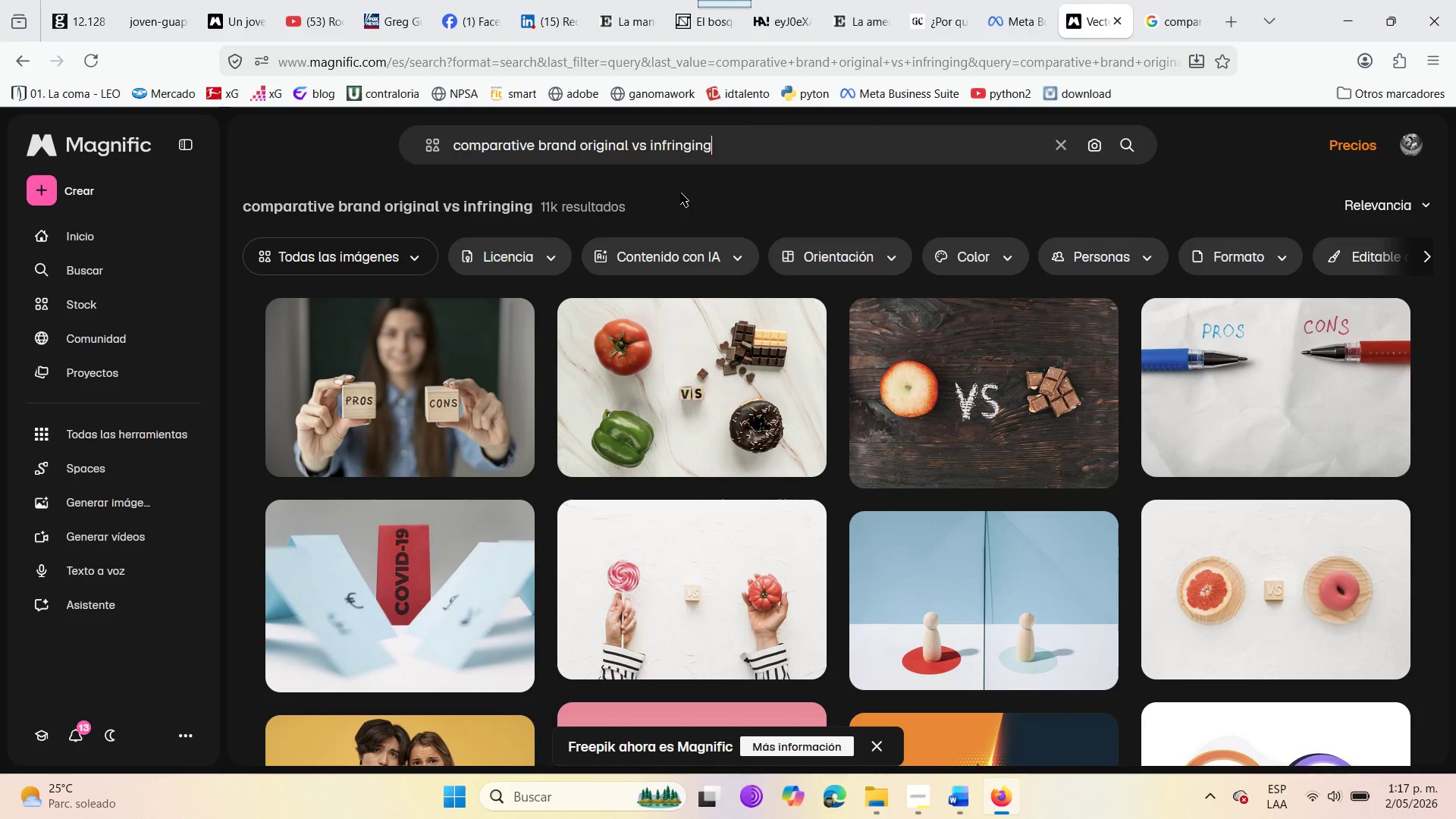 
scroll: coordinate [684, 667], scroll_direction: down, amount: 9.0
 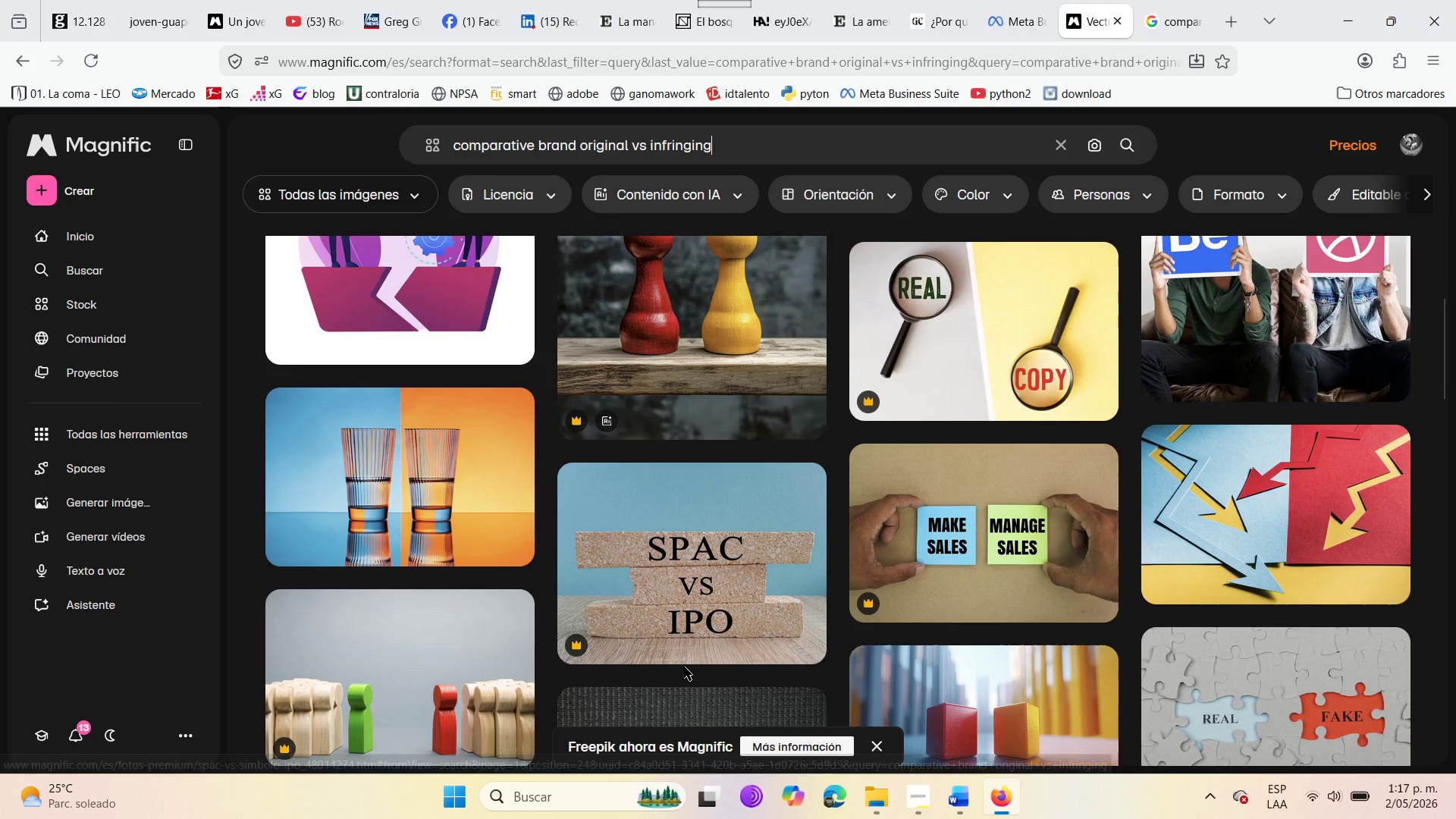 
scroll: coordinate [671, 667], scroll_direction: up, amount: 2.0
 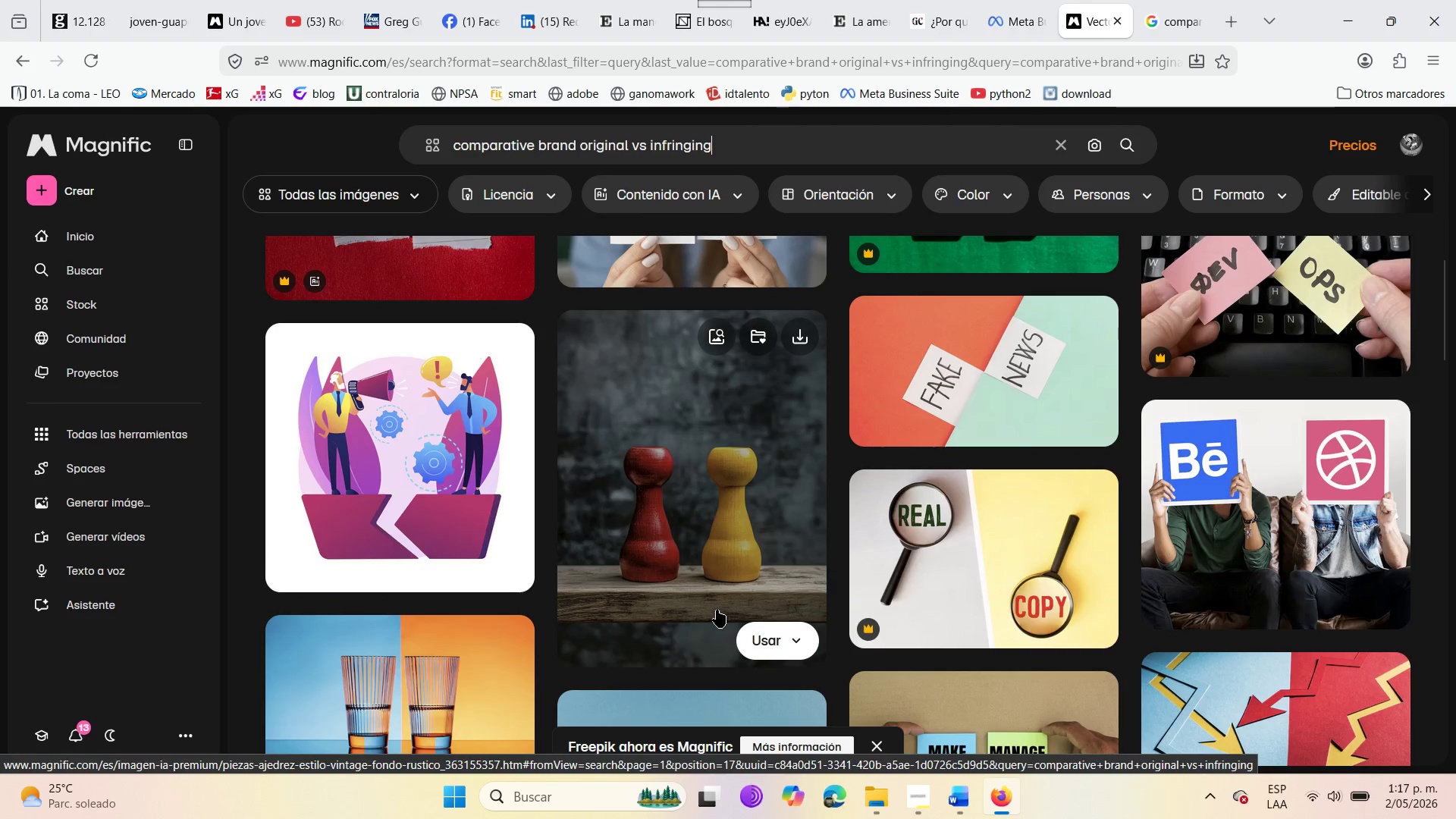 
scroll: coordinate [685, 504], scroll_direction: down, amount: 13.0
 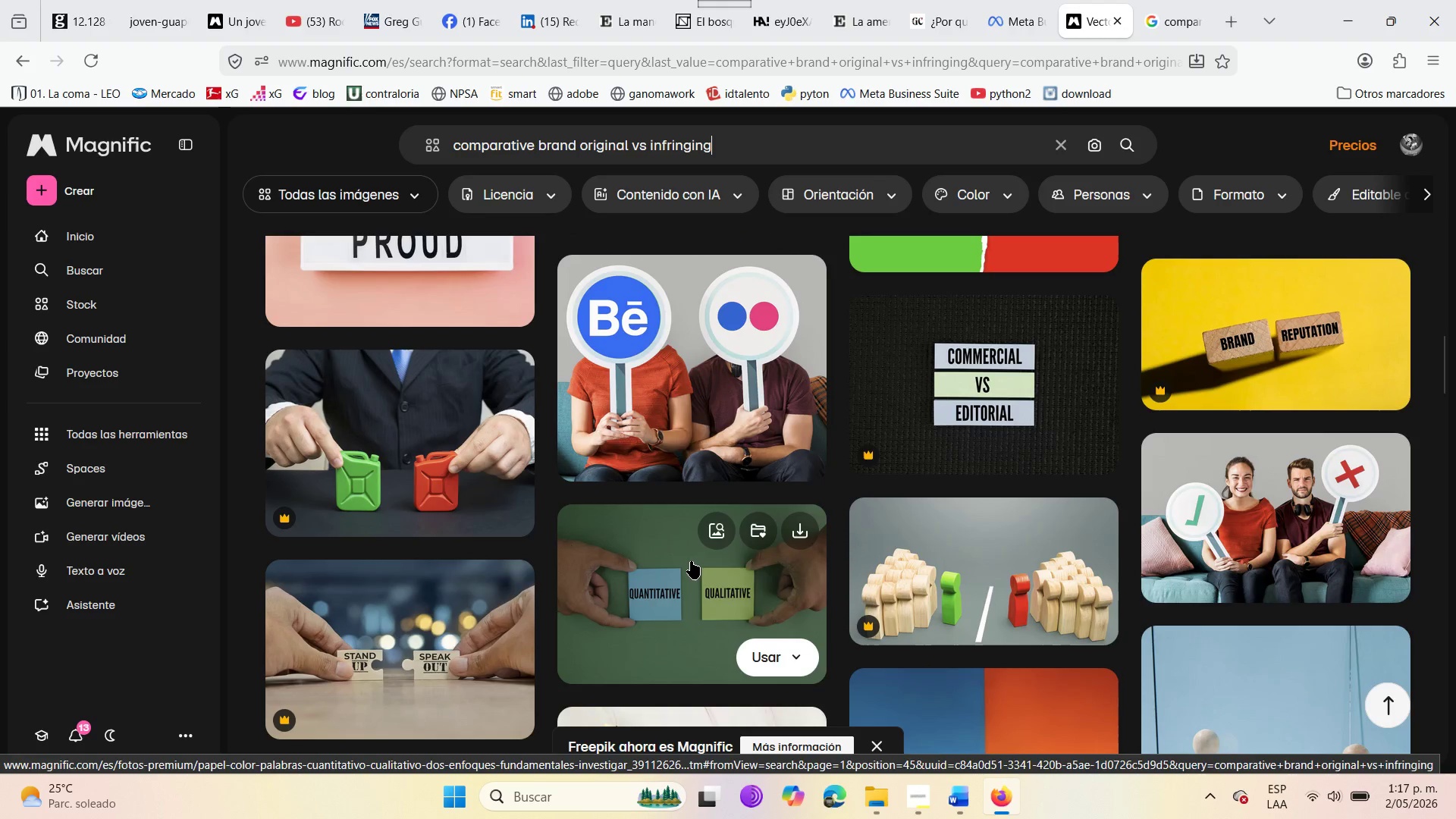 
wait(7.89)
 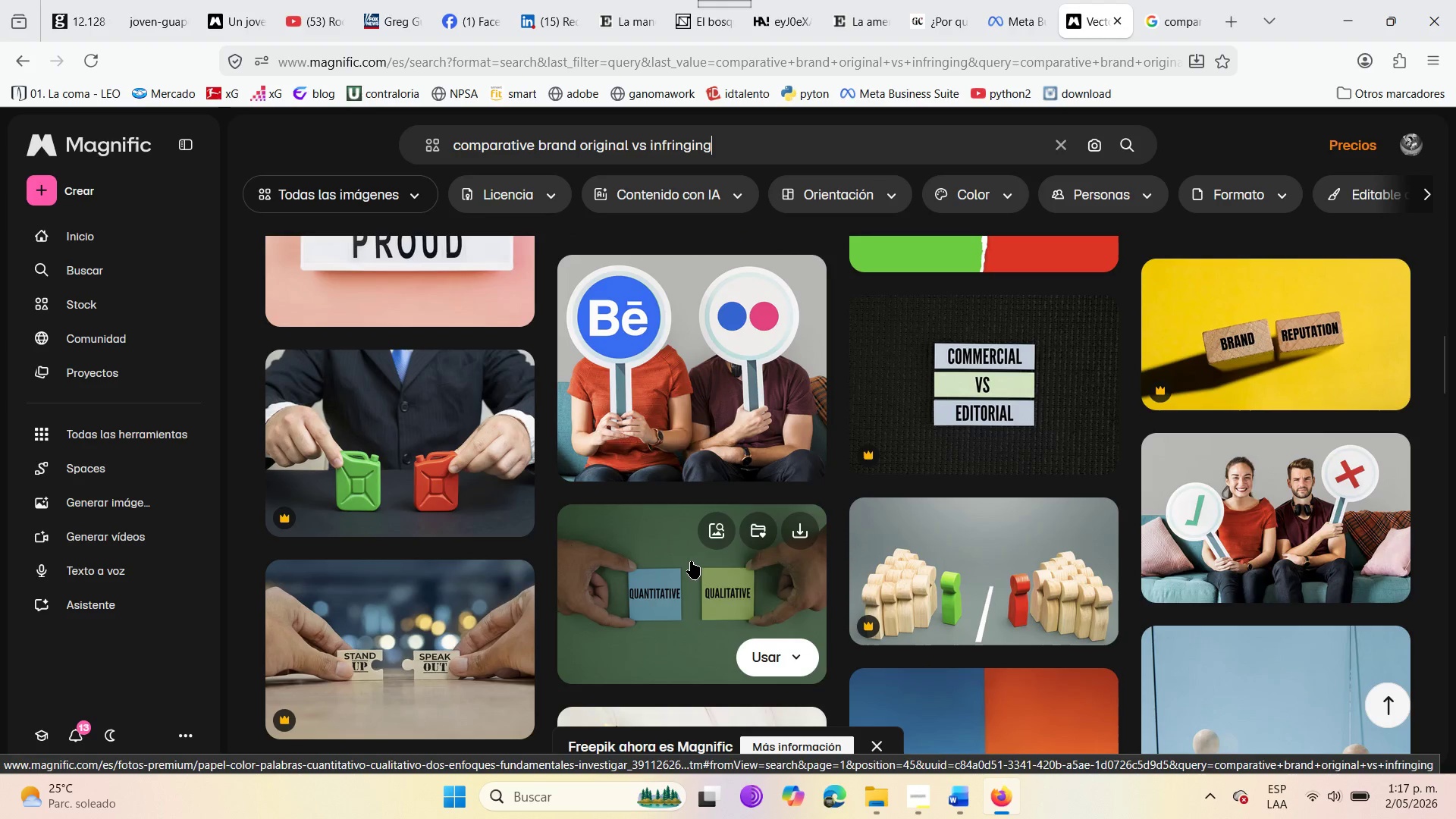 
scroll: coordinate [703, 658], scroll_direction: down, amount: 7.0
 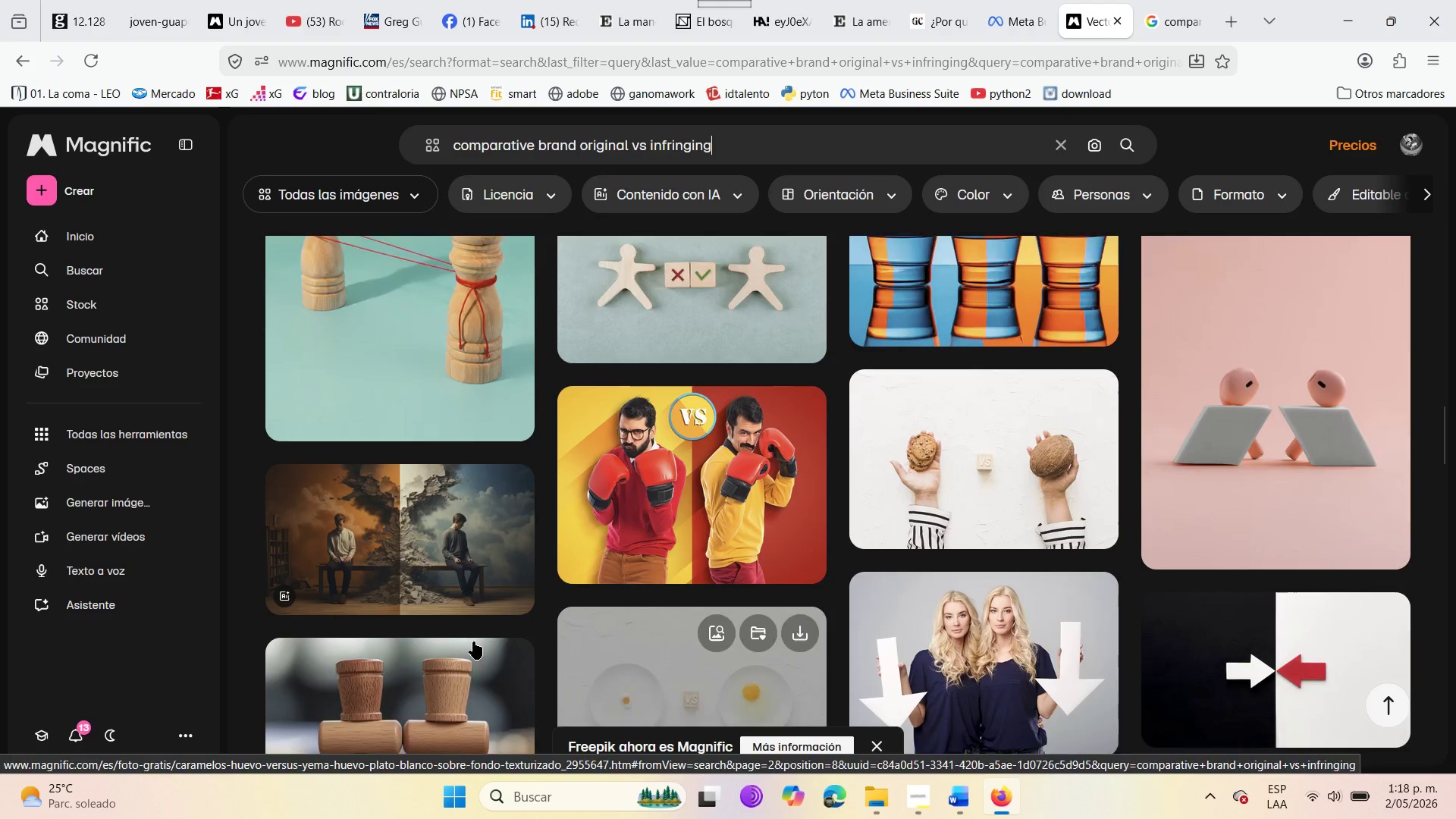 
mouse_move([469, 620])
 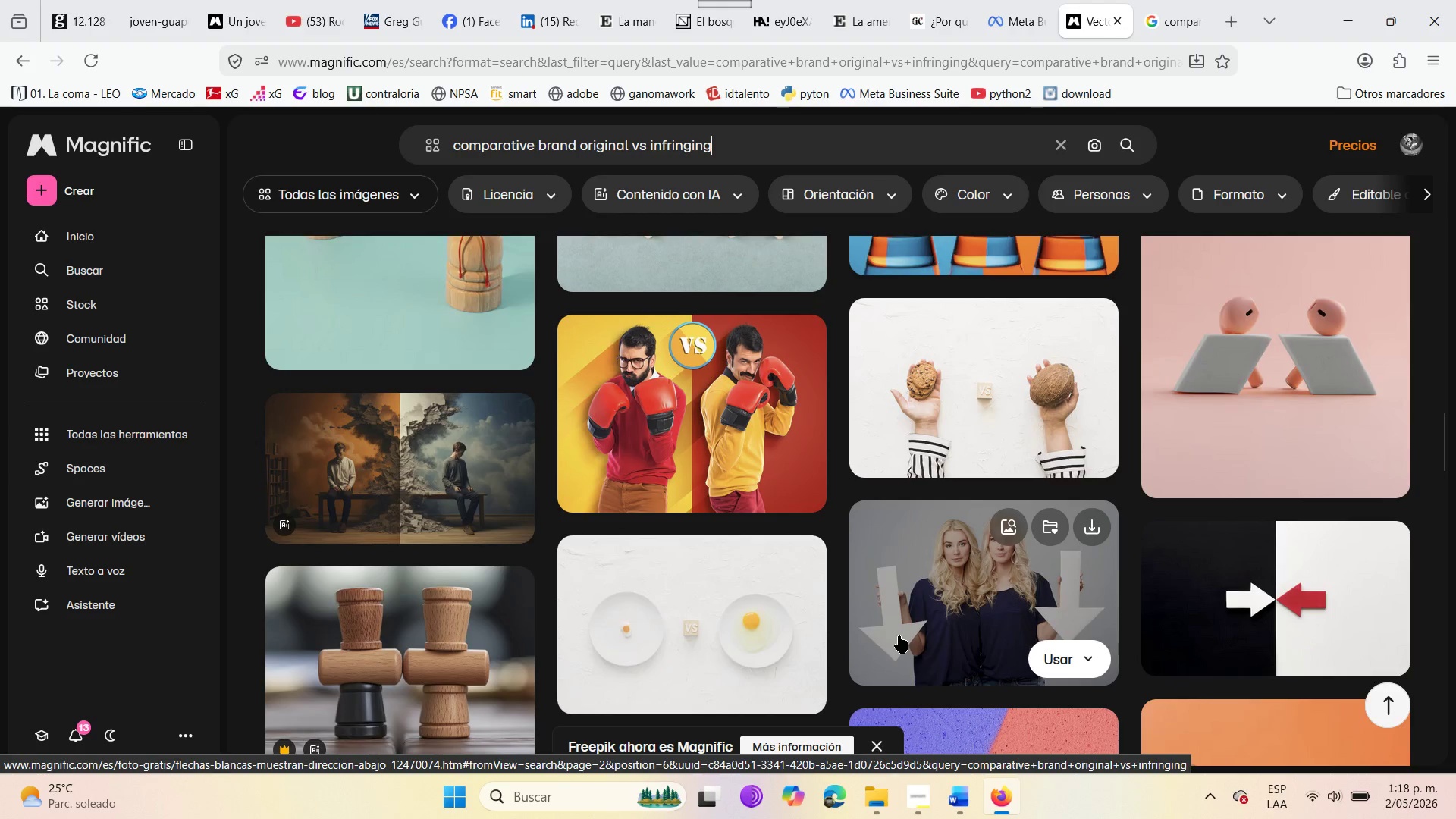 
scroll: coordinate [898, 635], scroll_direction: down, amount: 3.0
 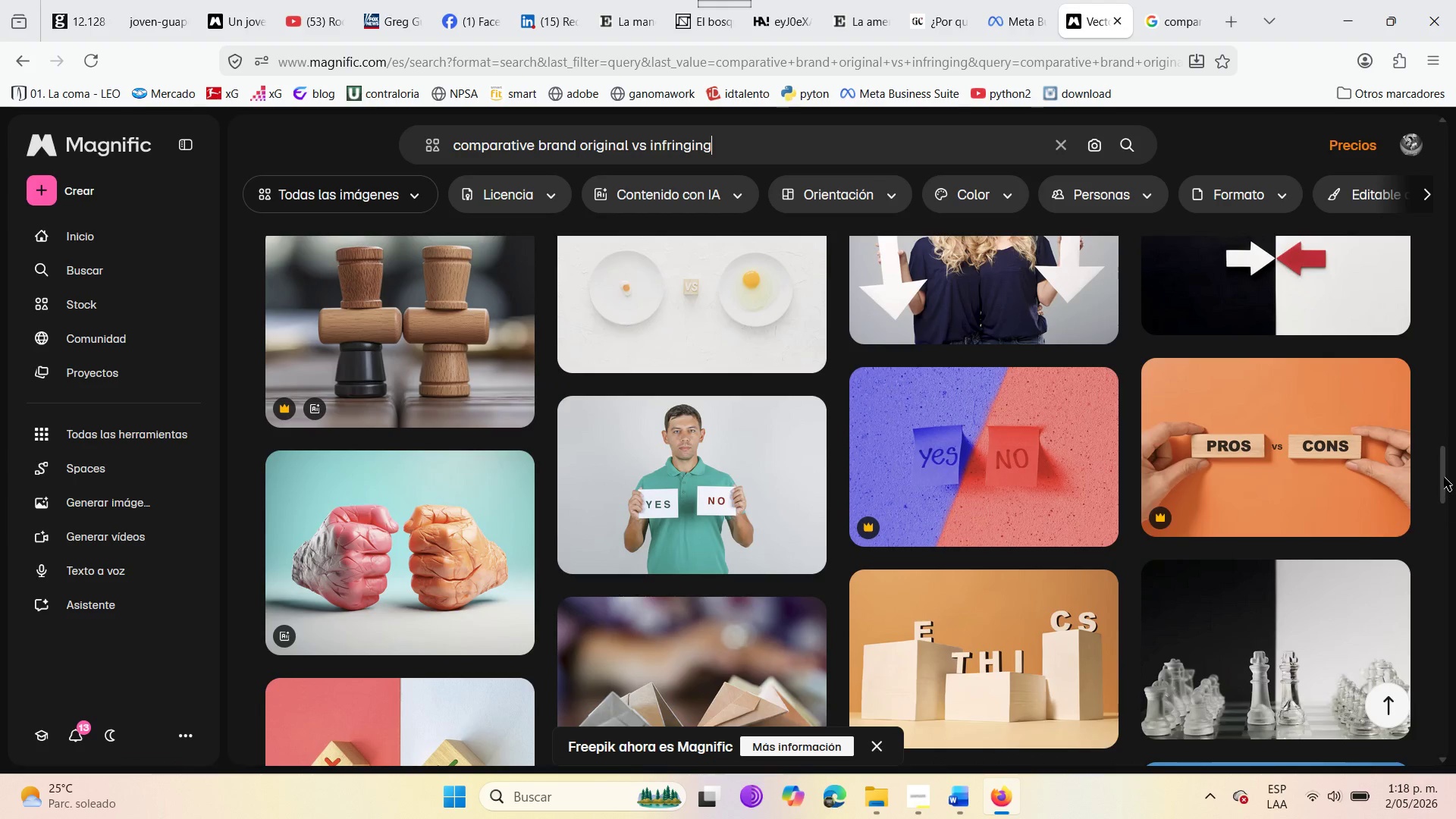 
left_click_drag(start_coordinate=[1445, 475], to_coordinate=[1436, 756])
 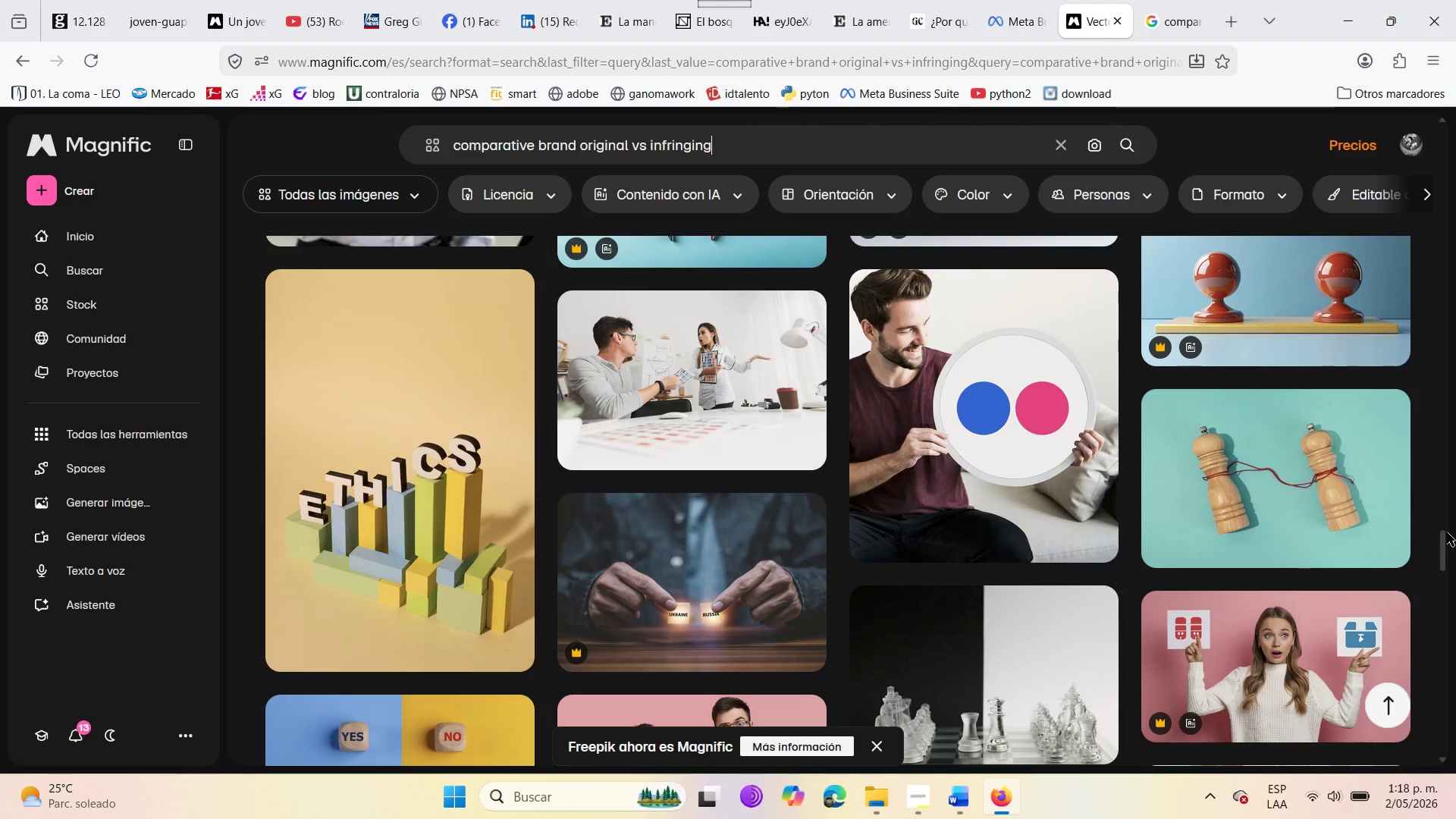 
left_click_drag(start_coordinate=[1443, 543], to_coordinate=[1360, 168])
 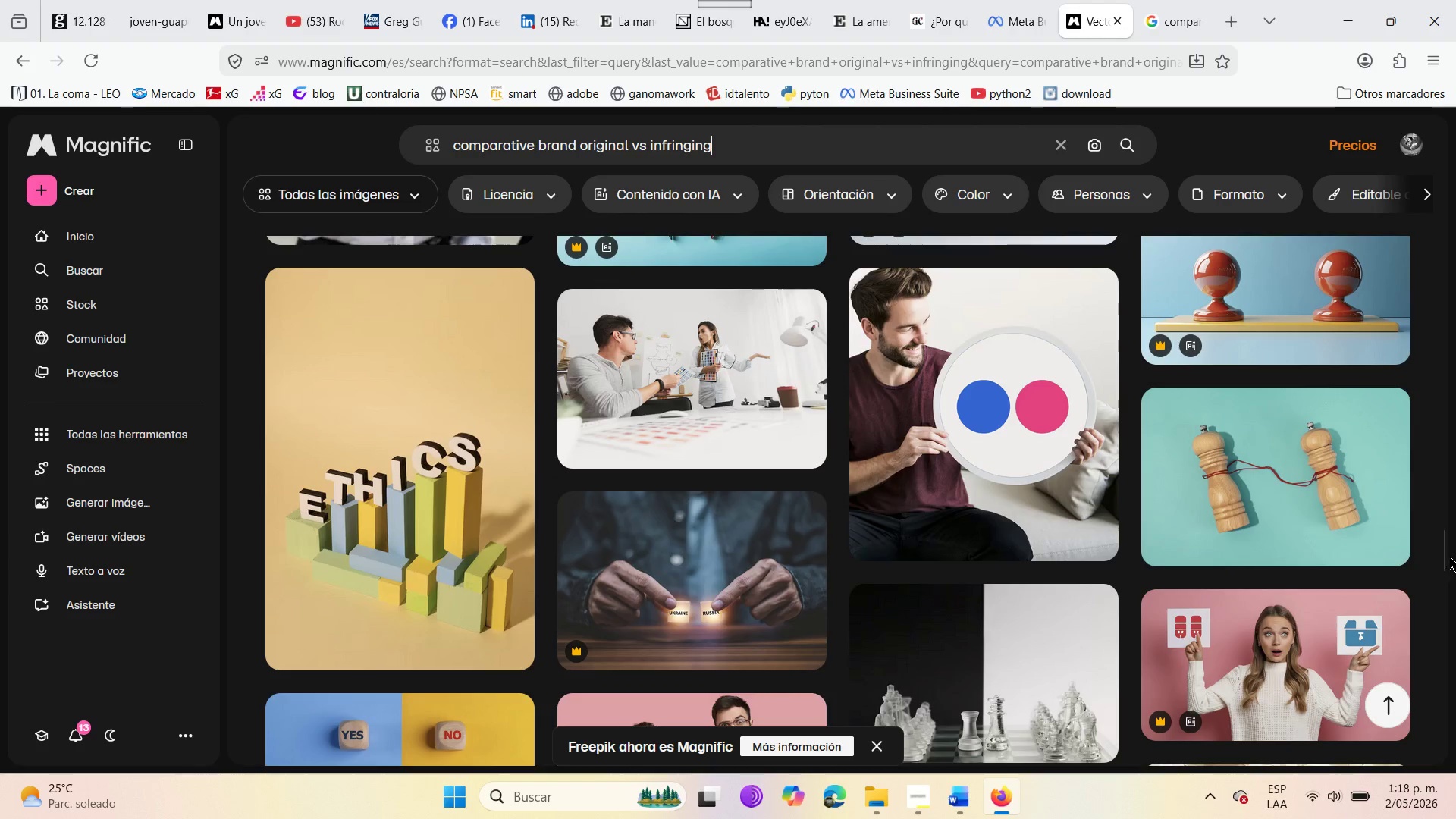 
left_click_drag(start_coordinate=[1442, 551], to_coordinate=[1434, 476])
 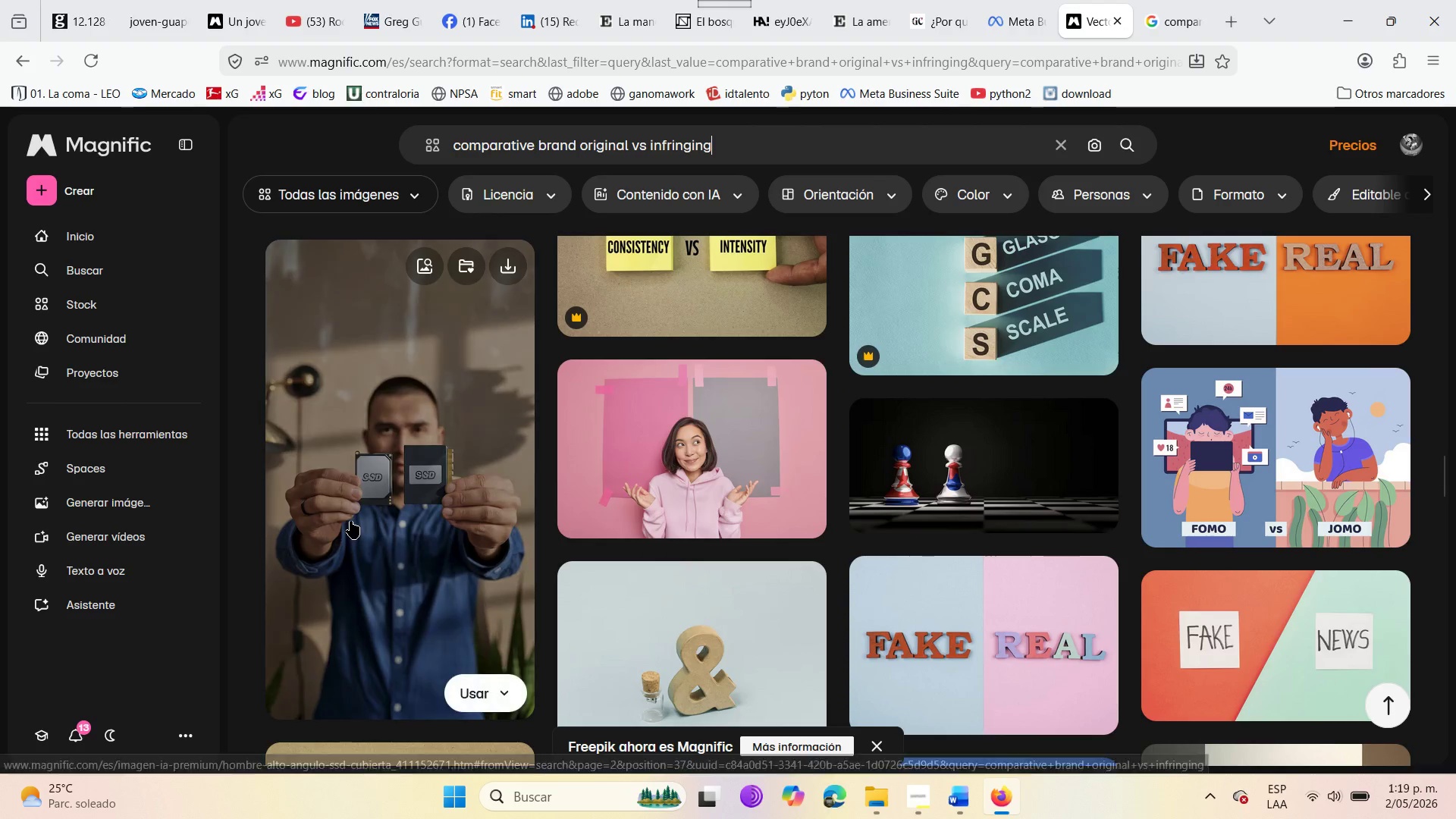 
left_click([351, 520])
 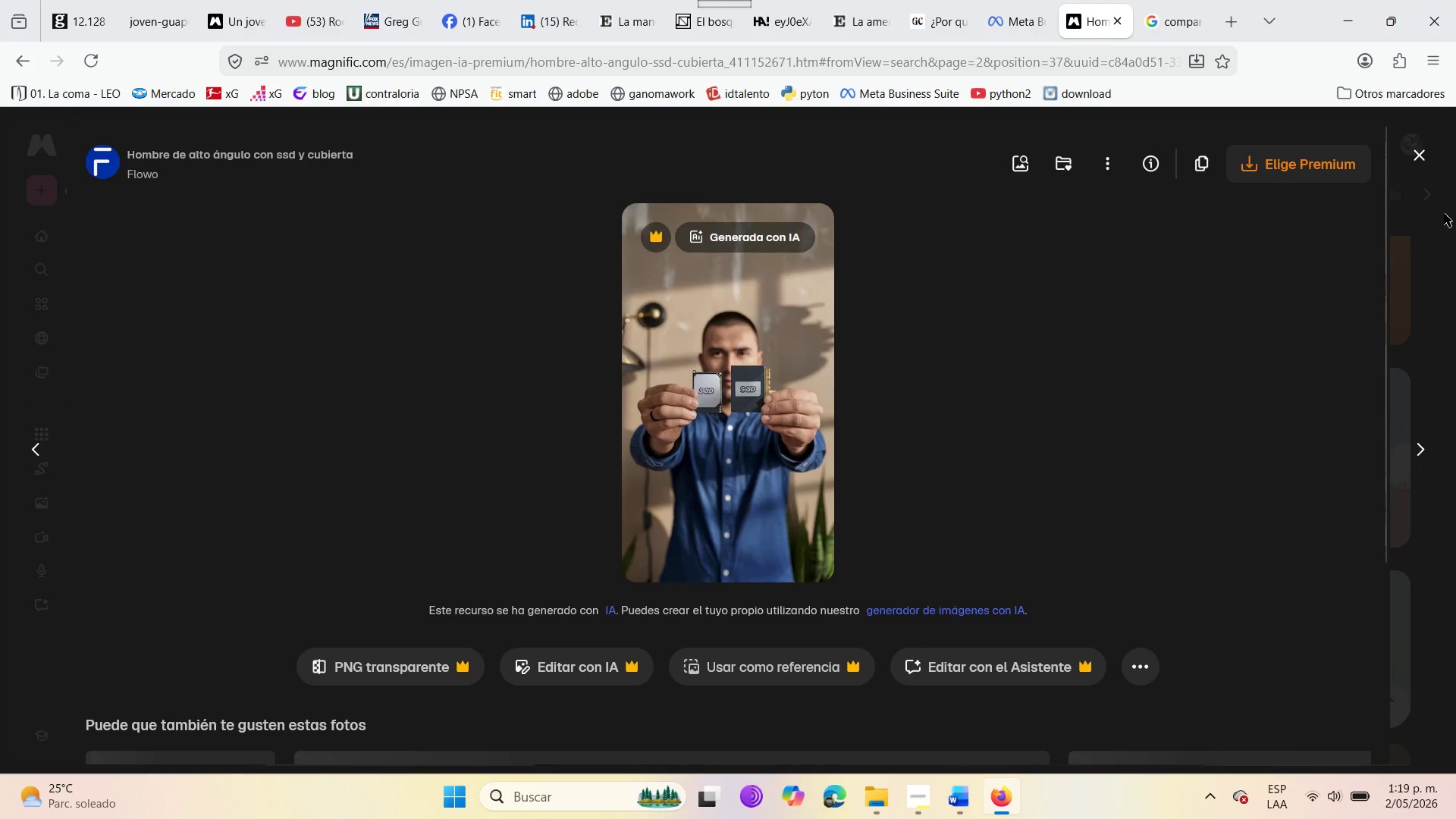 
wait(5.08)
 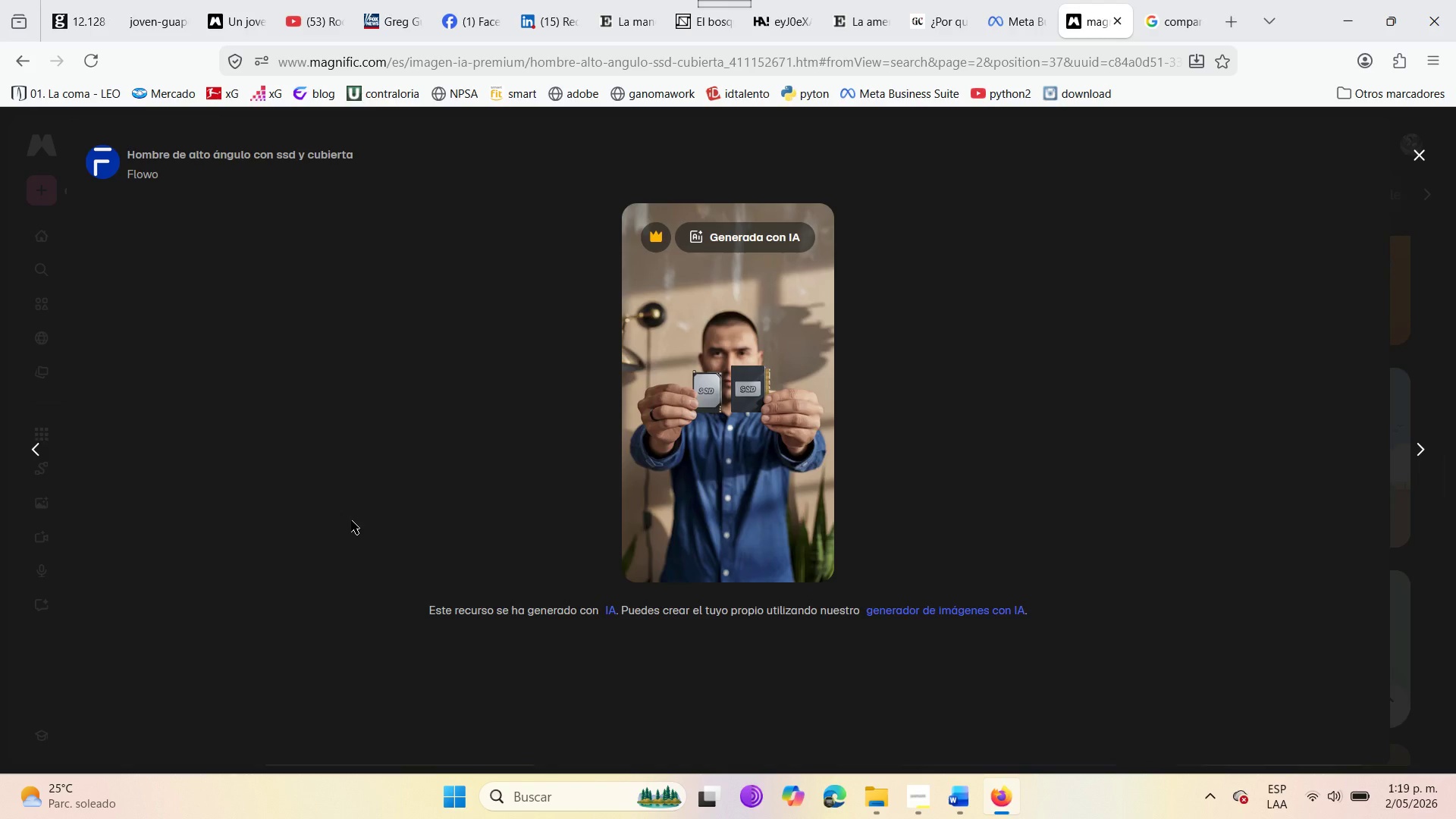 
left_click([1426, 155])
 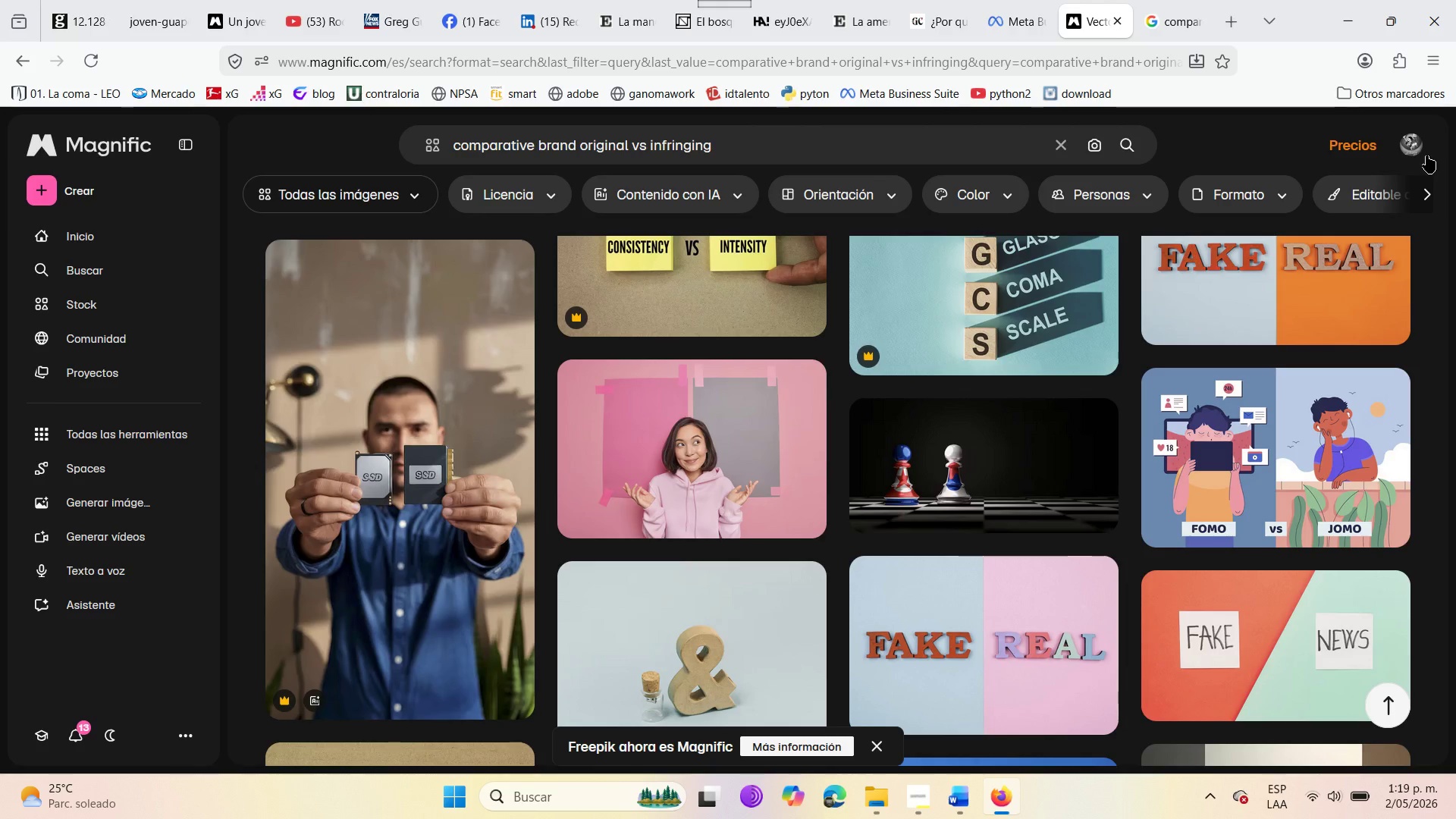 
left_click([1192, 0])
 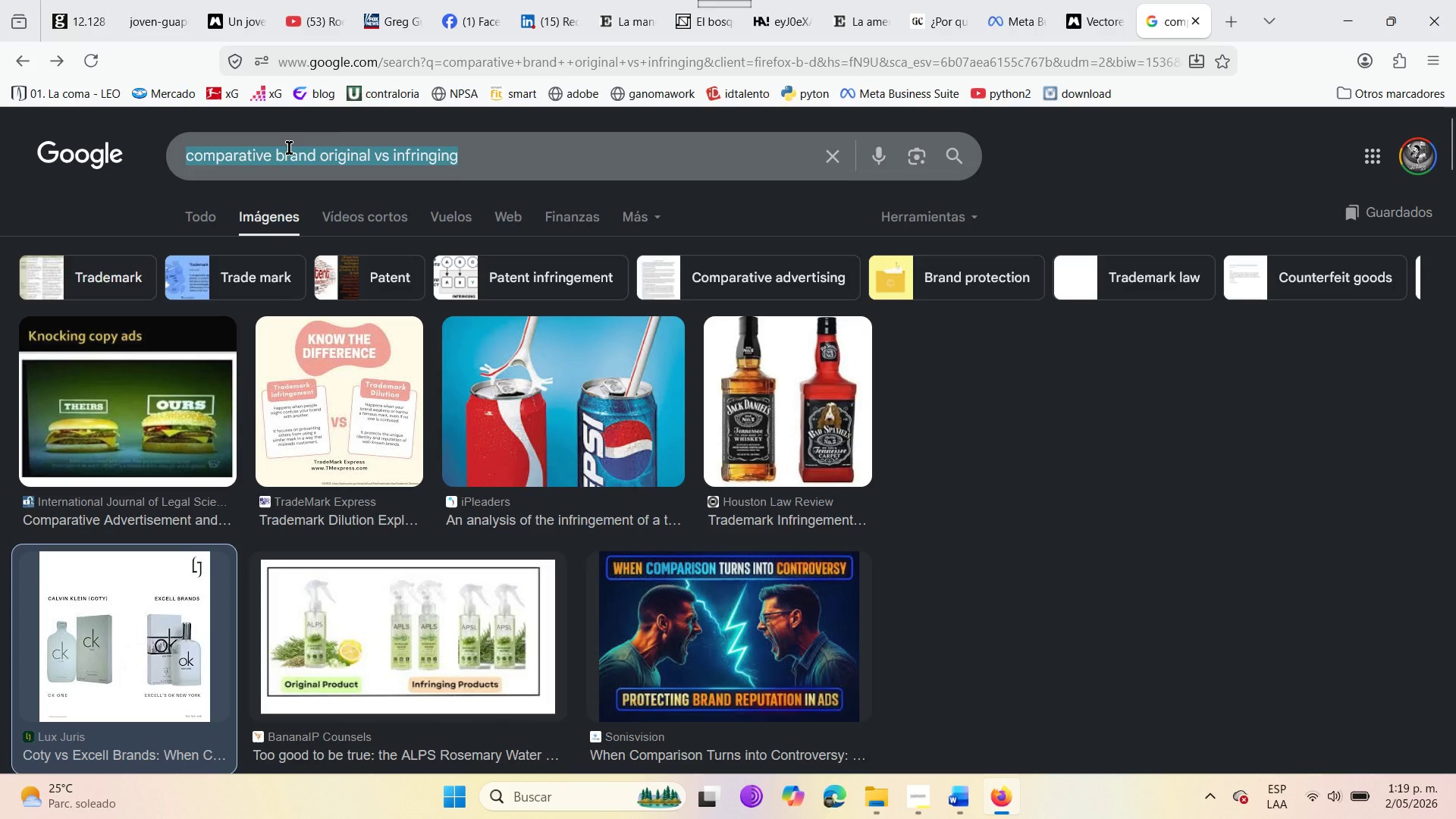 
left_click([309, 148])
 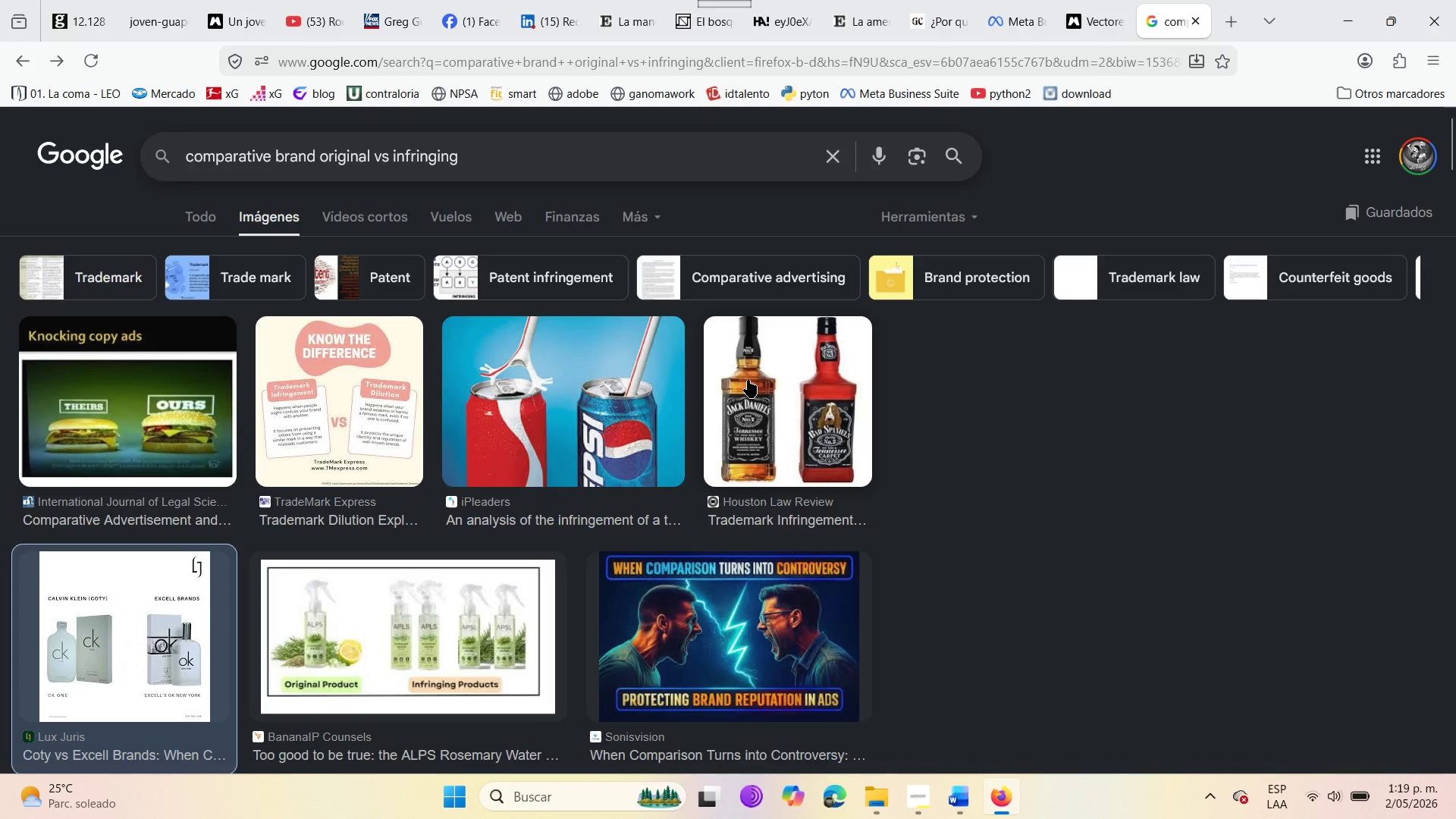 
left_click([795, 411])
 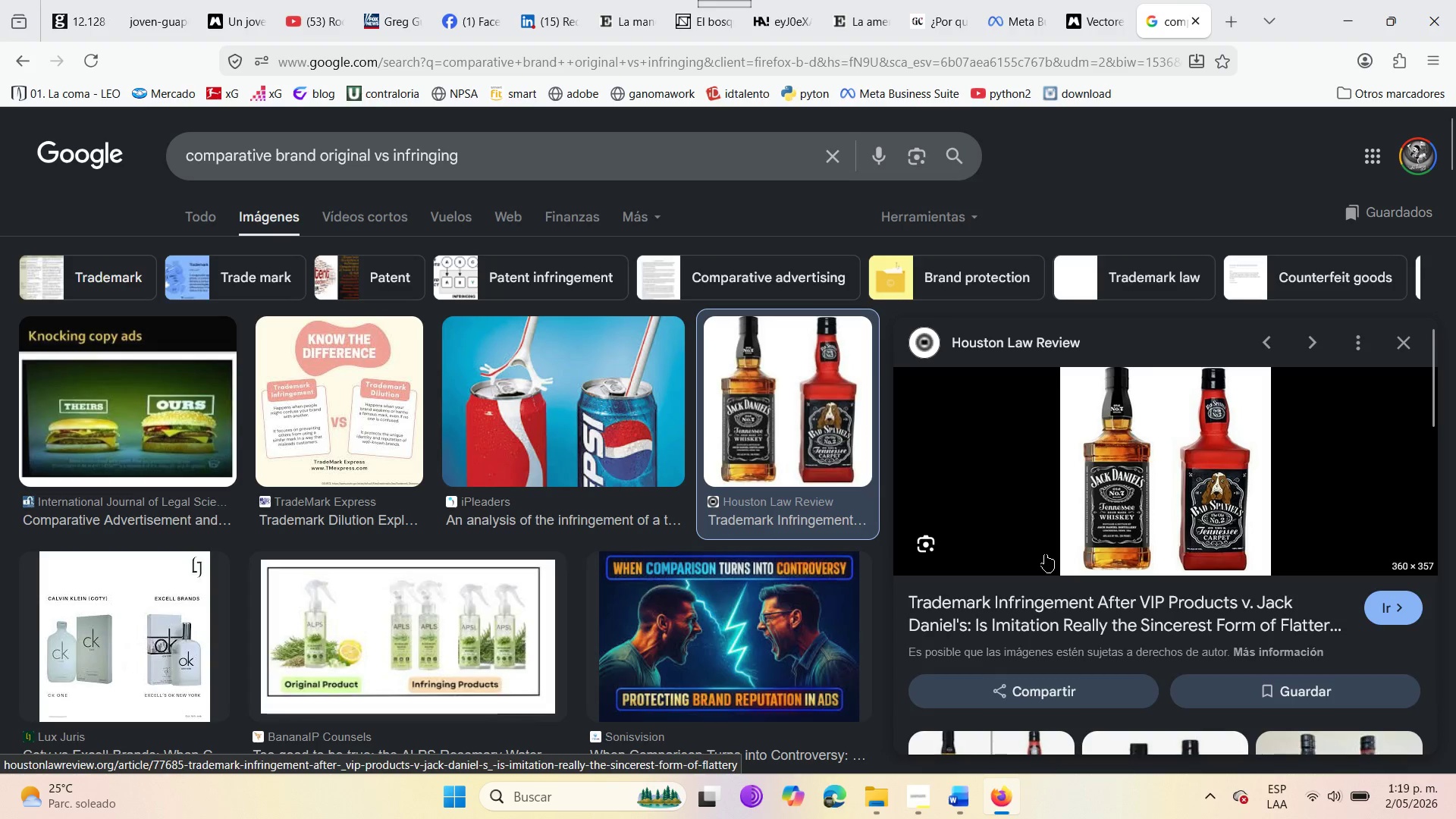 
scroll: coordinate [1078, 623], scroll_direction: down, amount: 10.0
 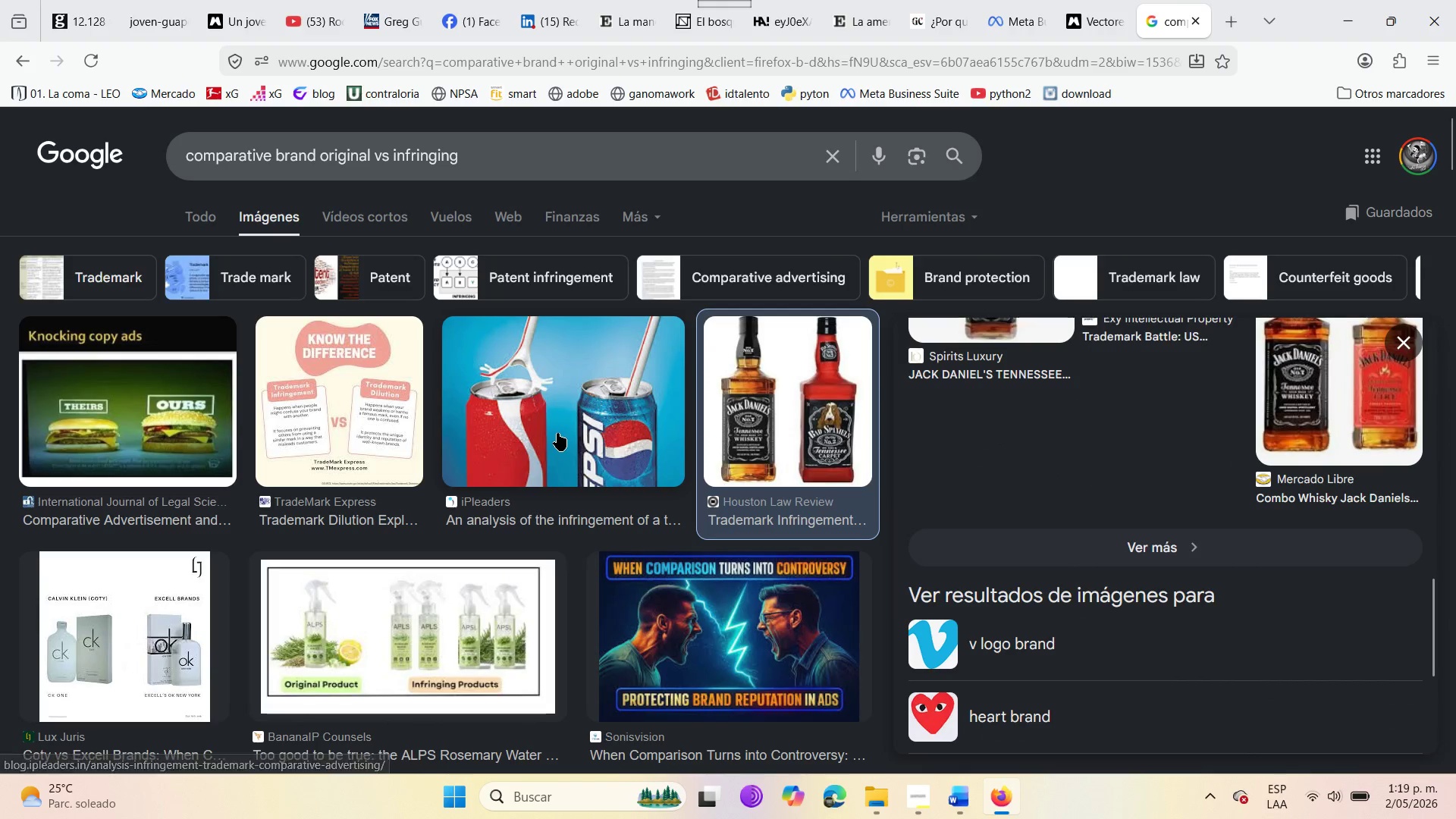 
left_click([557, 433])
 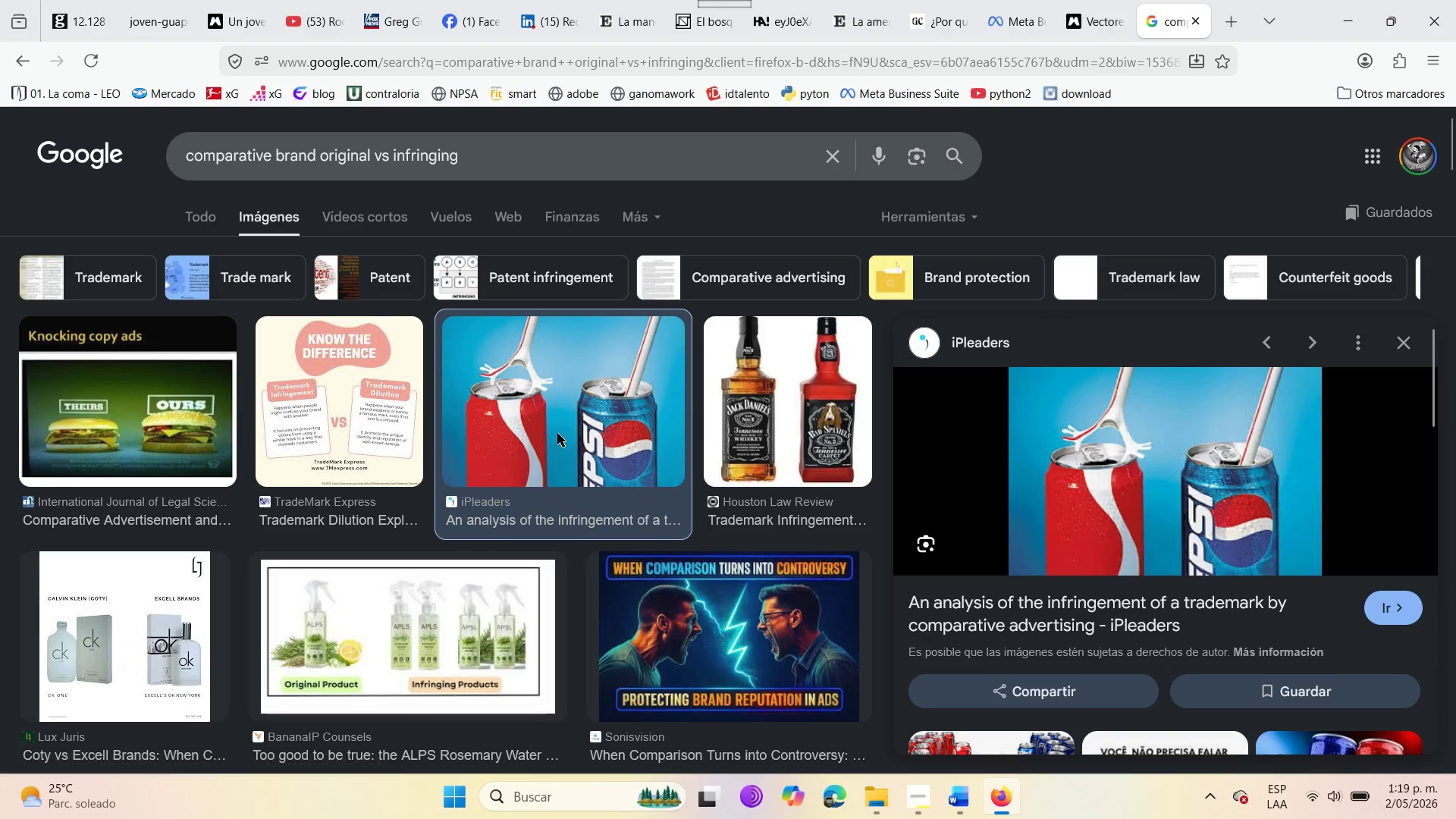 
scroll: coordinate [967, 558], scroll_direction: down, amount: 8.0
 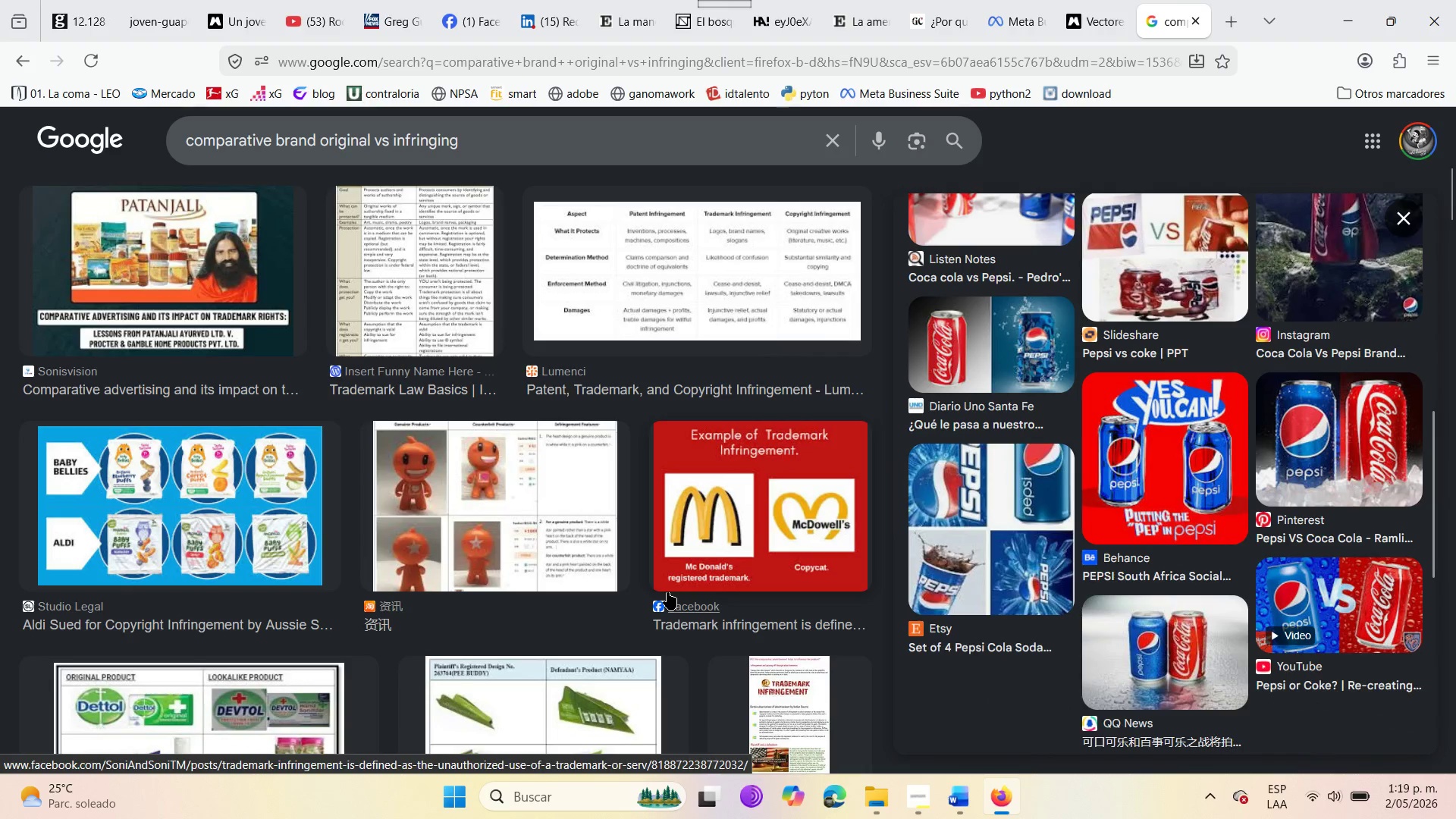 
left_click([664, 551])
 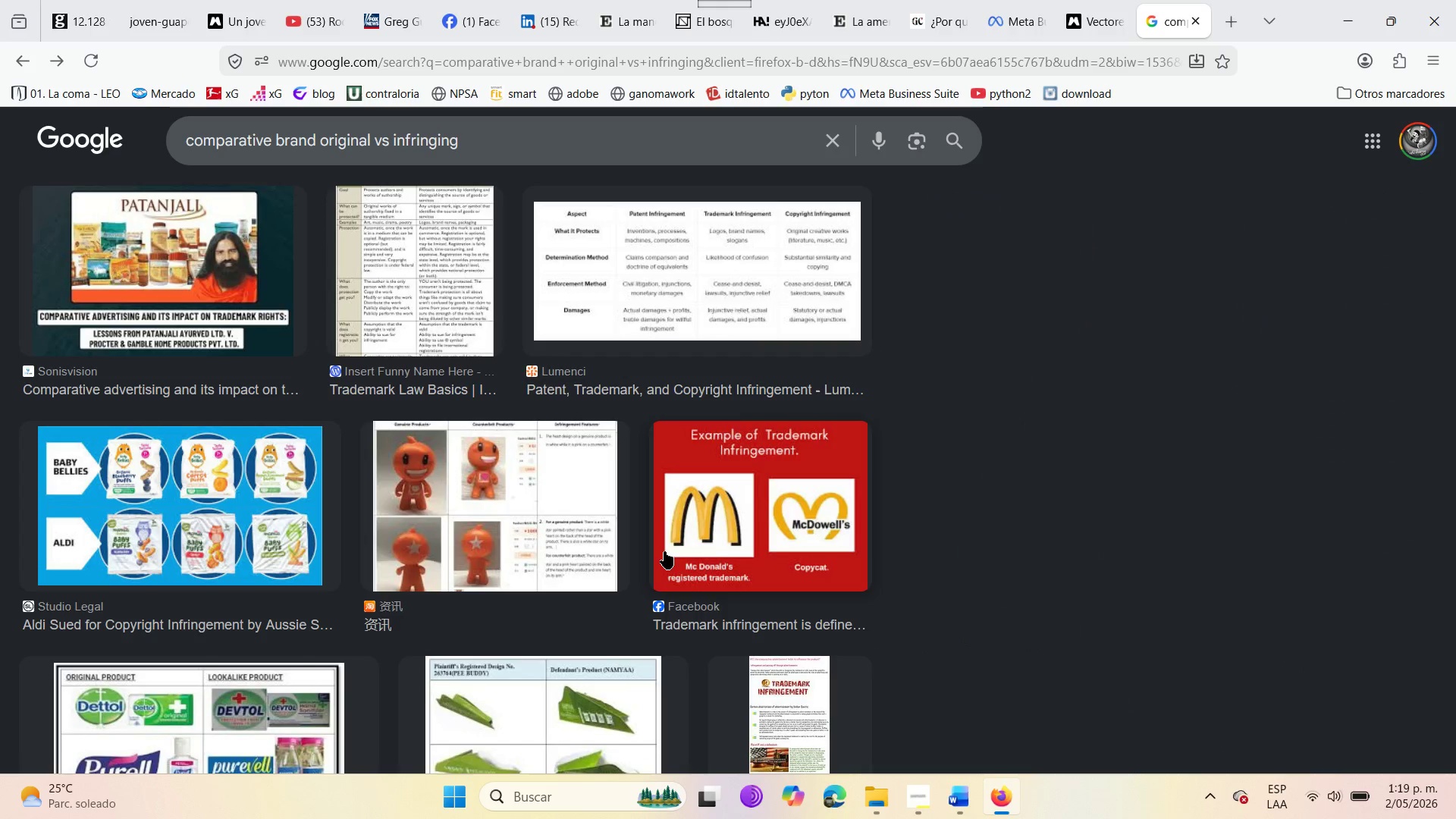 
left_click([664, 551])
 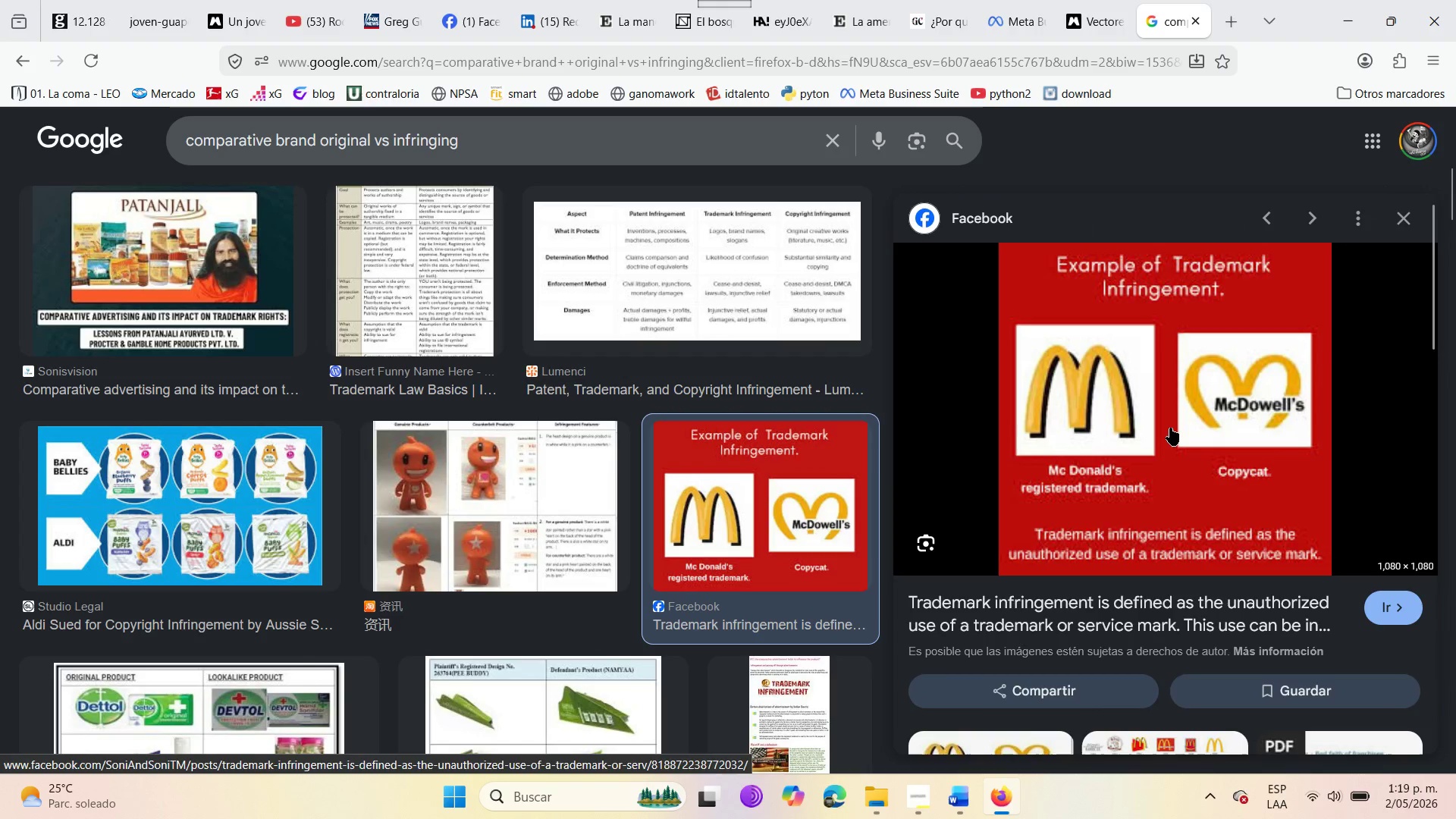 
right_click([1136, 412])
 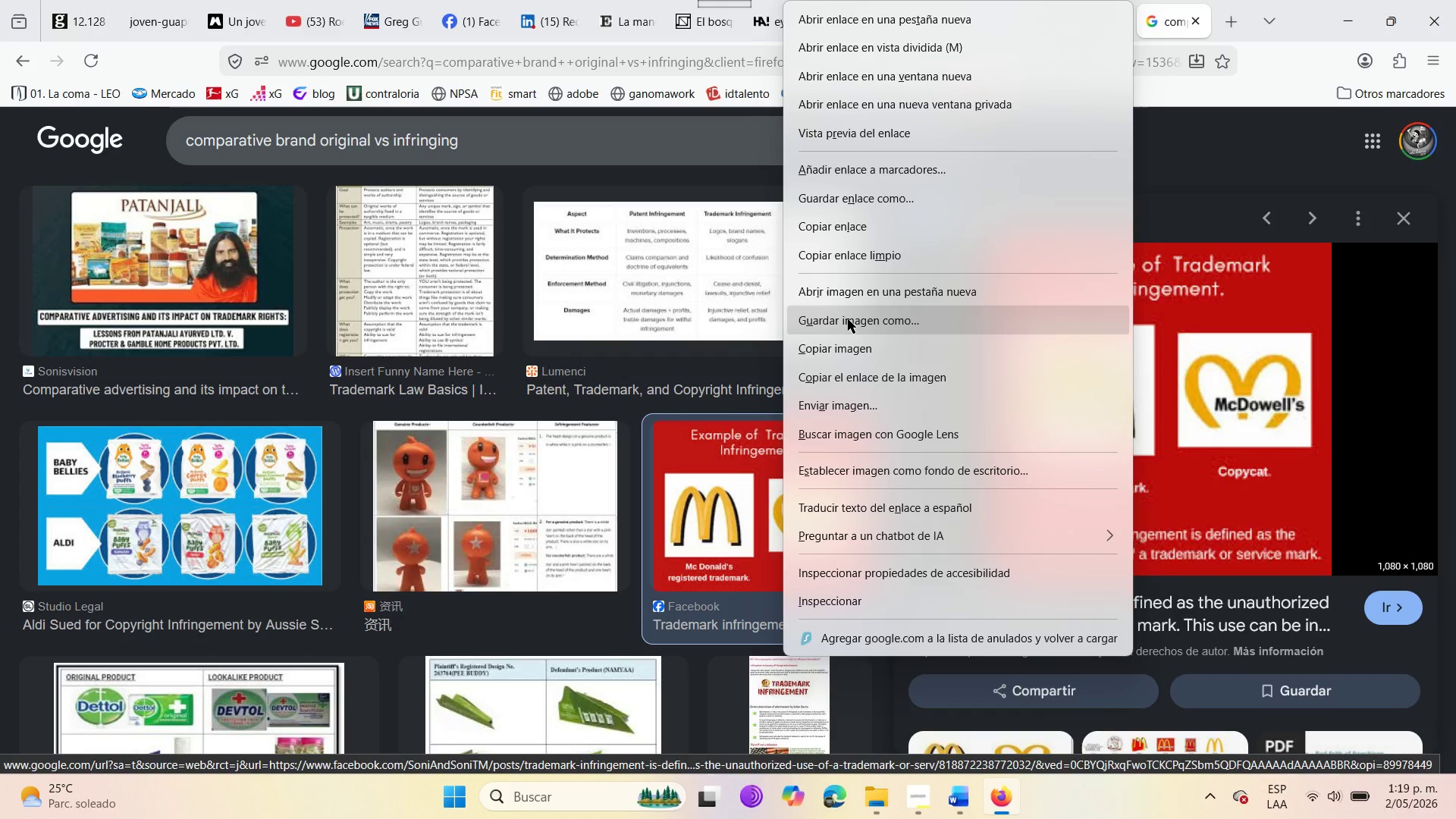 
wait(6.03)
 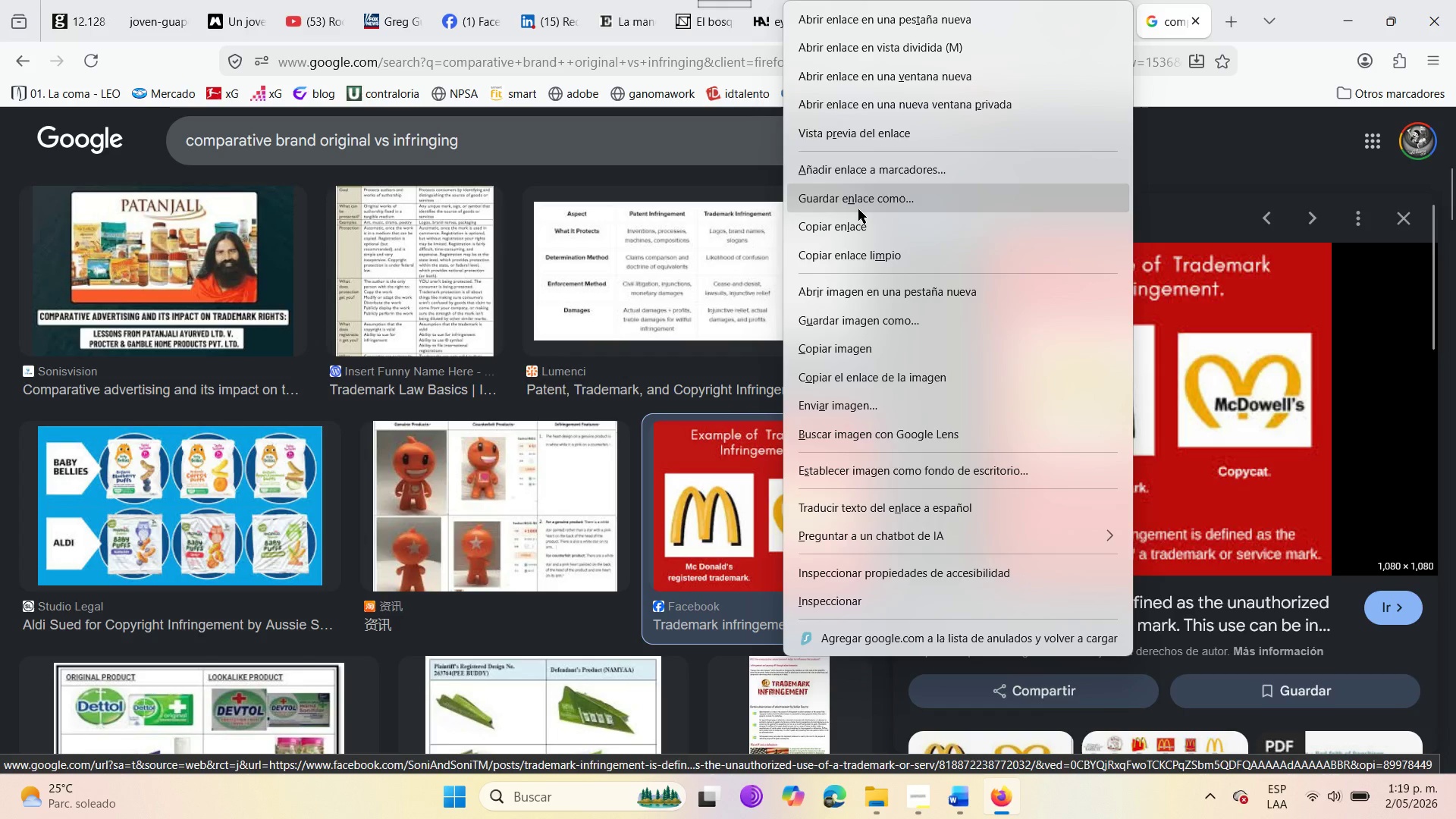 
left_click([841, 324])
 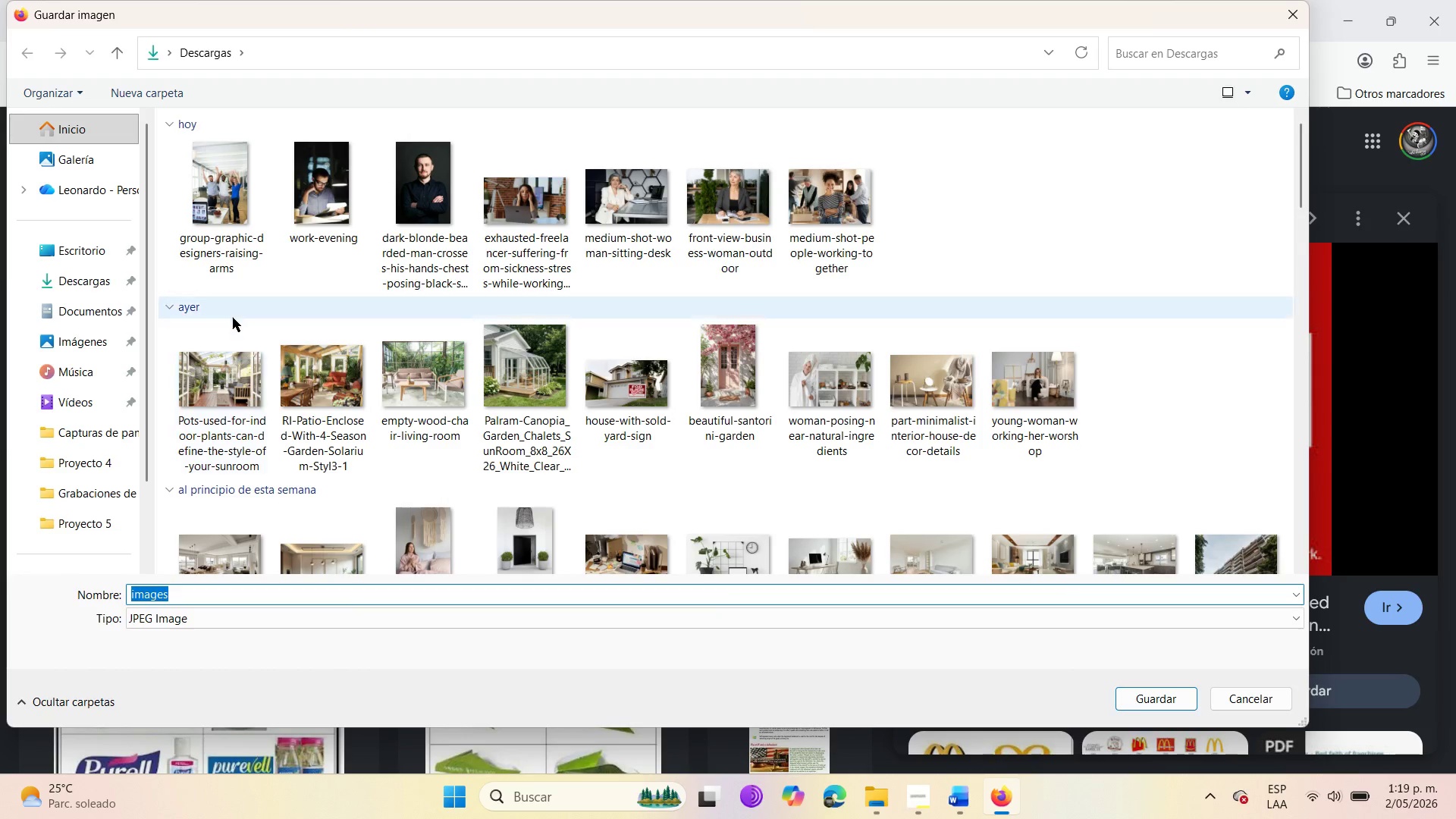 
left_click([1167, 704])
 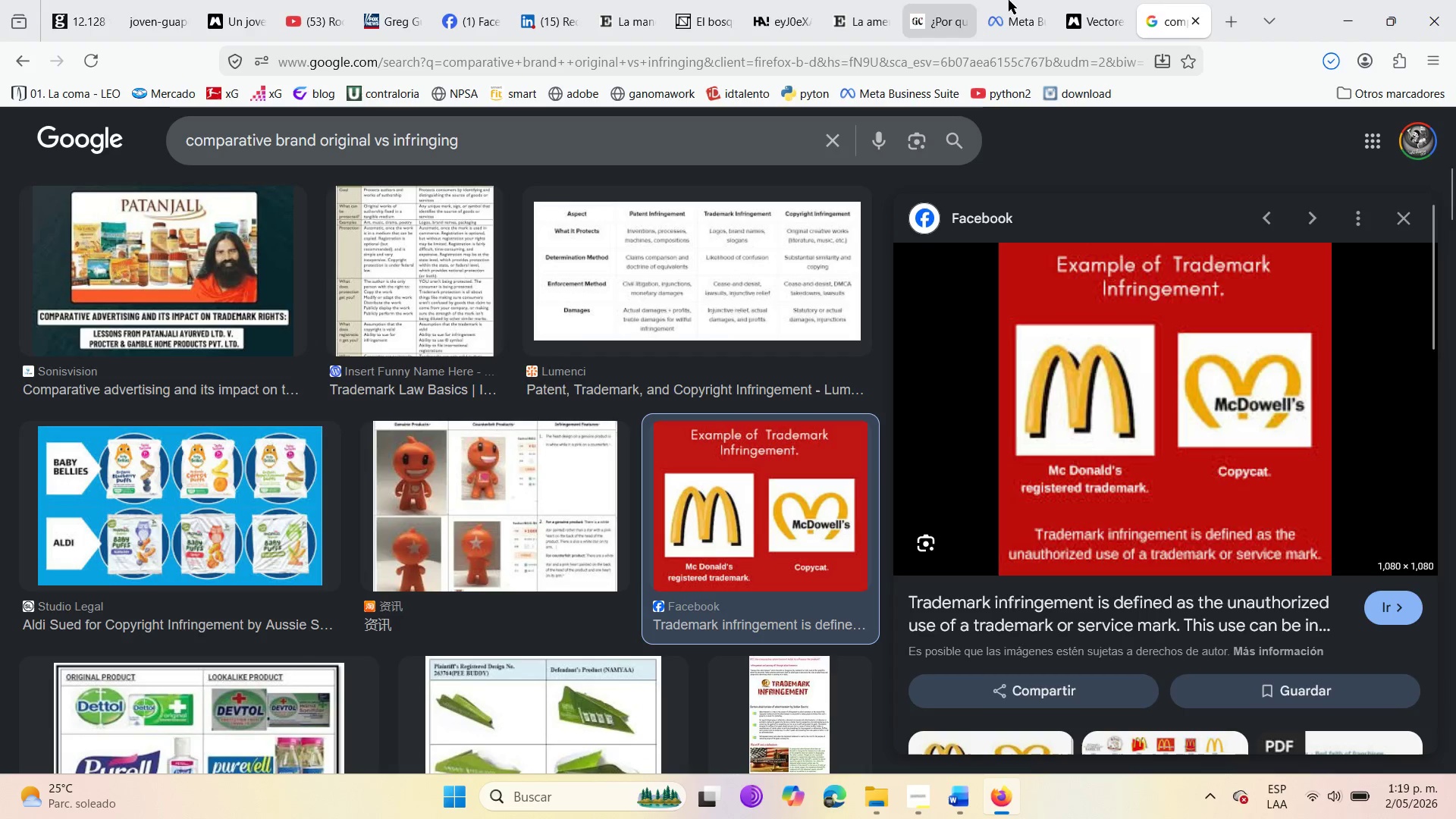 
left_click([1109, 0])
 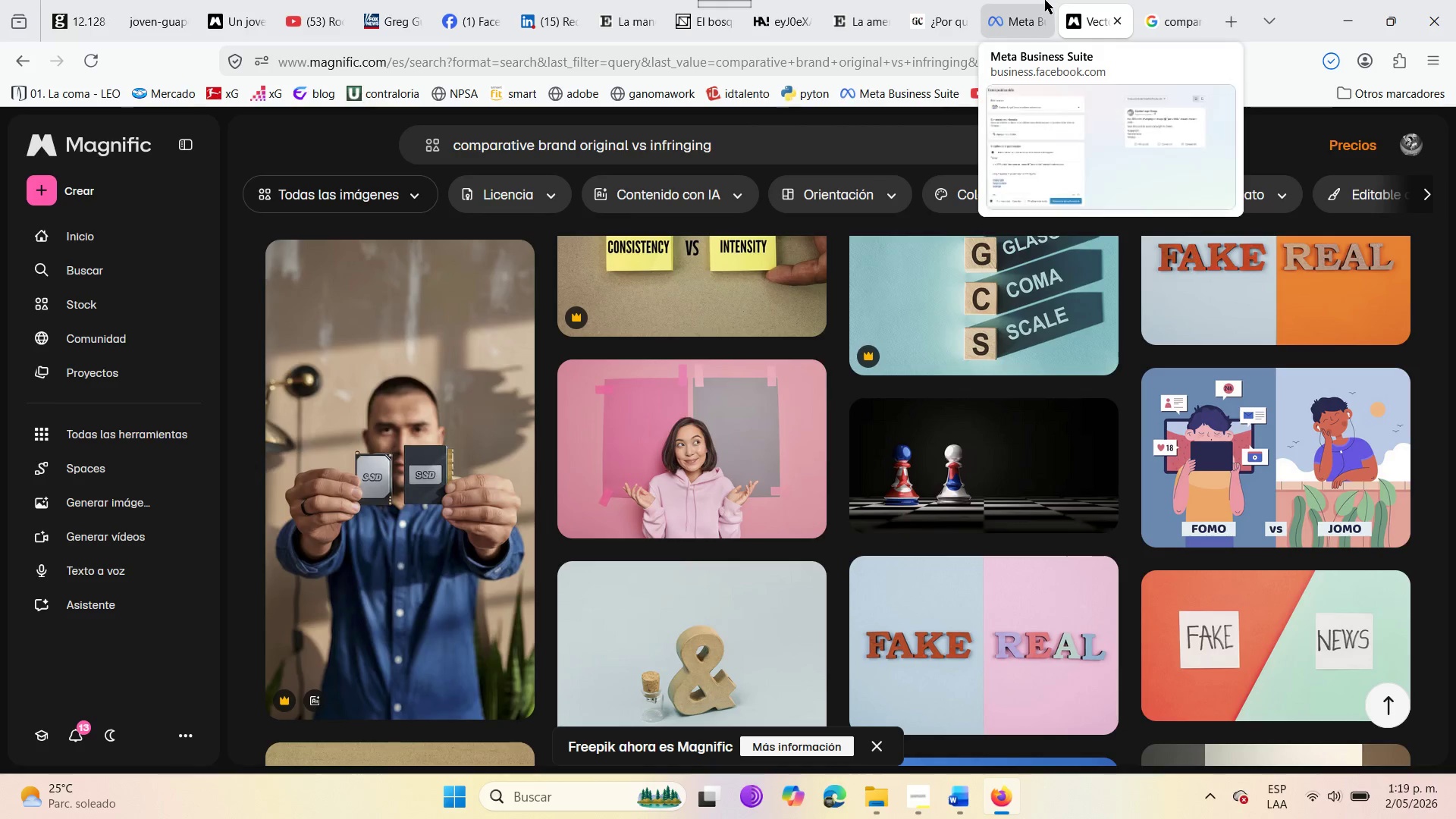 
left_click([1045, 0])
 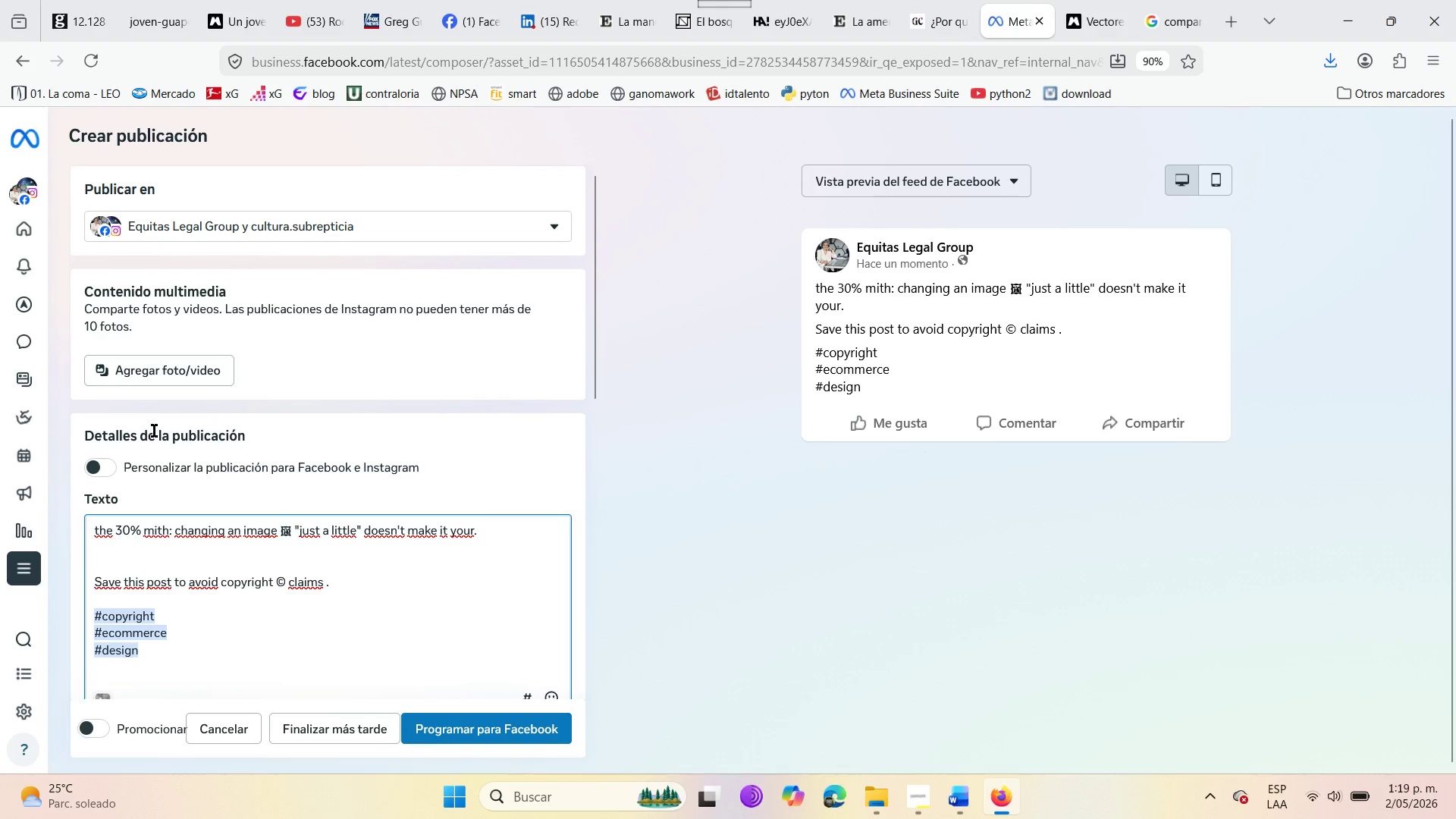 
scroll: coordinate [184, 395], scroll_direction: up, amount: 1.0
 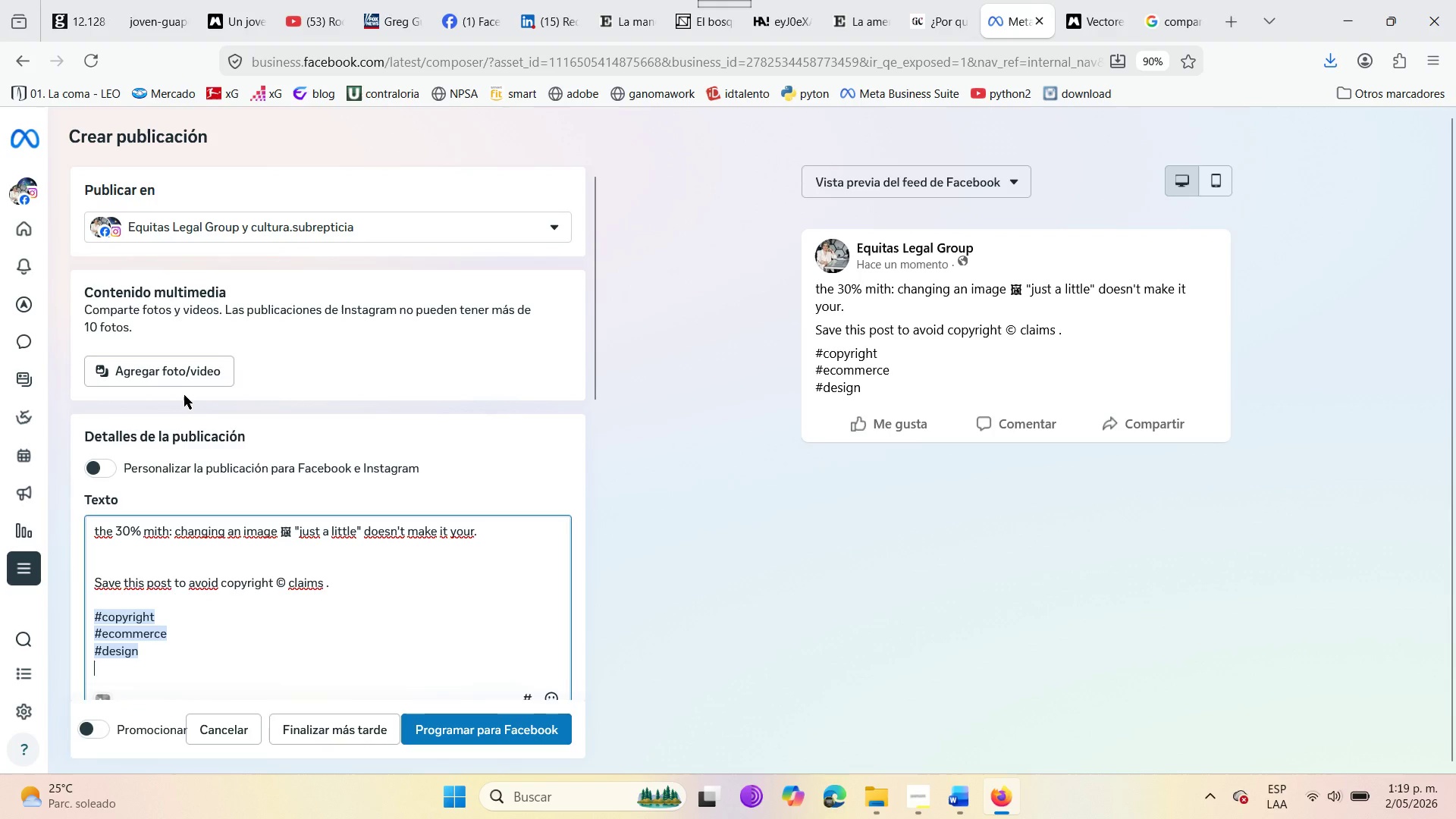 
left_click([166, 372])
 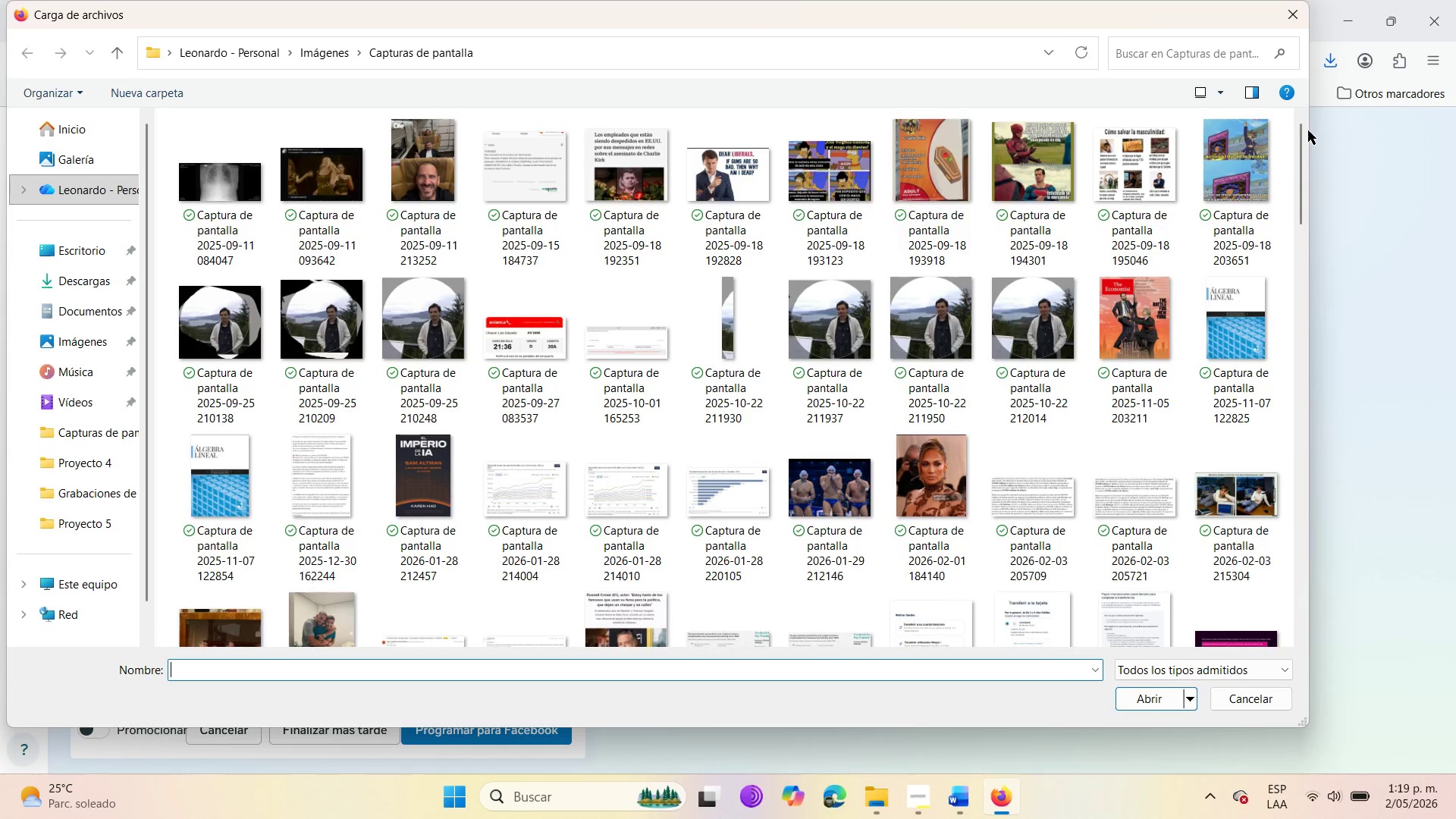 
wait(5.34)
 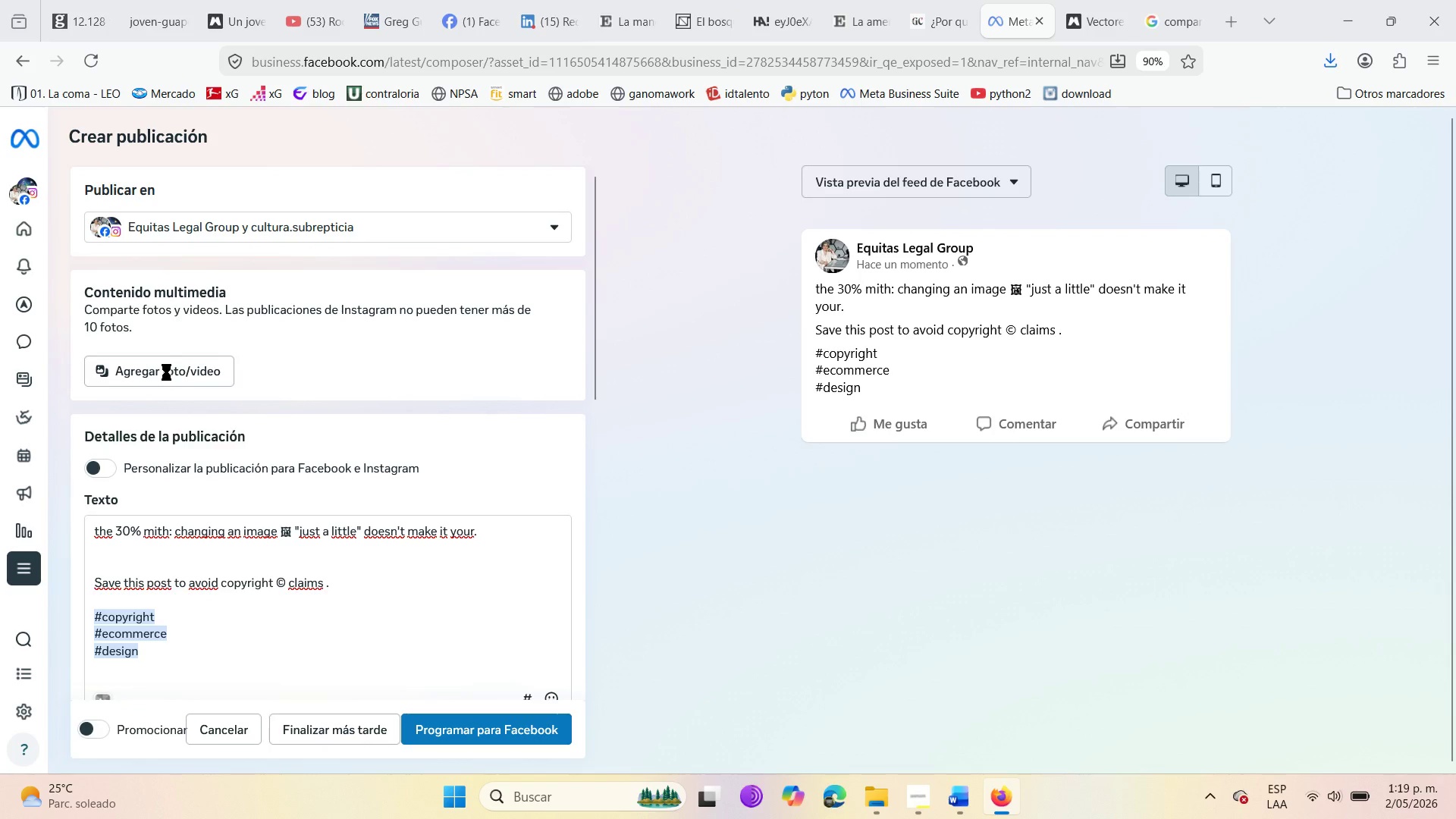 
left_click([57, 277])
 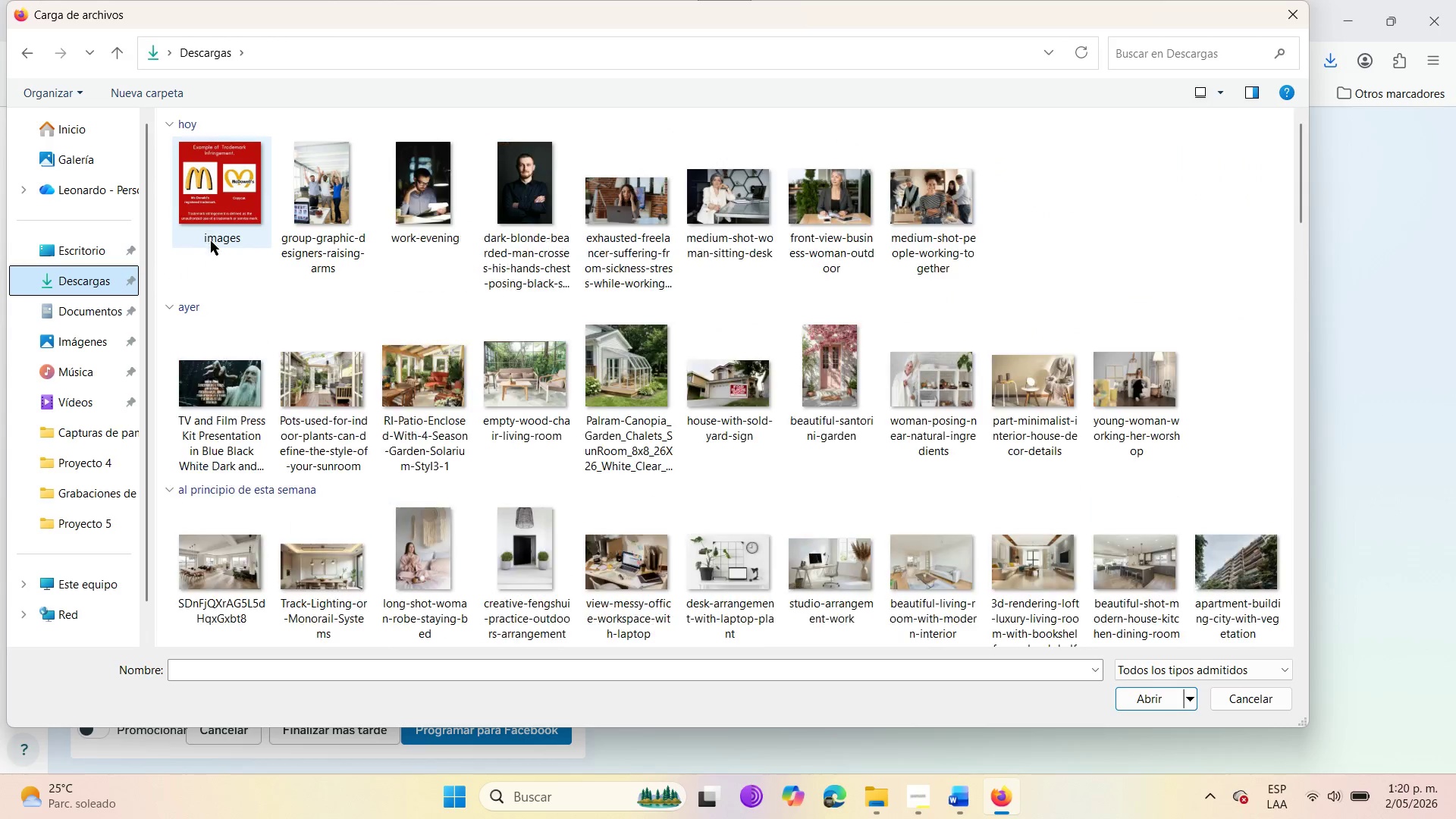 
left_click([218, 216])
 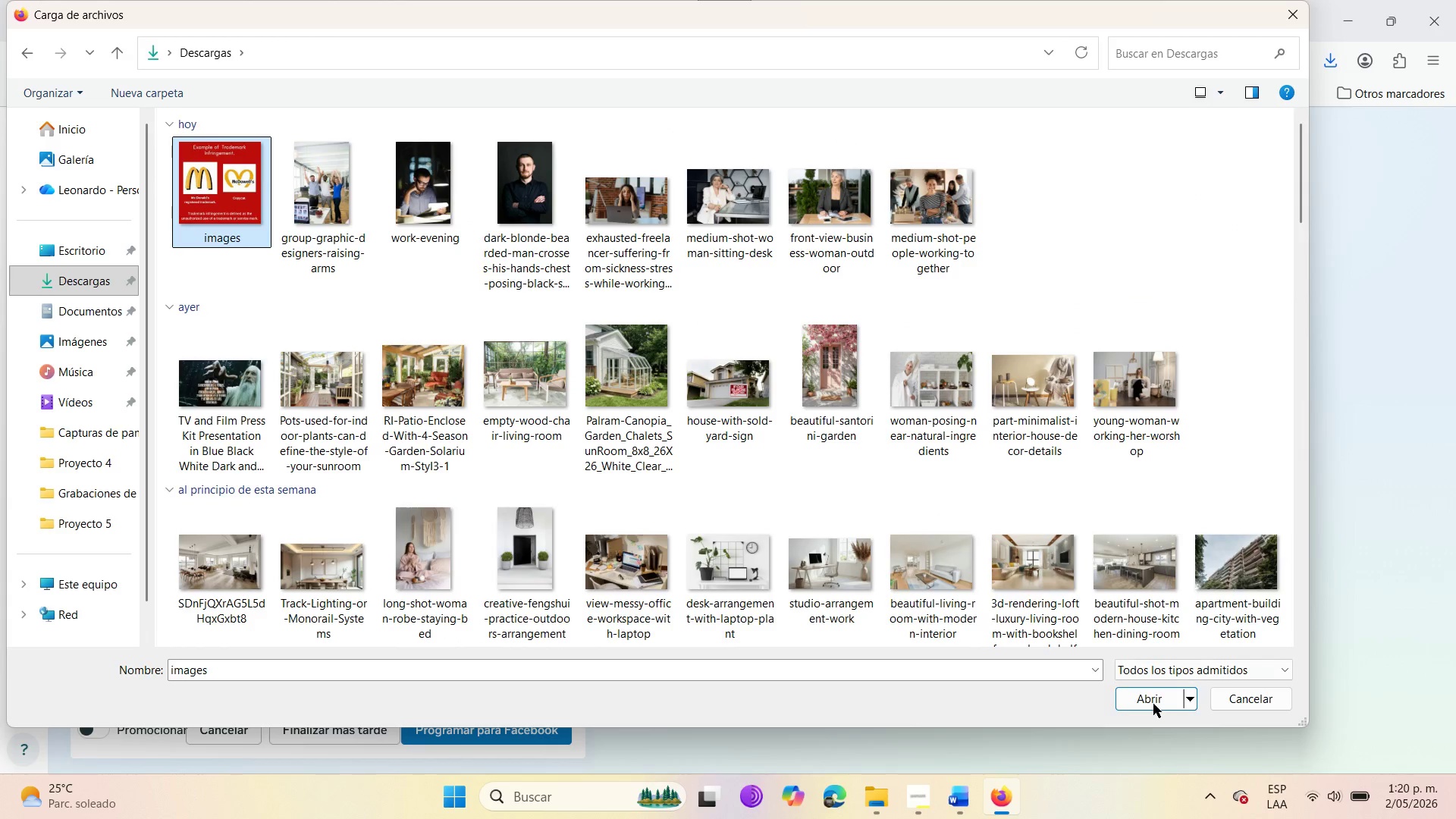 
left_click([1153, 704])
 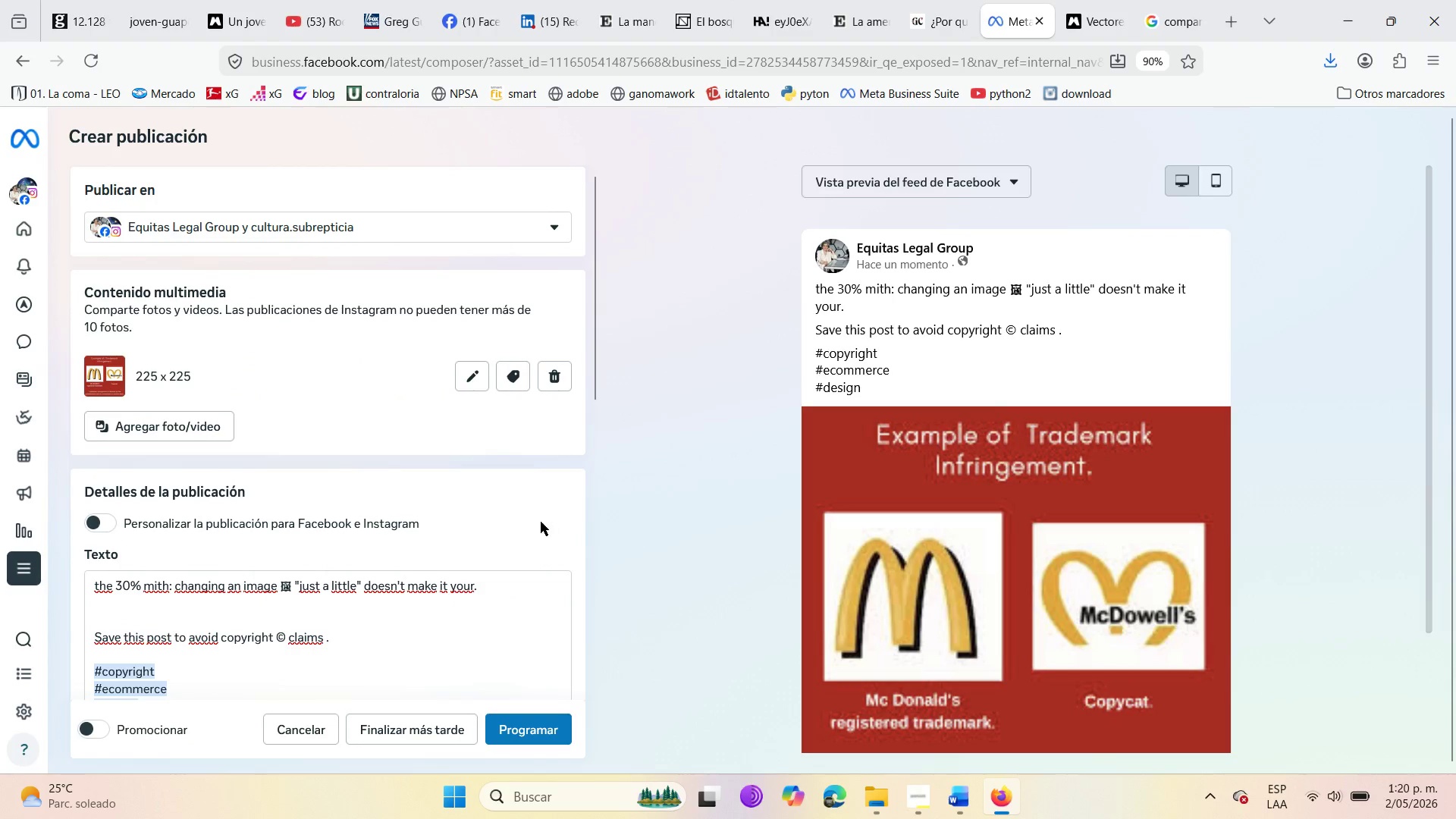 
wait(5.56)
 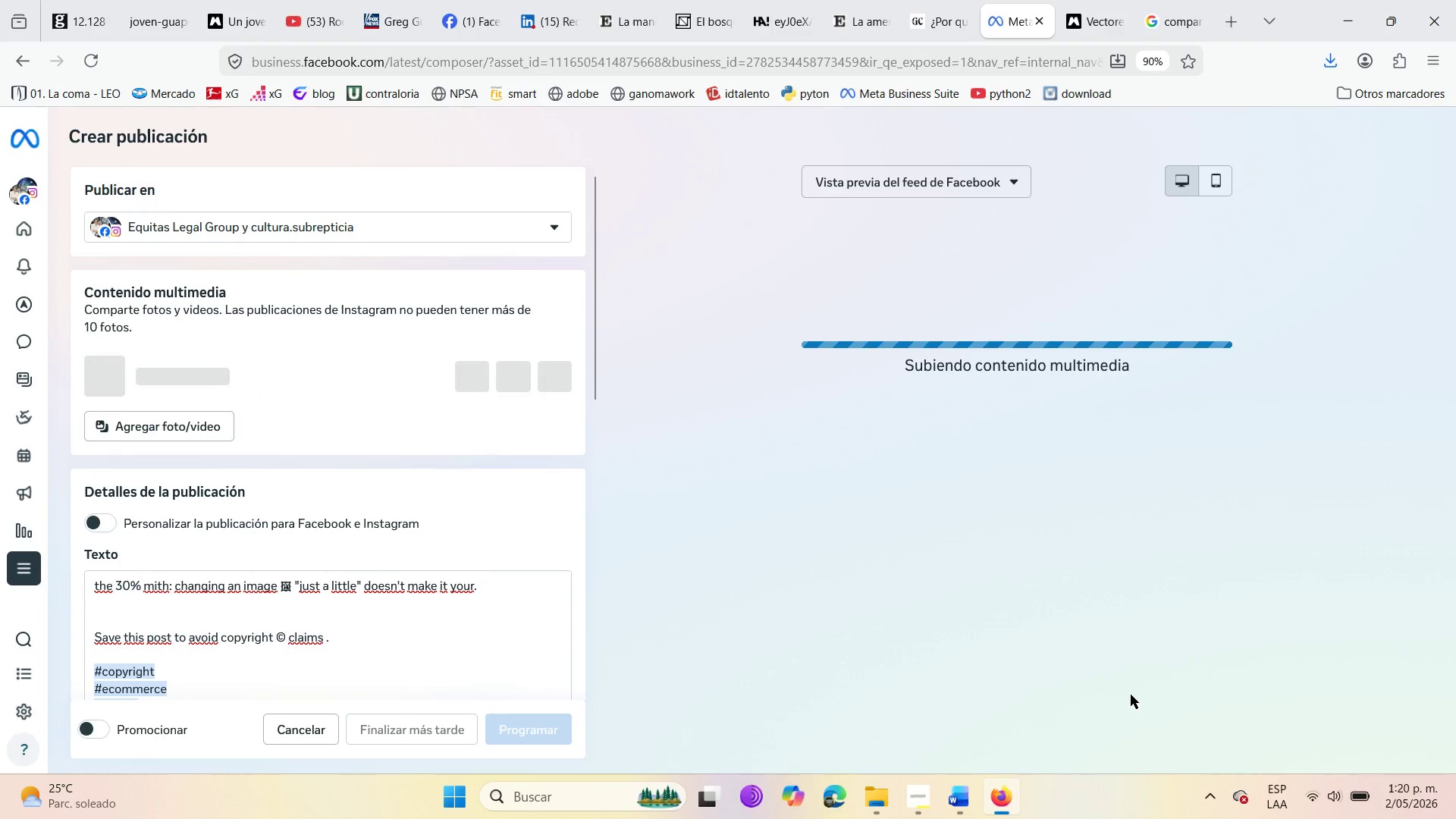 
left_click([475, 384])
 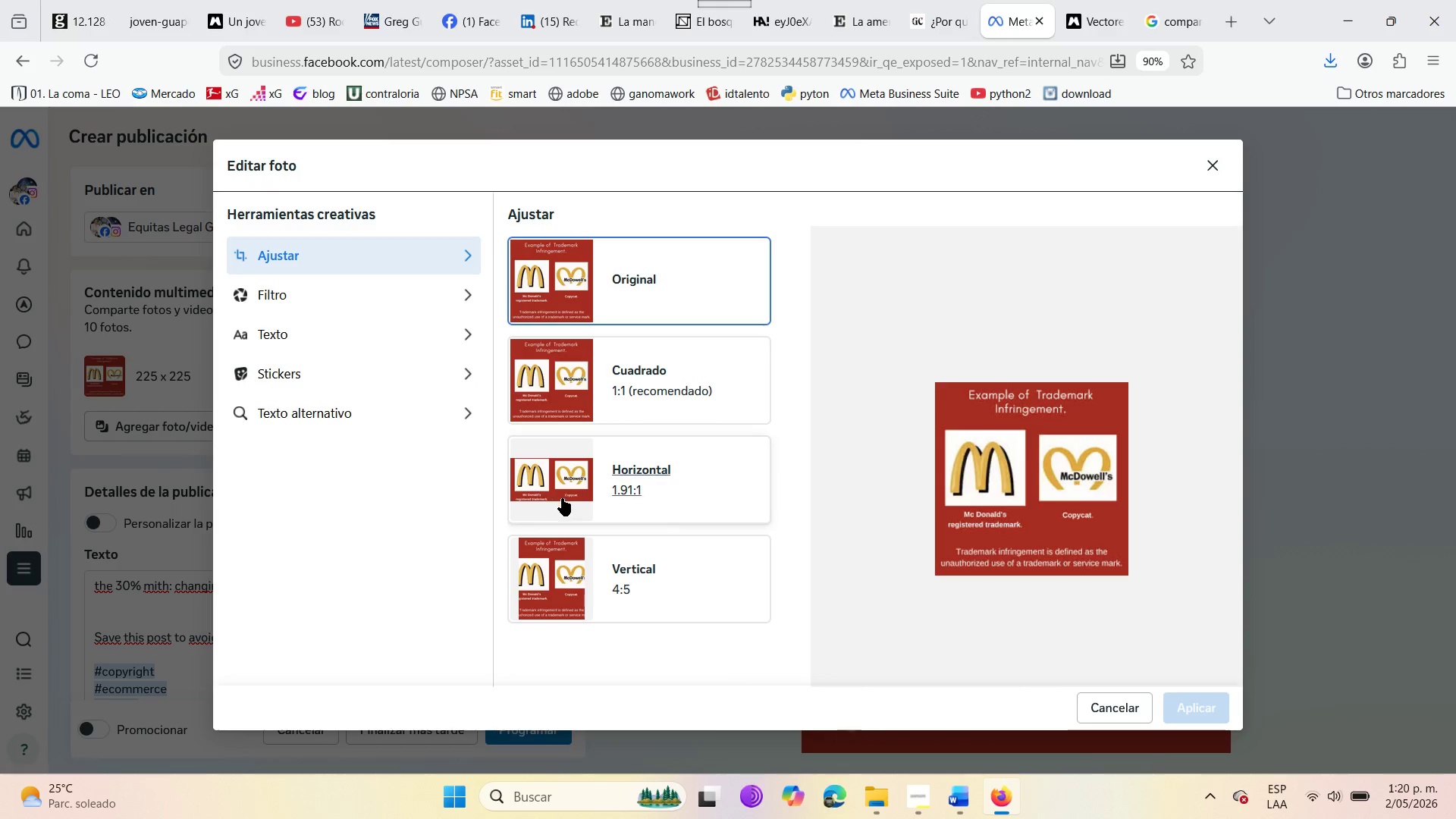 
wait(6.05)
 